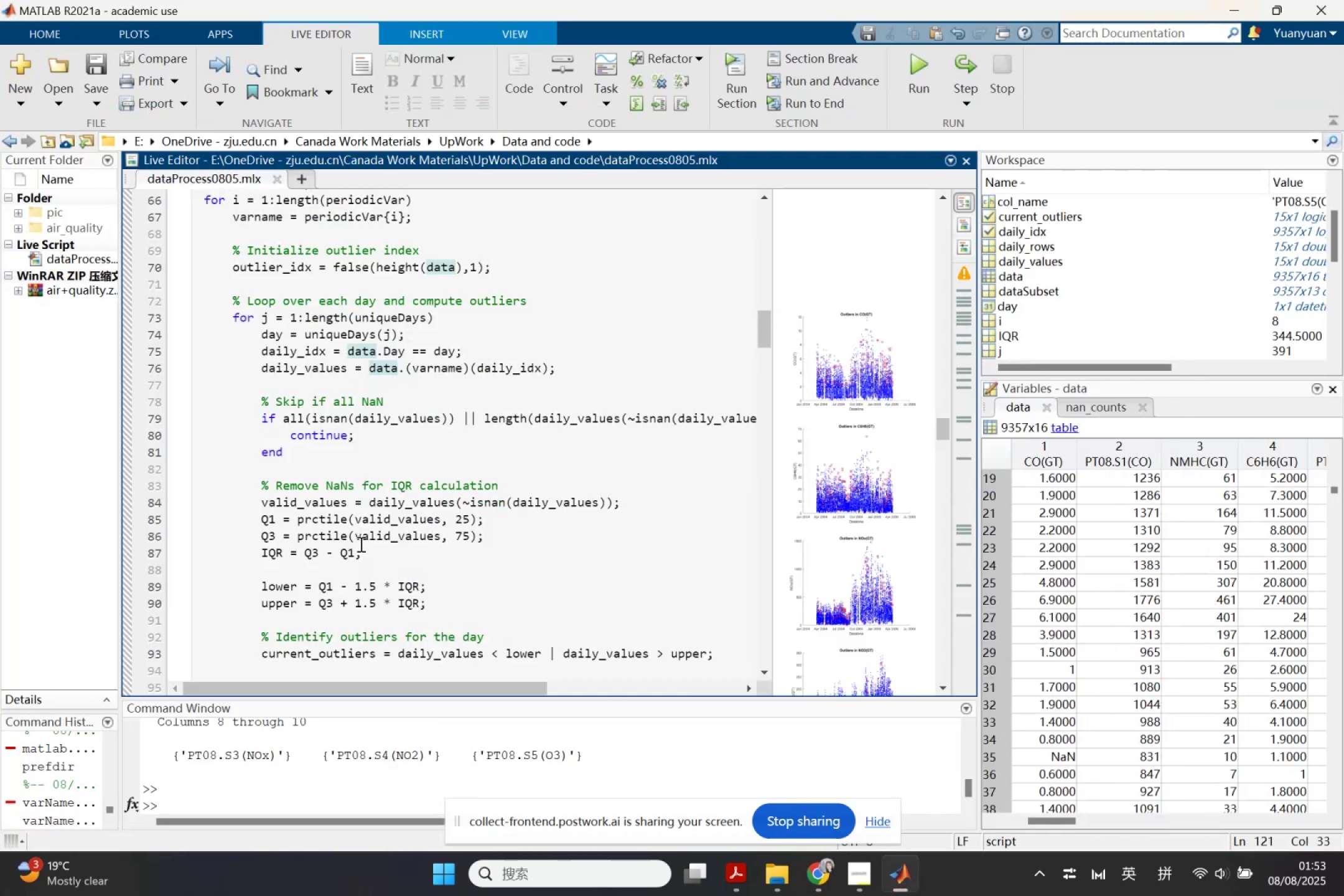 
left_click([406, 520])
 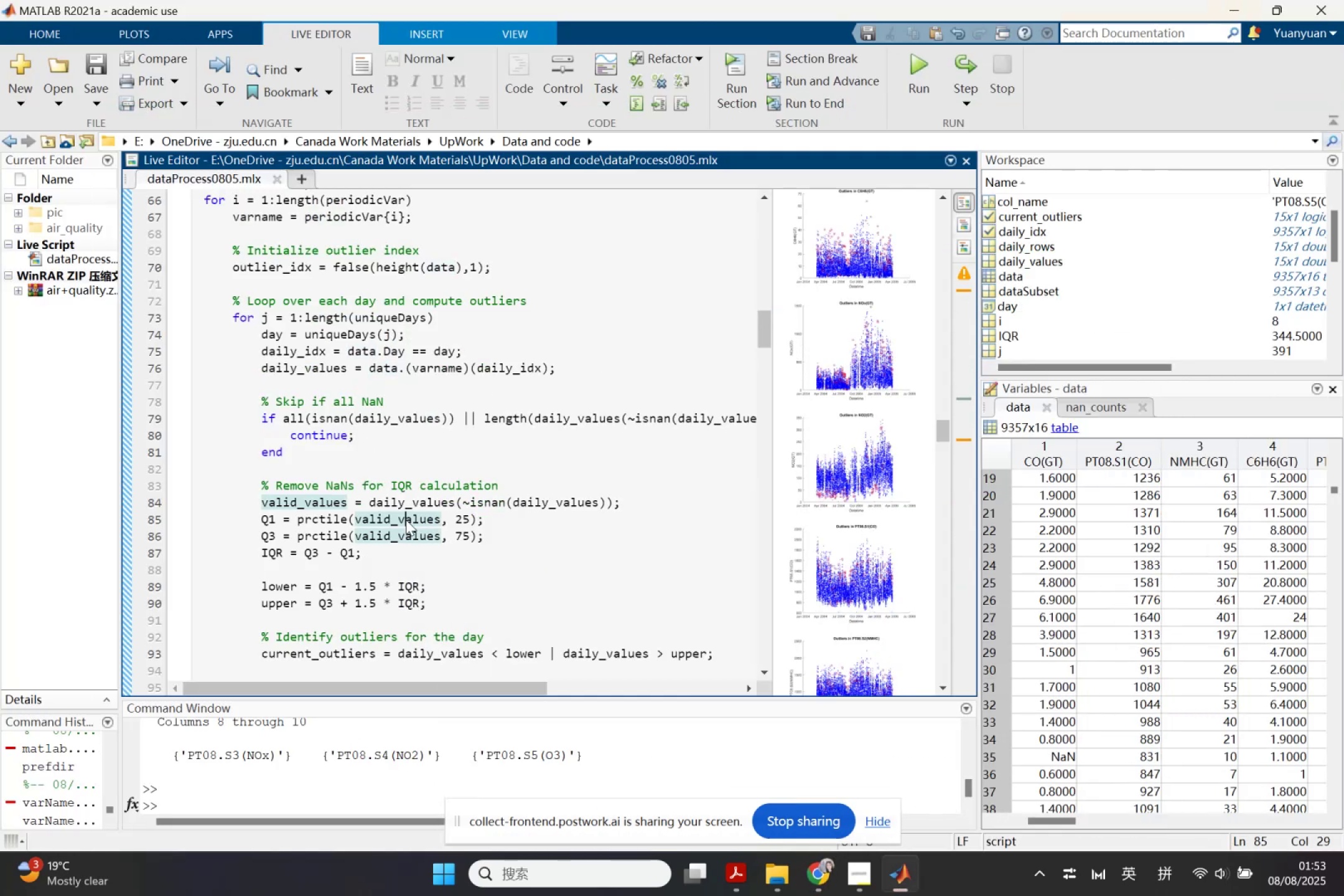 
key(Control+C)
 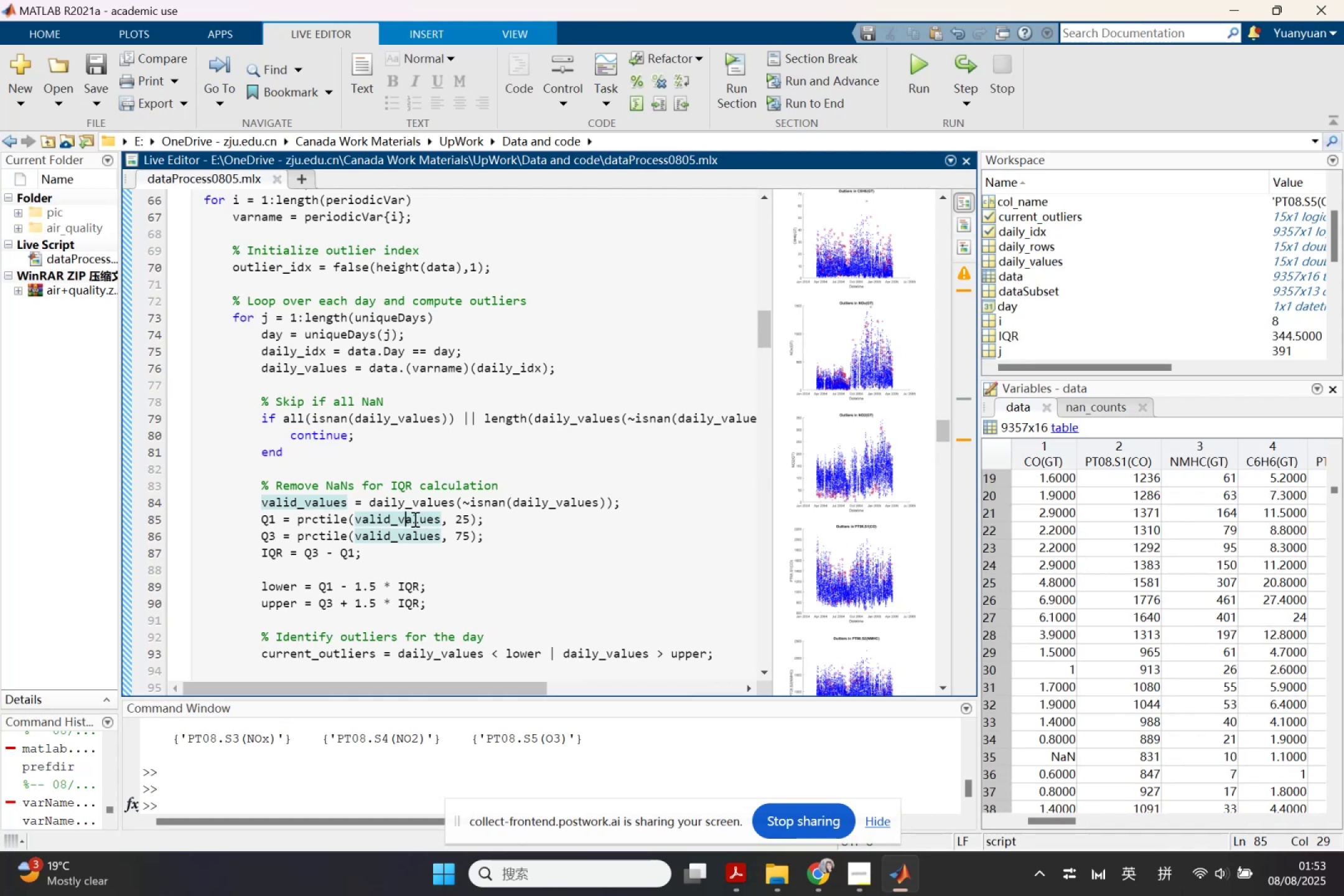 
scroll: coordinate [414, 554], scroll_direction: down, amount: 3.0
 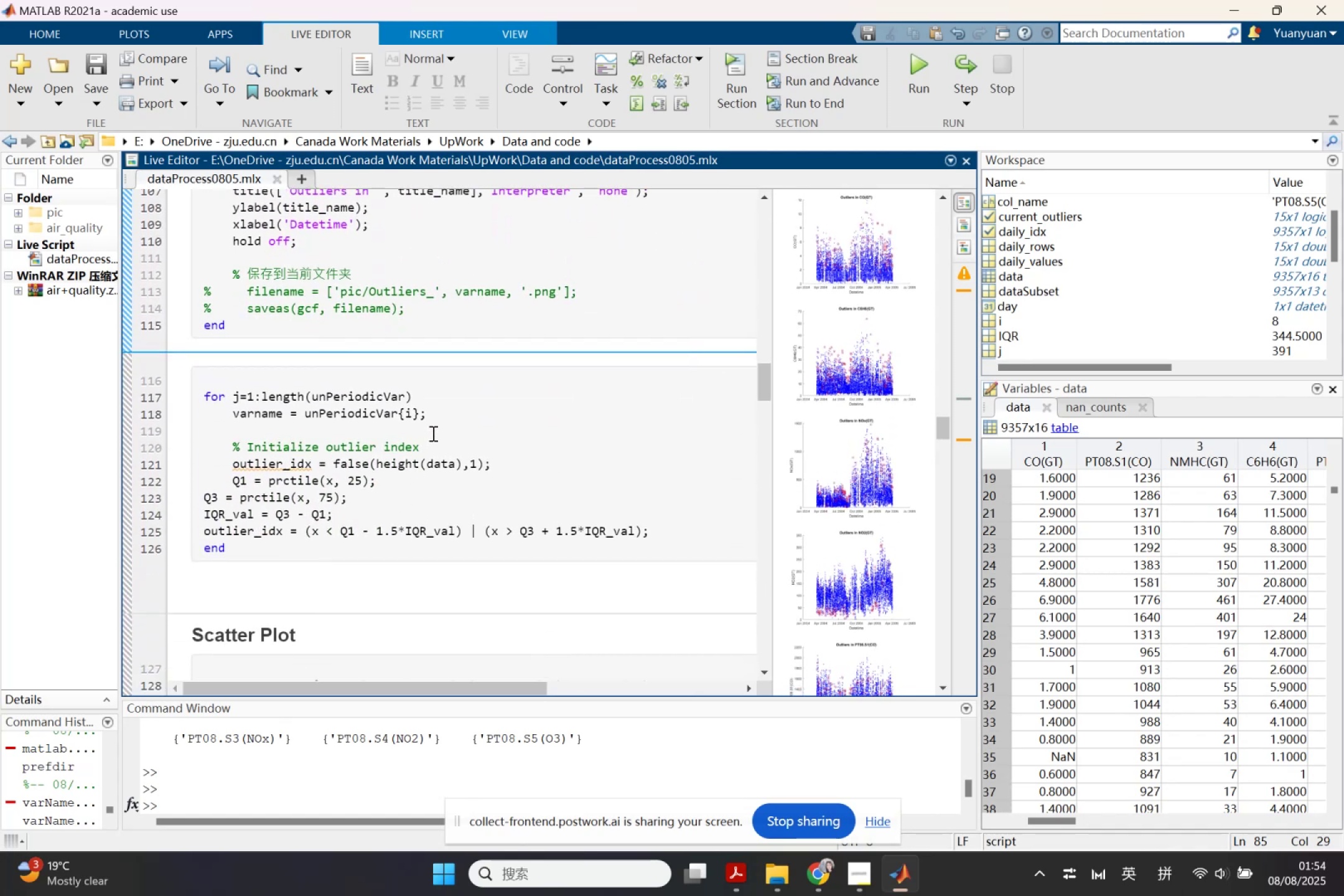 
left_click([436, 426])
 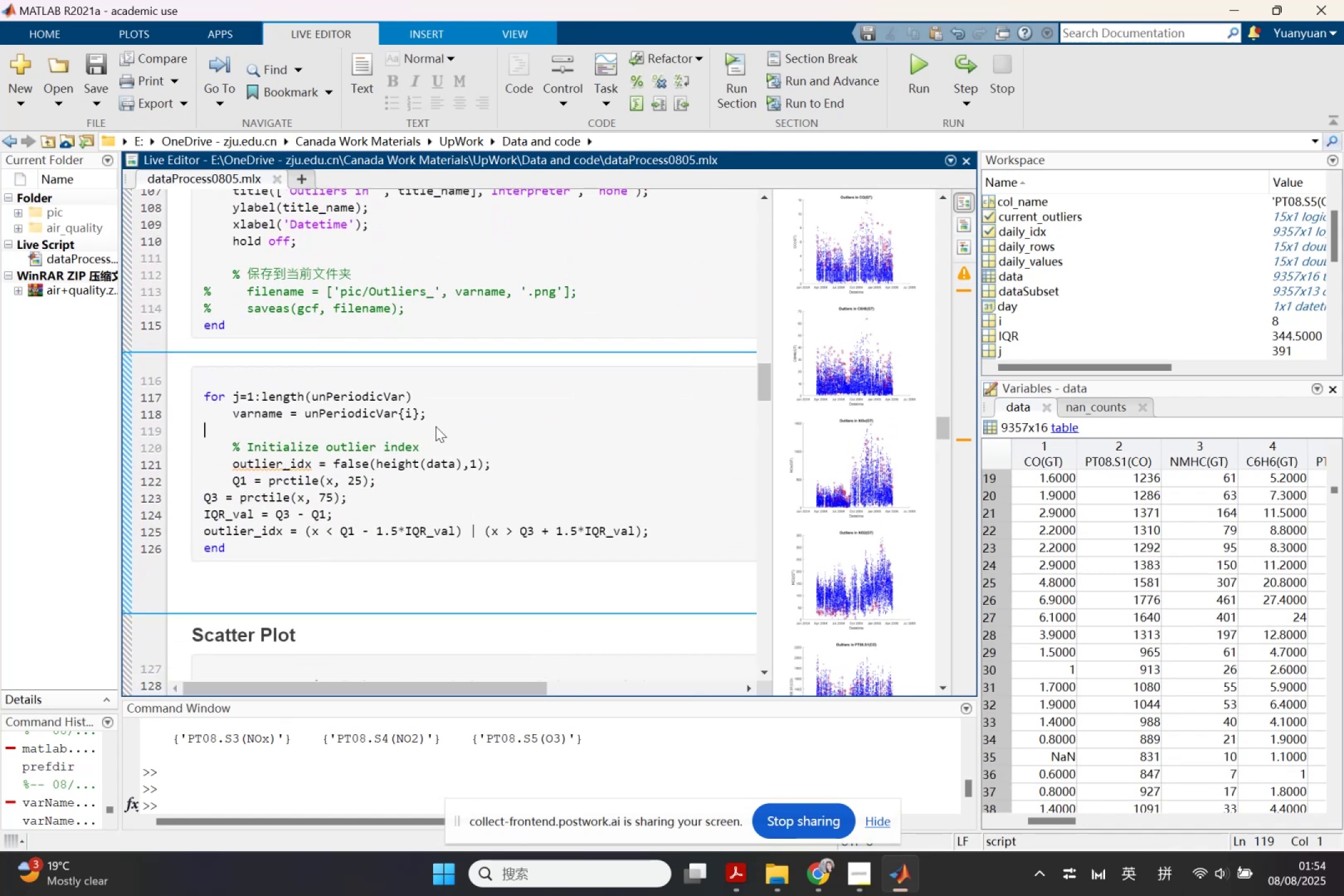 
key(Control+V)
 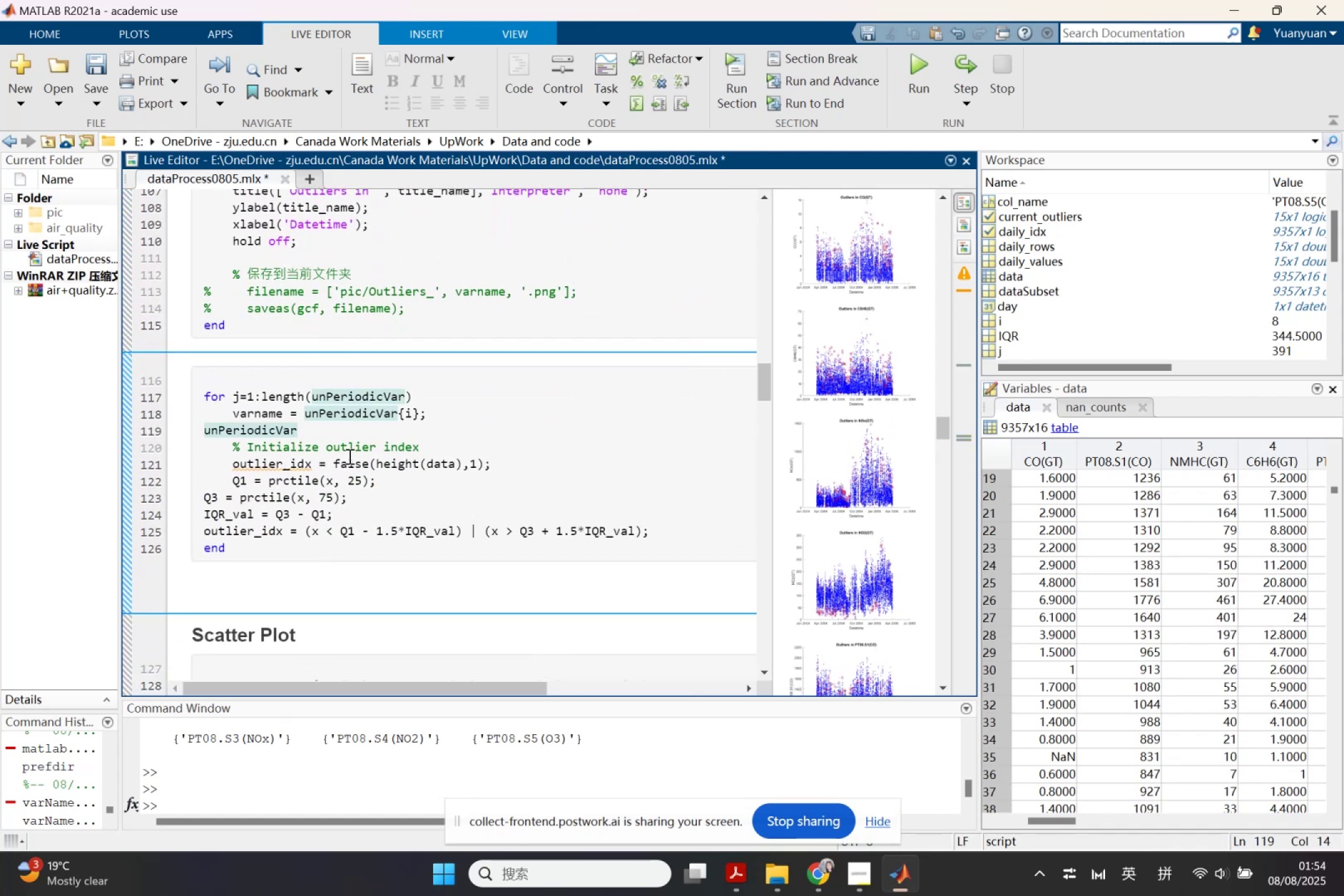 
hold_key(key=ControlLeft, duration=8.41)
 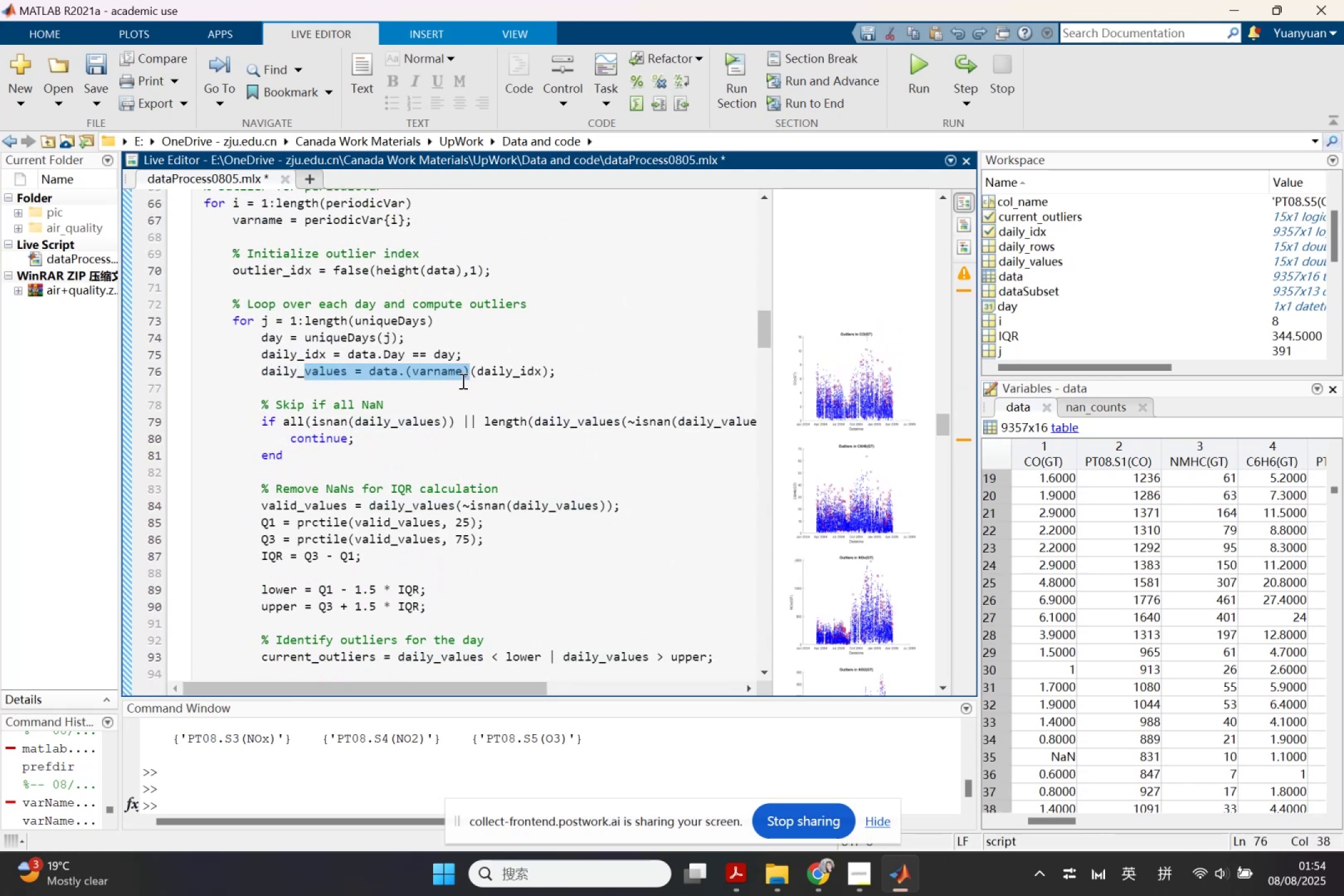 
hold_key(key=Z, duration=24.5)
 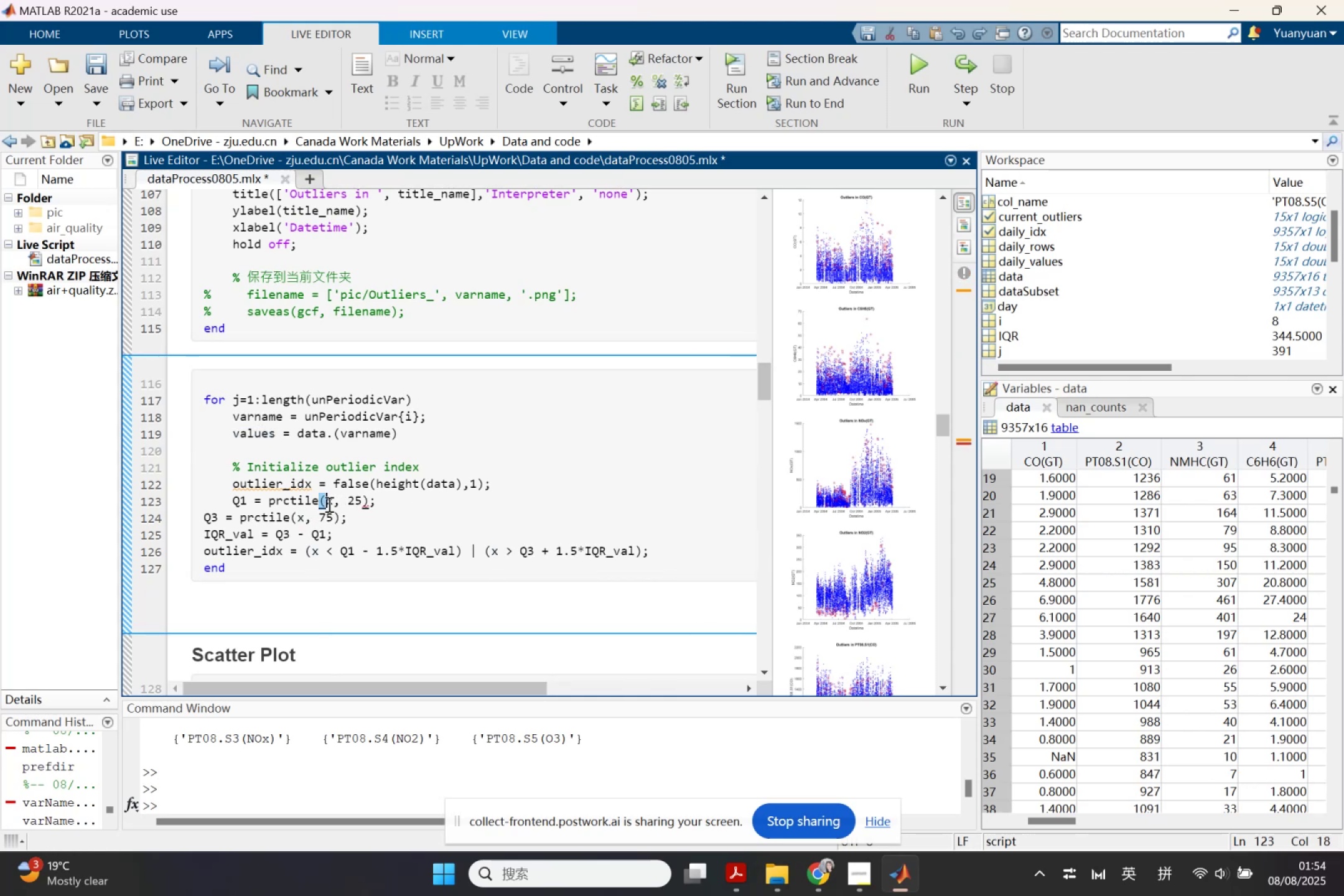 
scroll: coordinate [392, 466], scroll_direction: up, amount: 5.0
 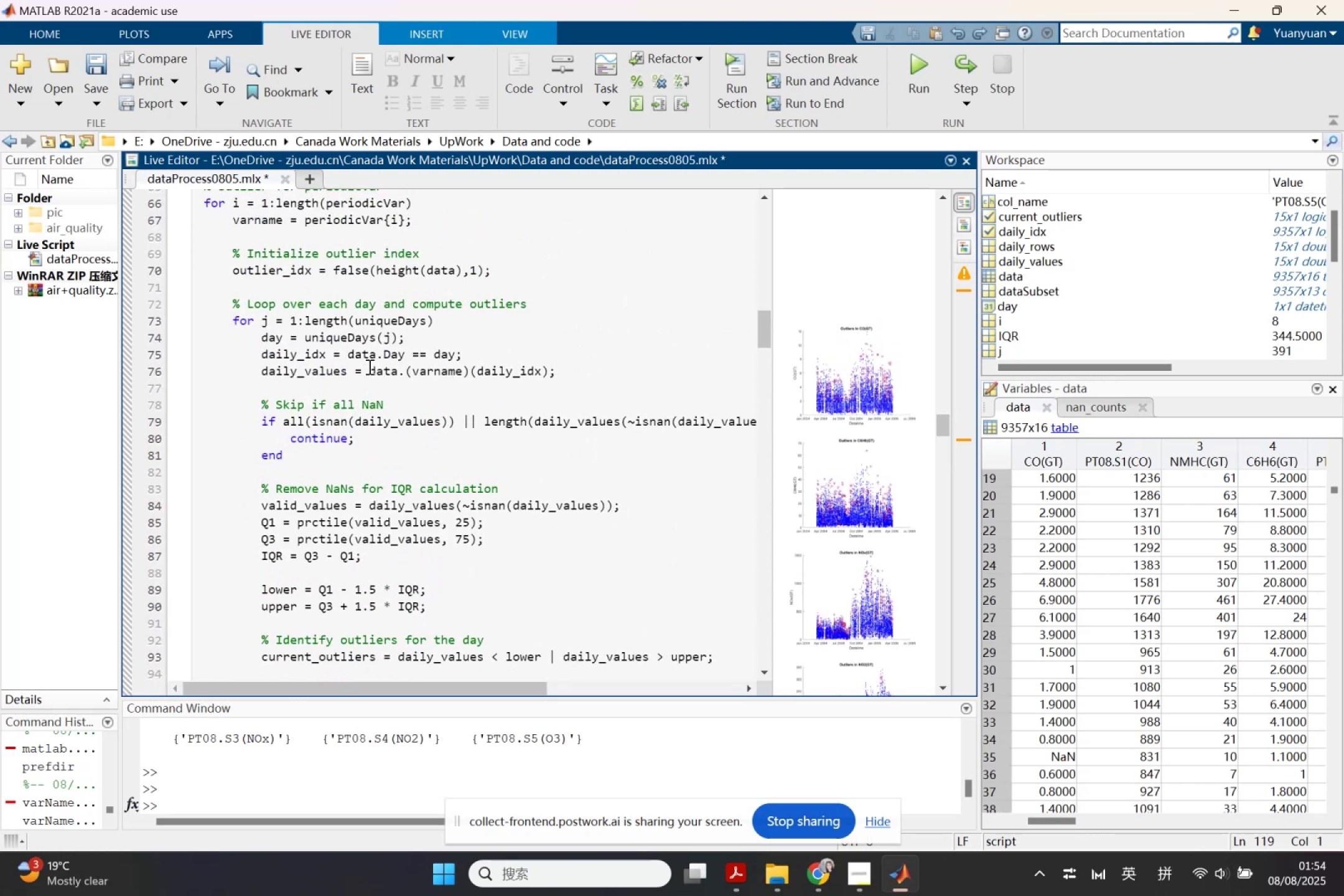 
left_click_drag(start_coordinate=[307, 371], to_coordinate=[467, 378])
 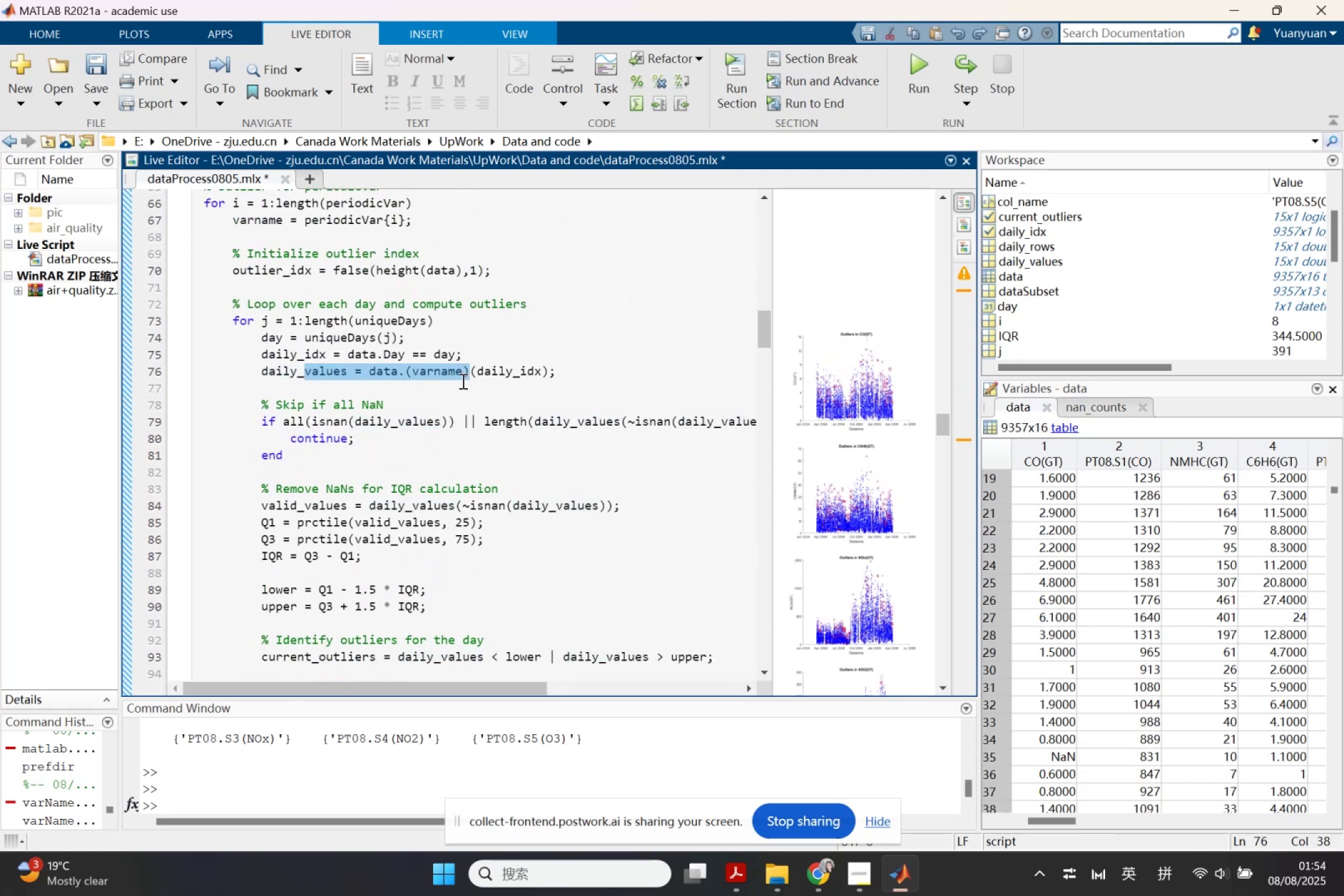 
key(Control+C)
 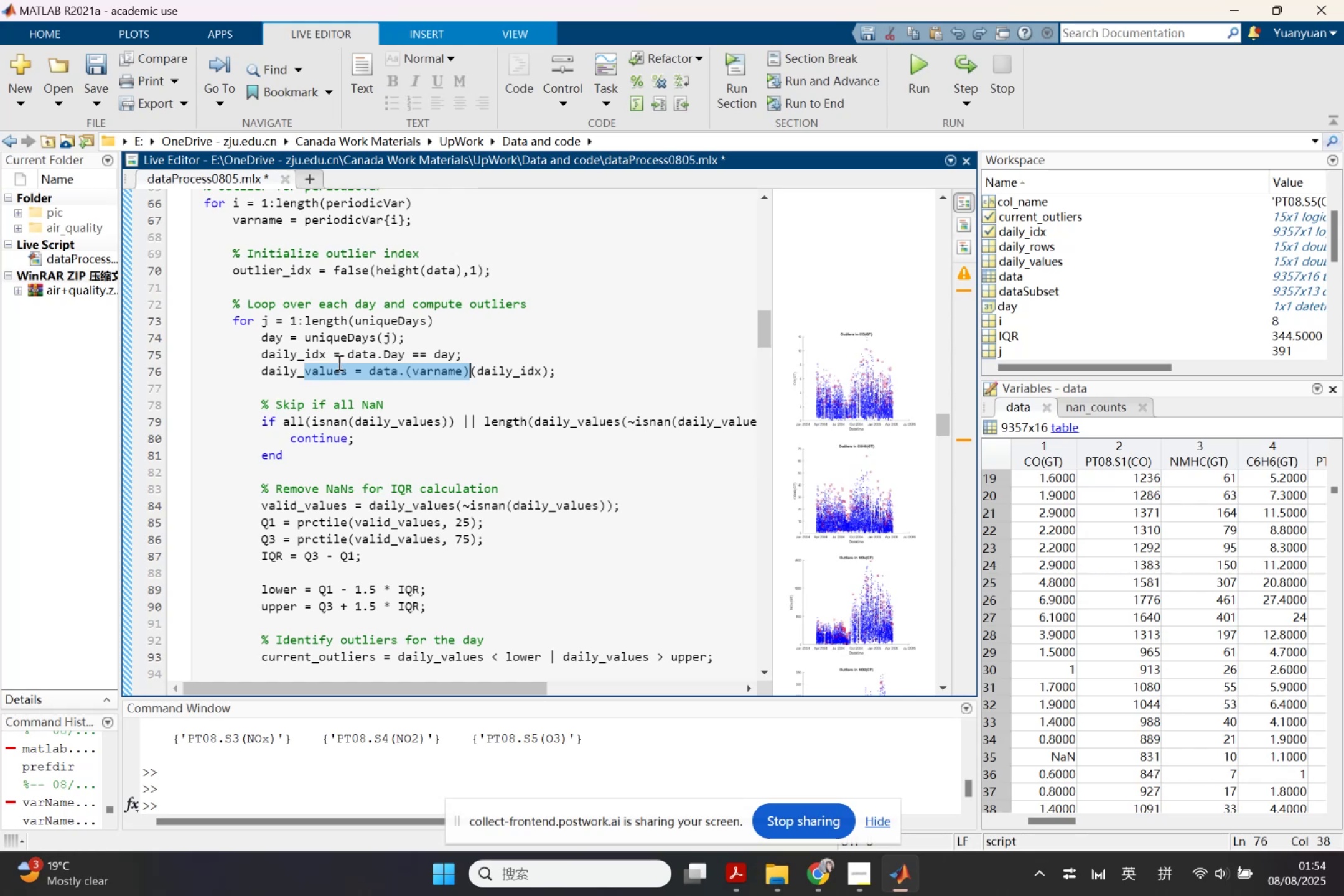 
scroll: coordinate [397, 411], scroll_direction: up, amount: 1.0
 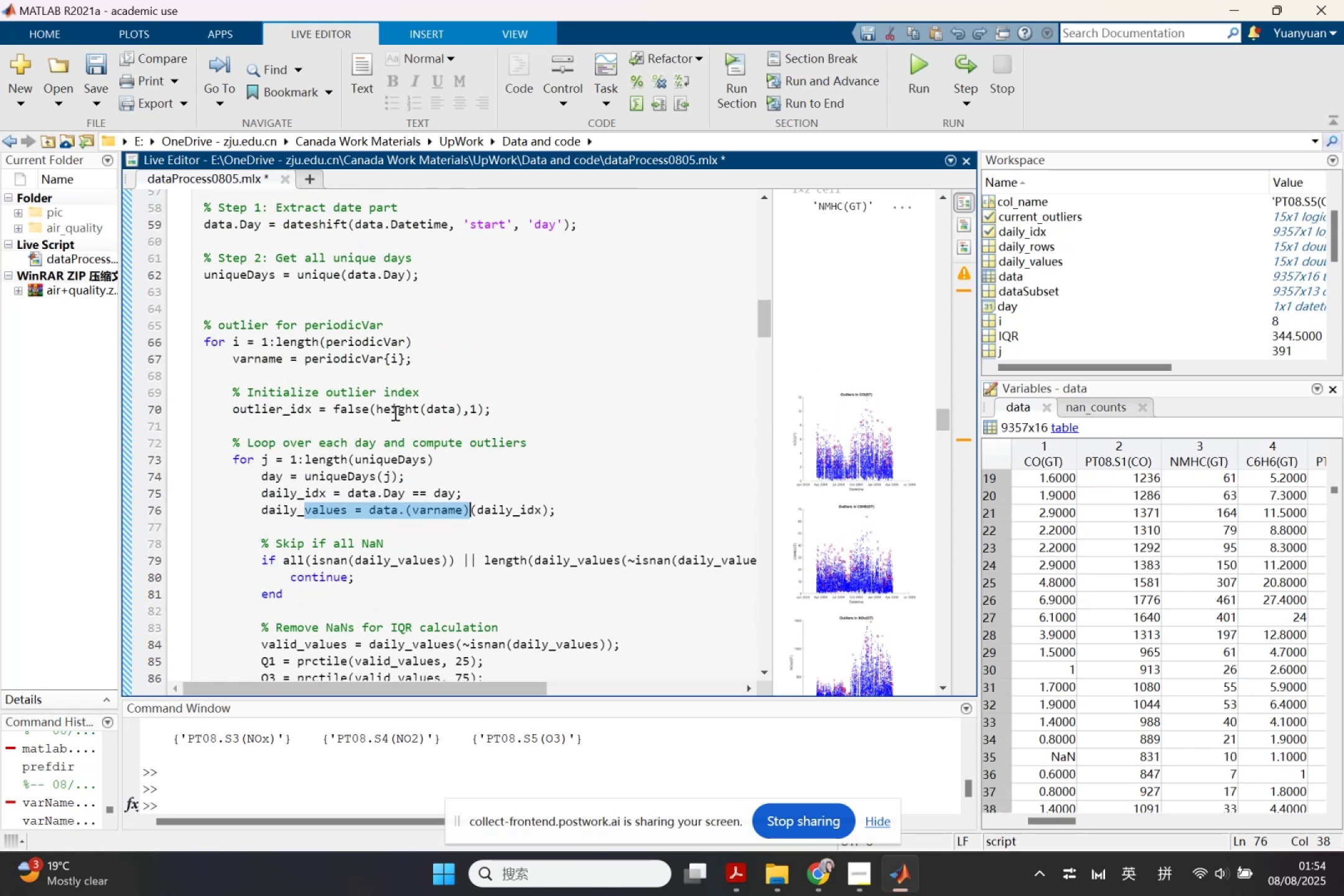 
scroll: coordinate [408, 492], scroll_direction: down, amount: 2.0
 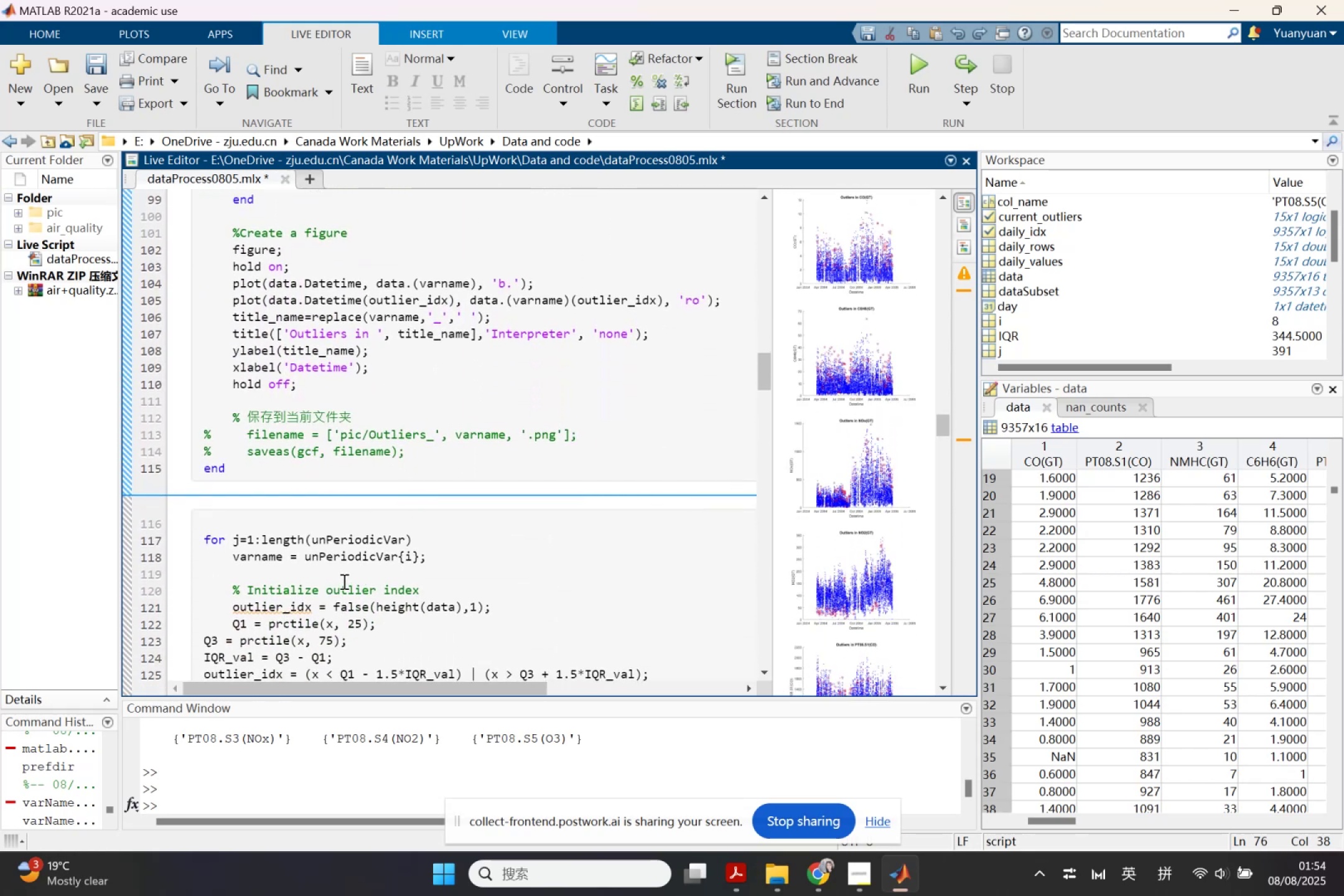 
left_click([338, 576])
 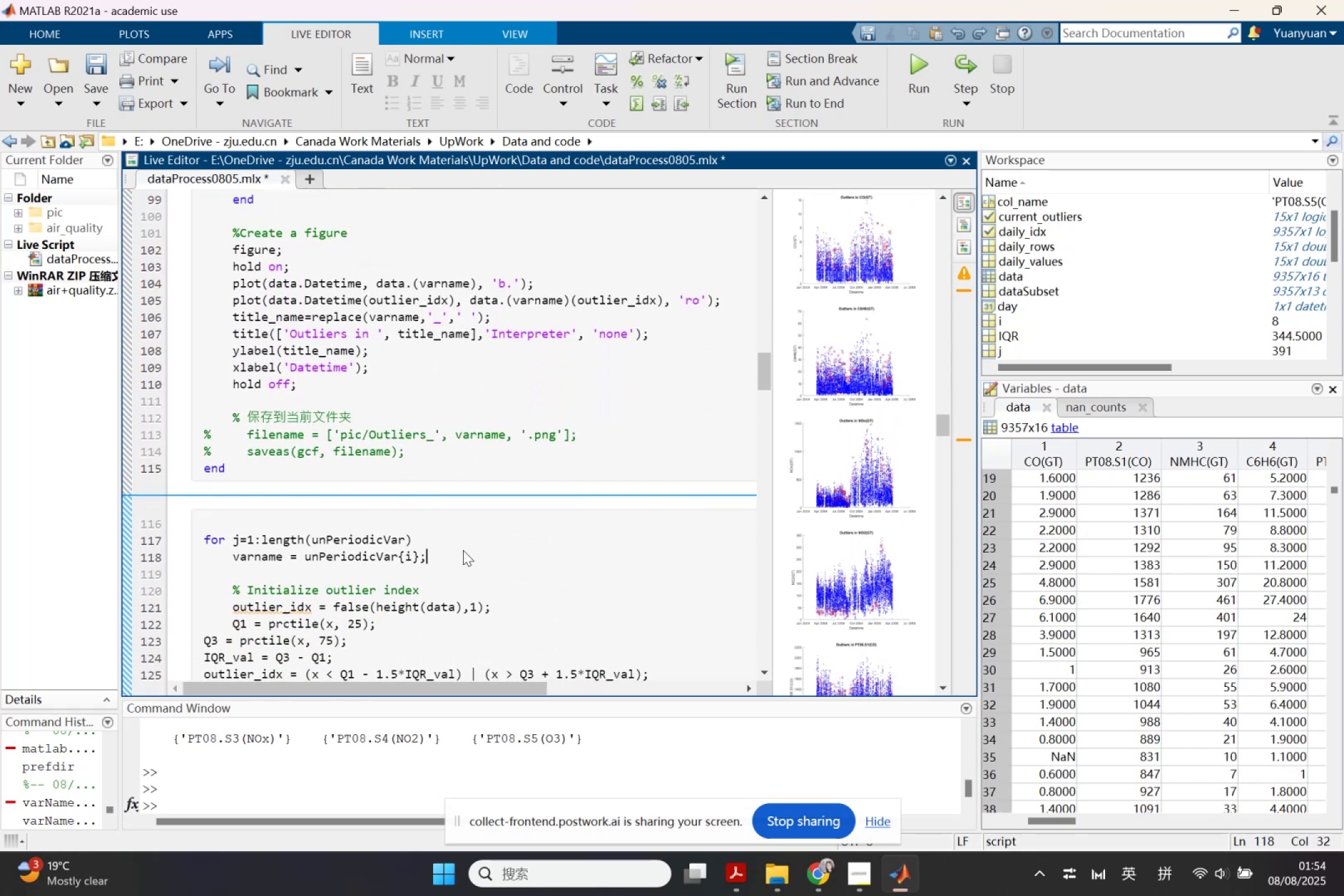 
key(Enter)
 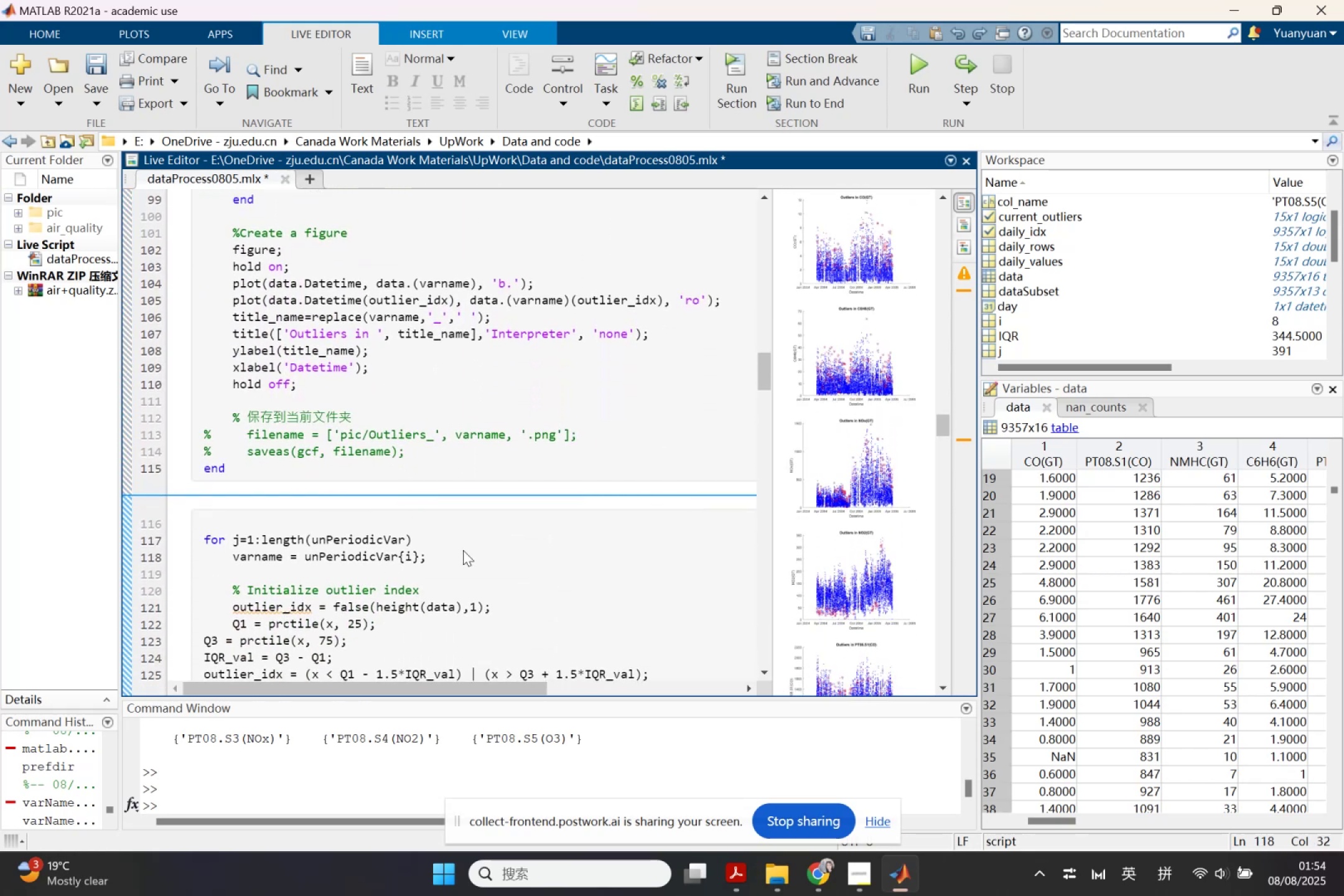 
key(Control+ControlLeft)
 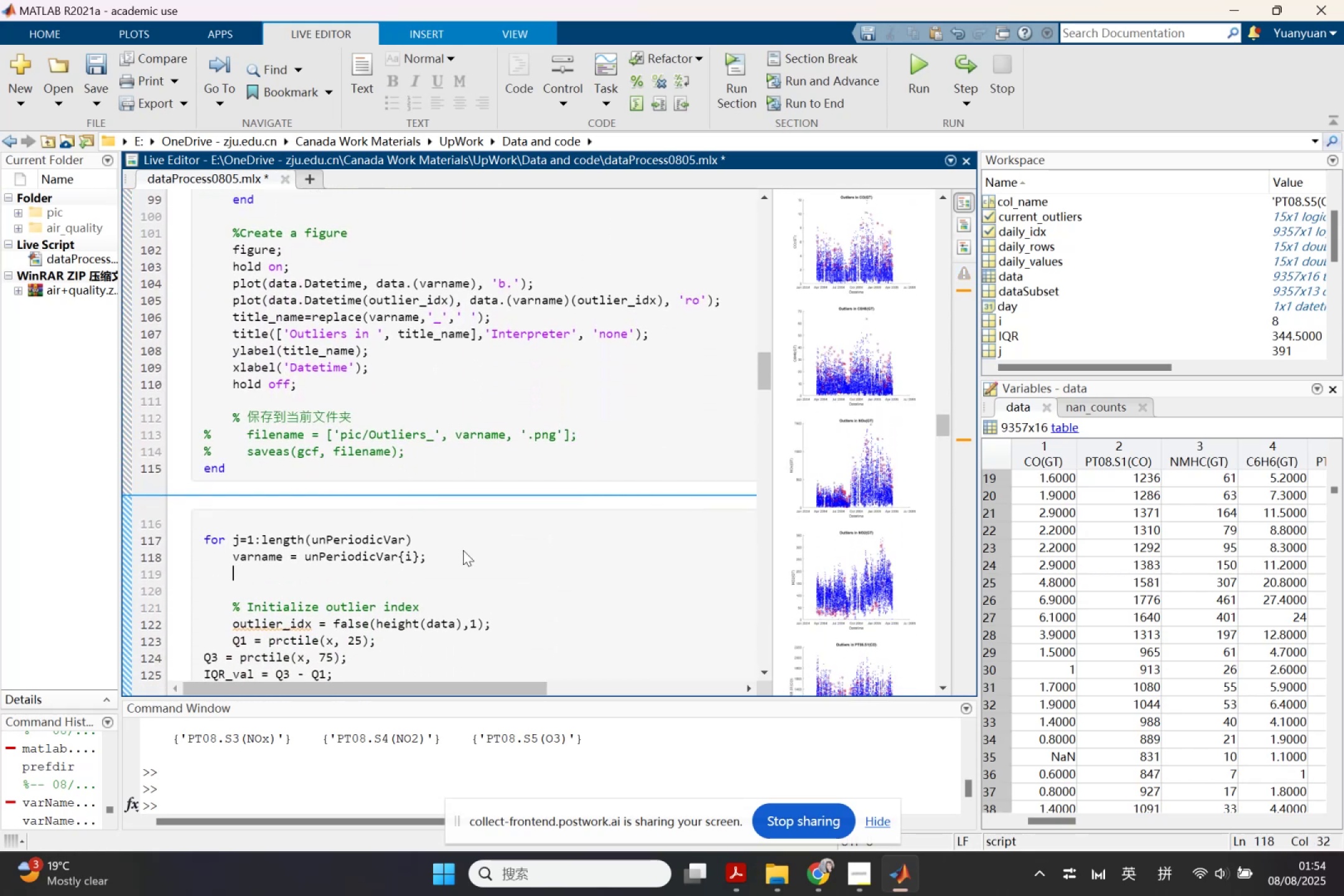 
key(Control+V)
 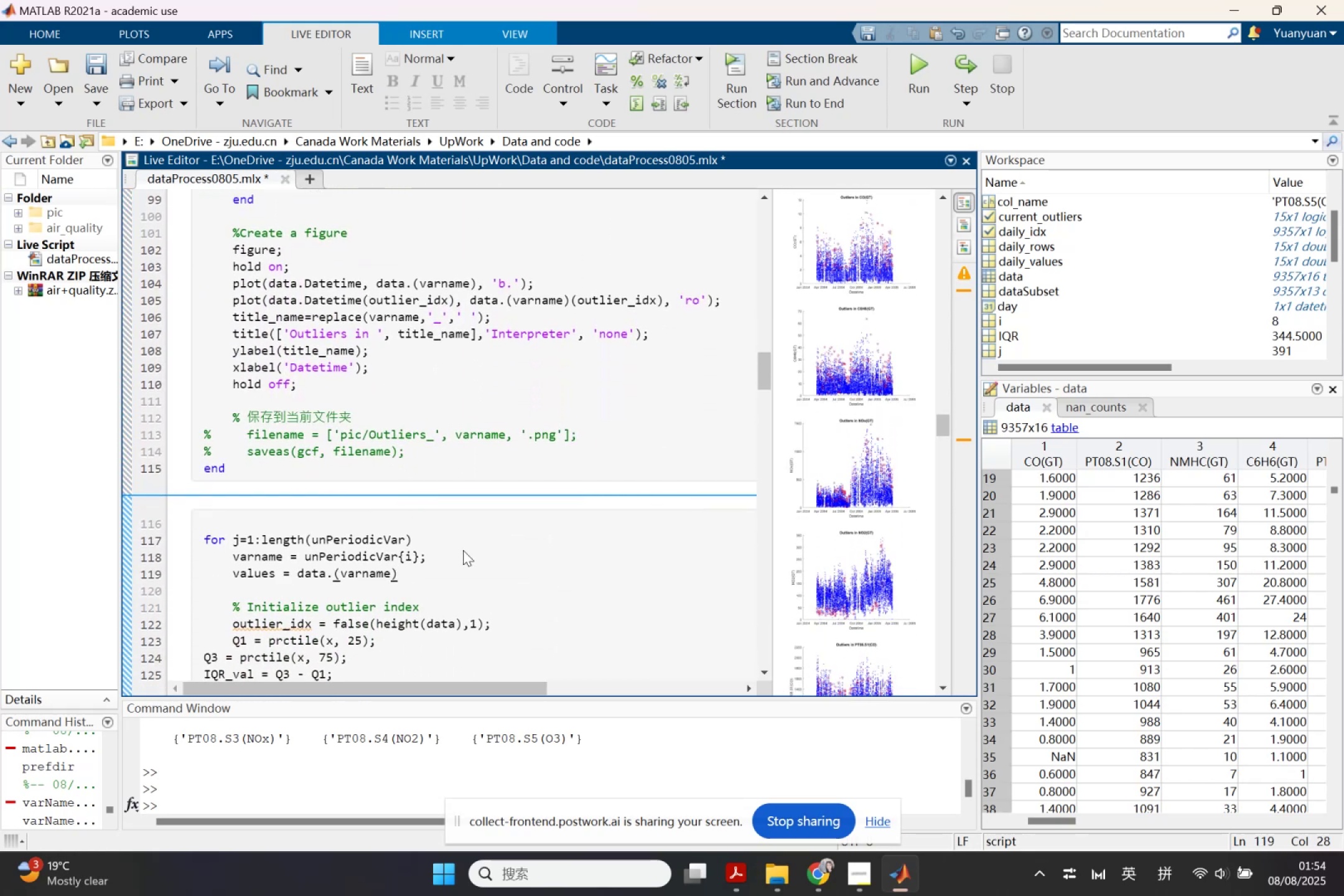 
scroll: coordinate [464, 550], scroll_direction: down, amount: 1.0
 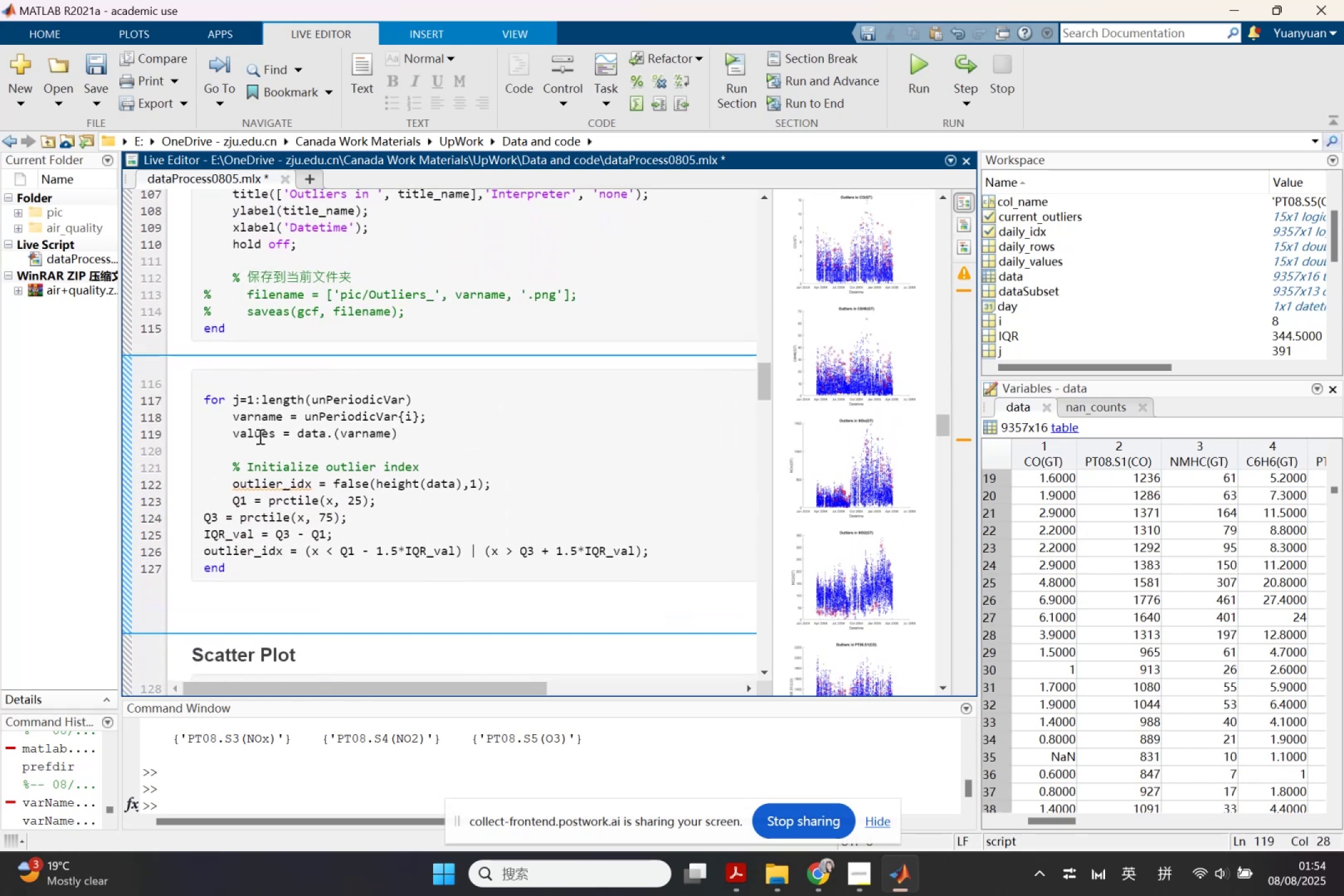 
double_click([259, 436])
 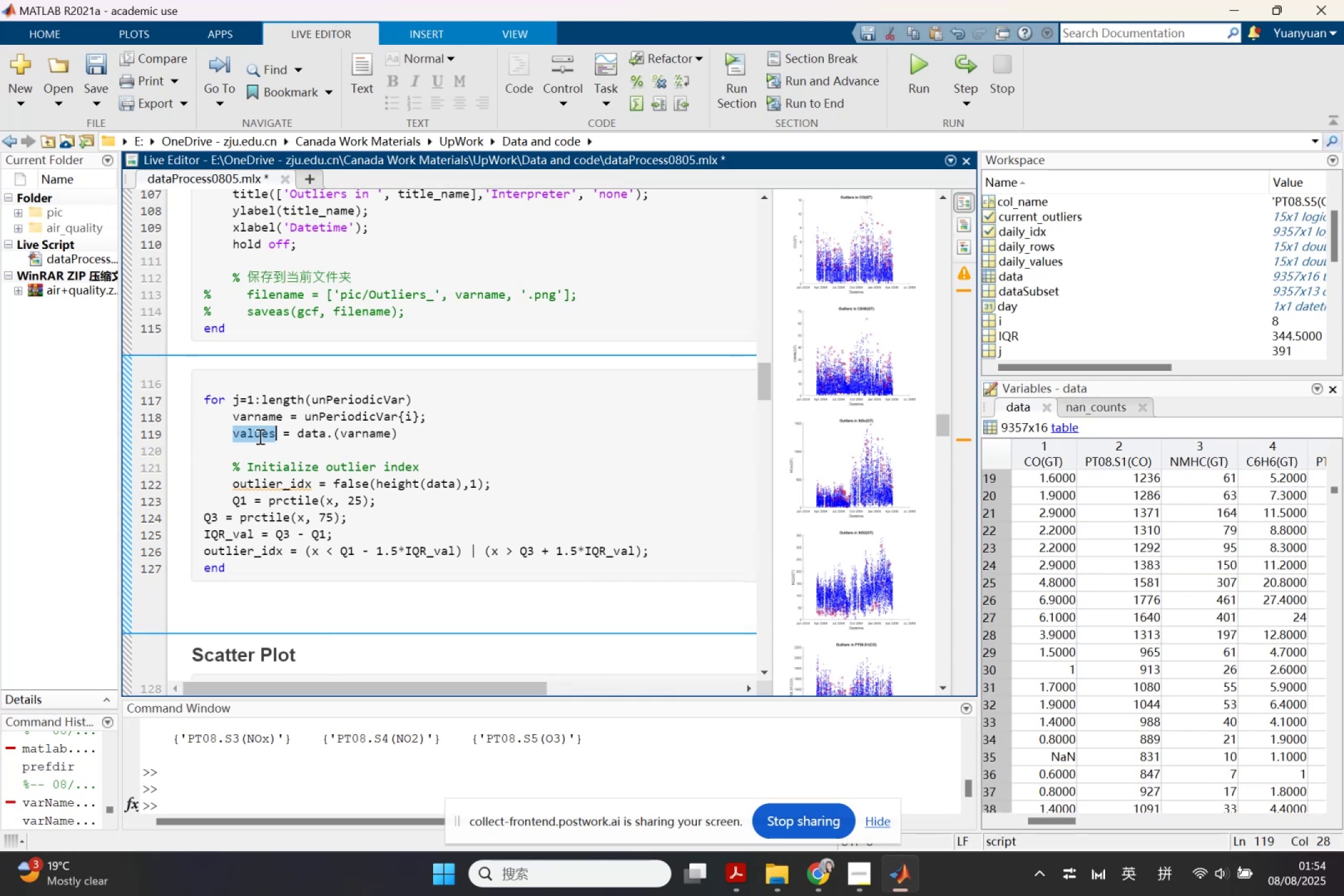 
key(Control+ControlLeft)
 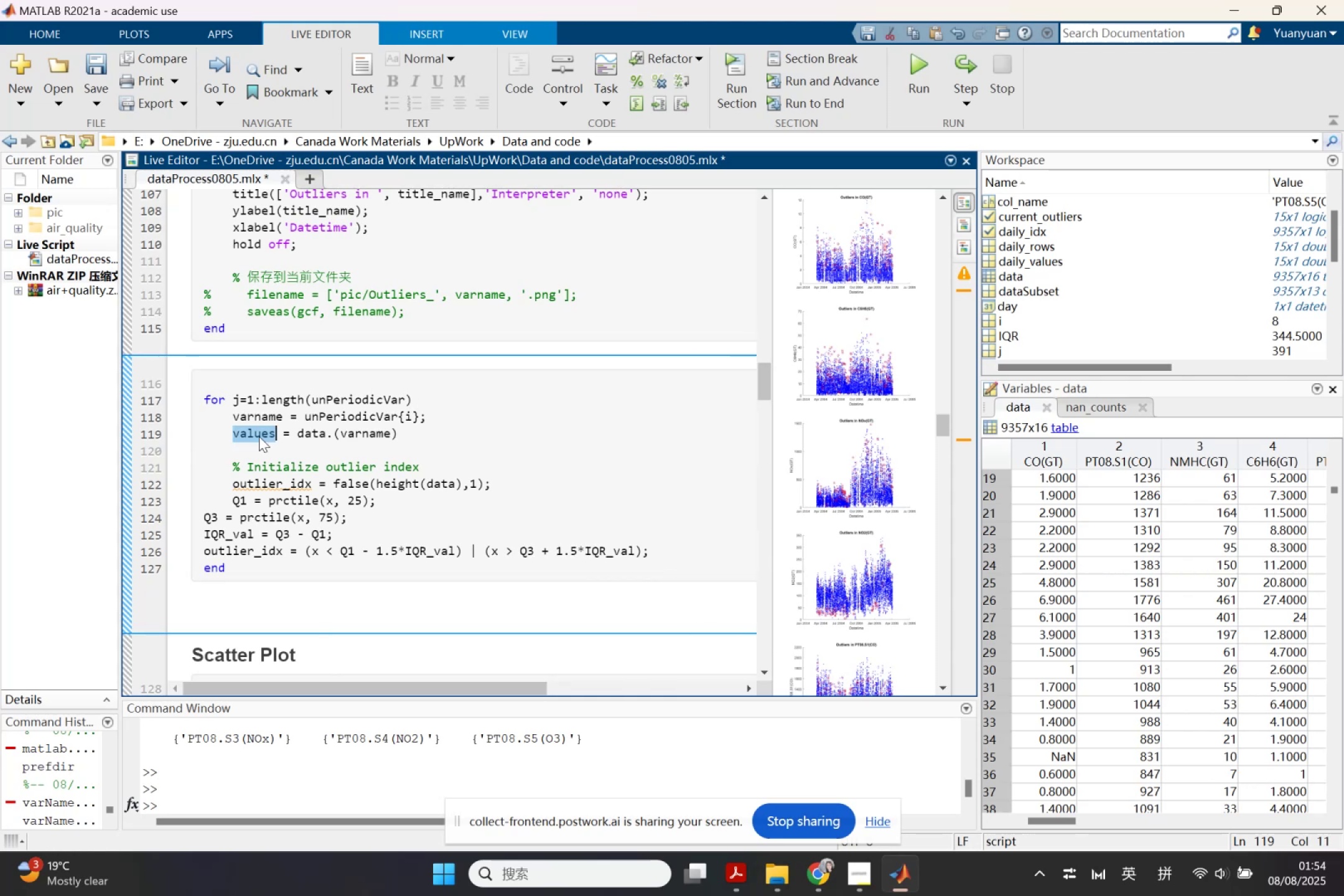 
key(Control+C)
 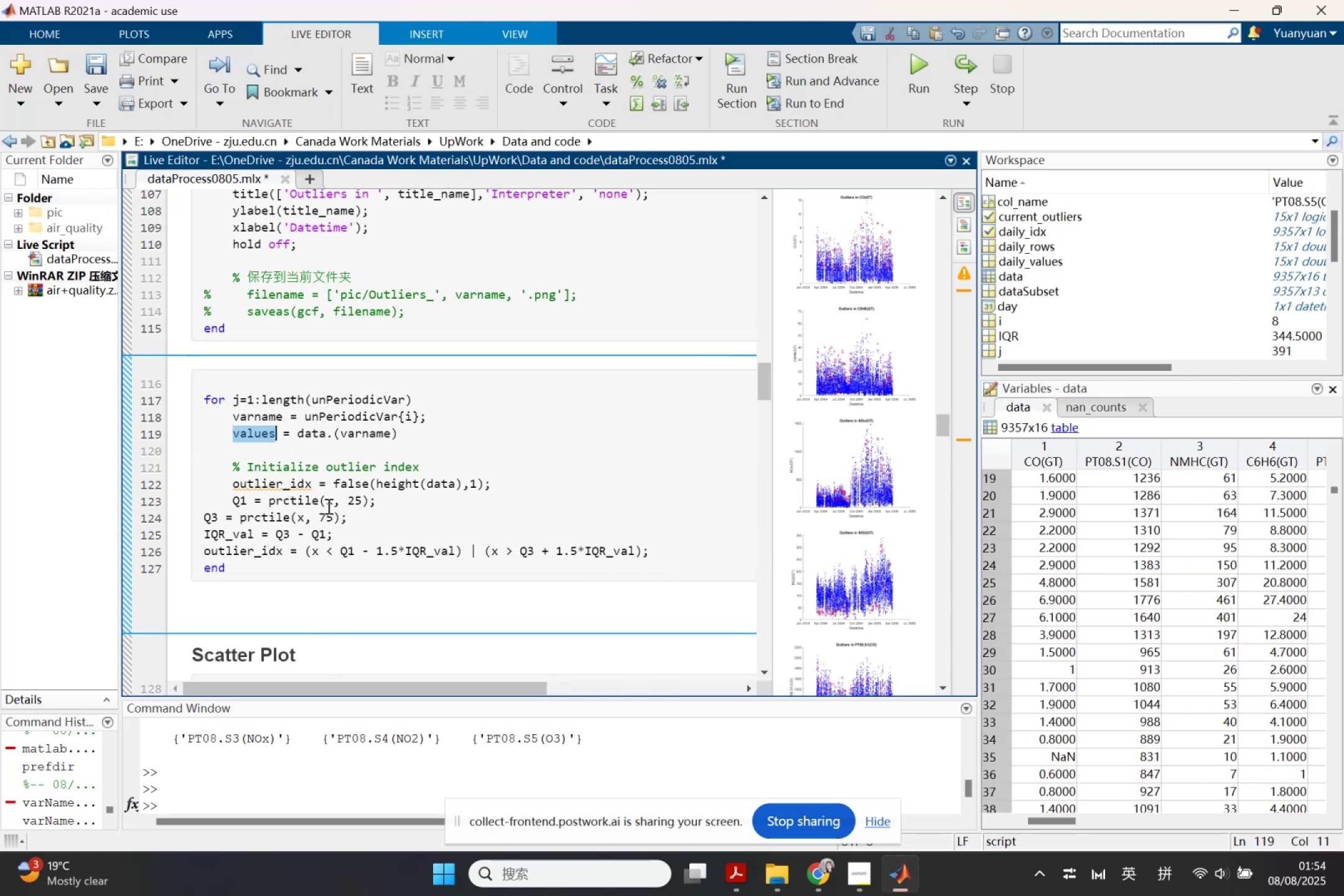 
double_click([327, 505])
 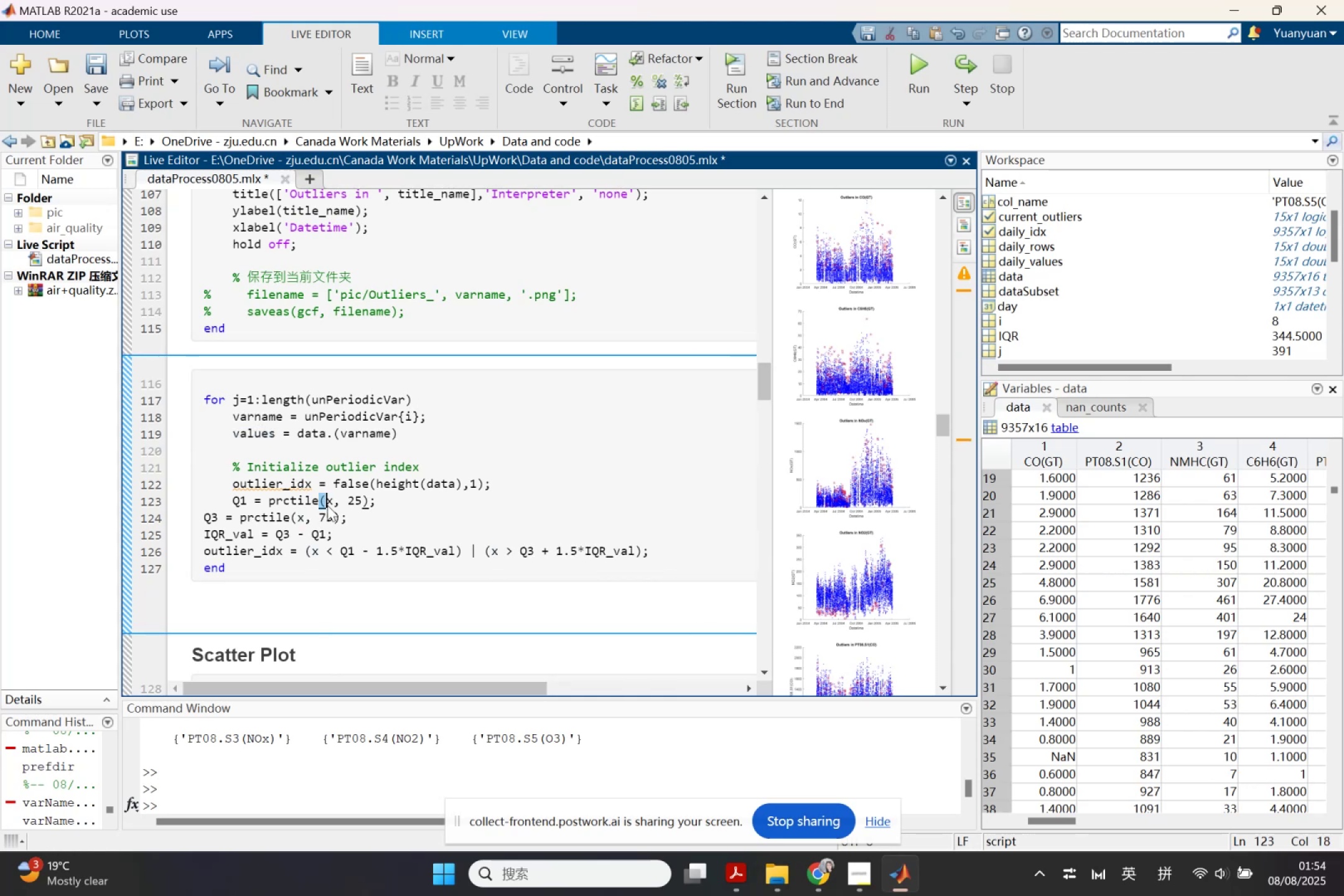 
key(Control+V)
 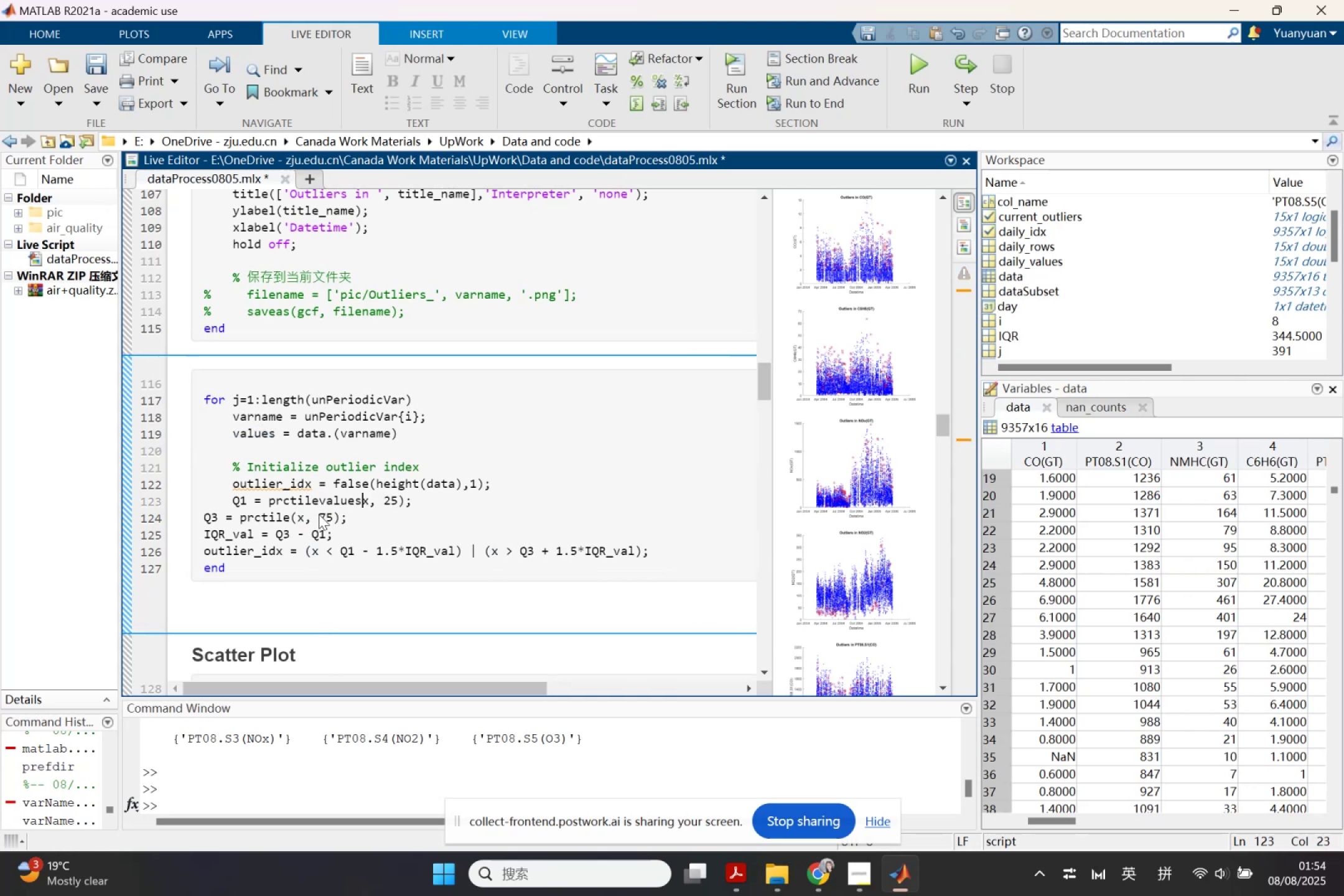 
key(Control+ControlLeft)
 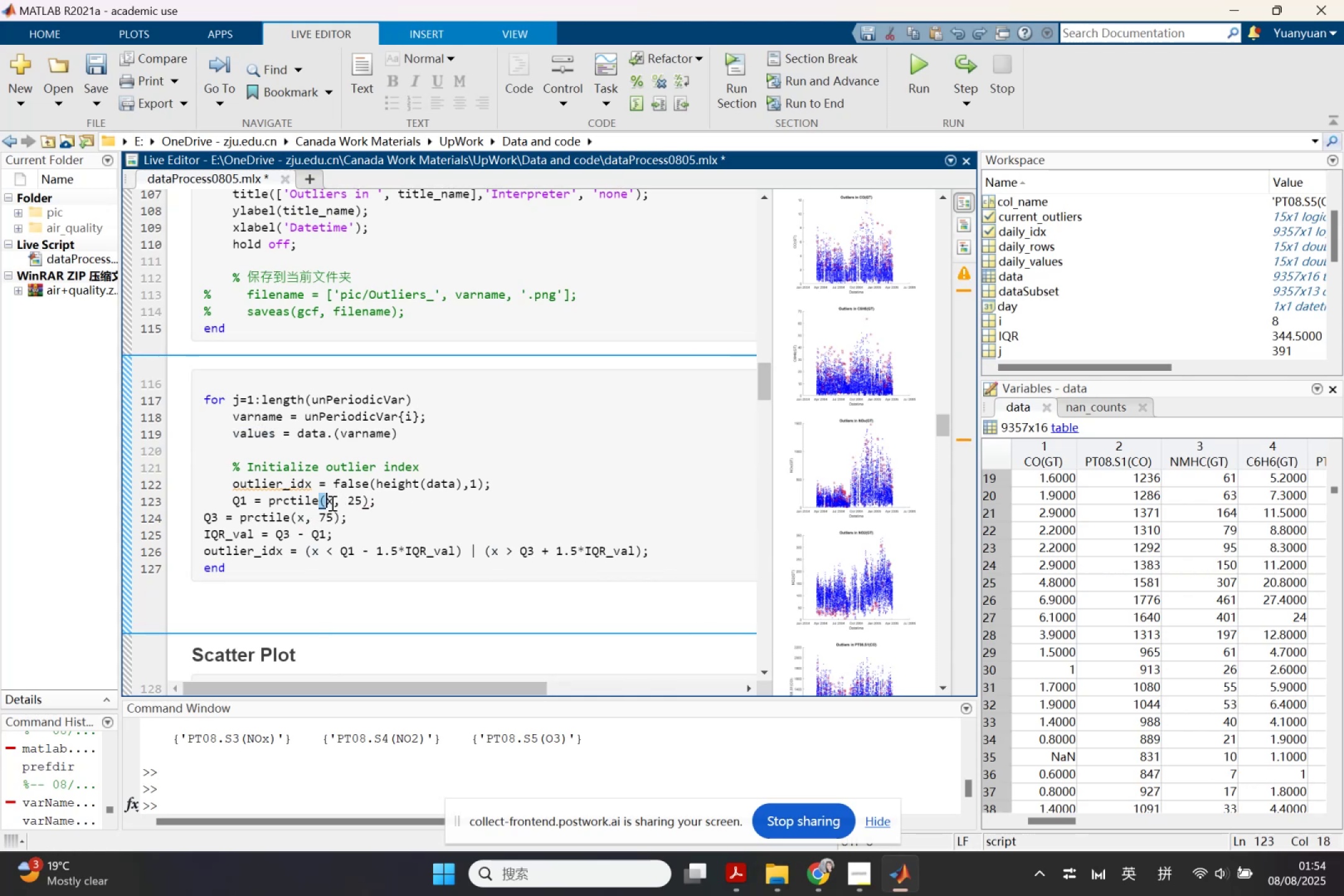 
left_click([333, 502])
 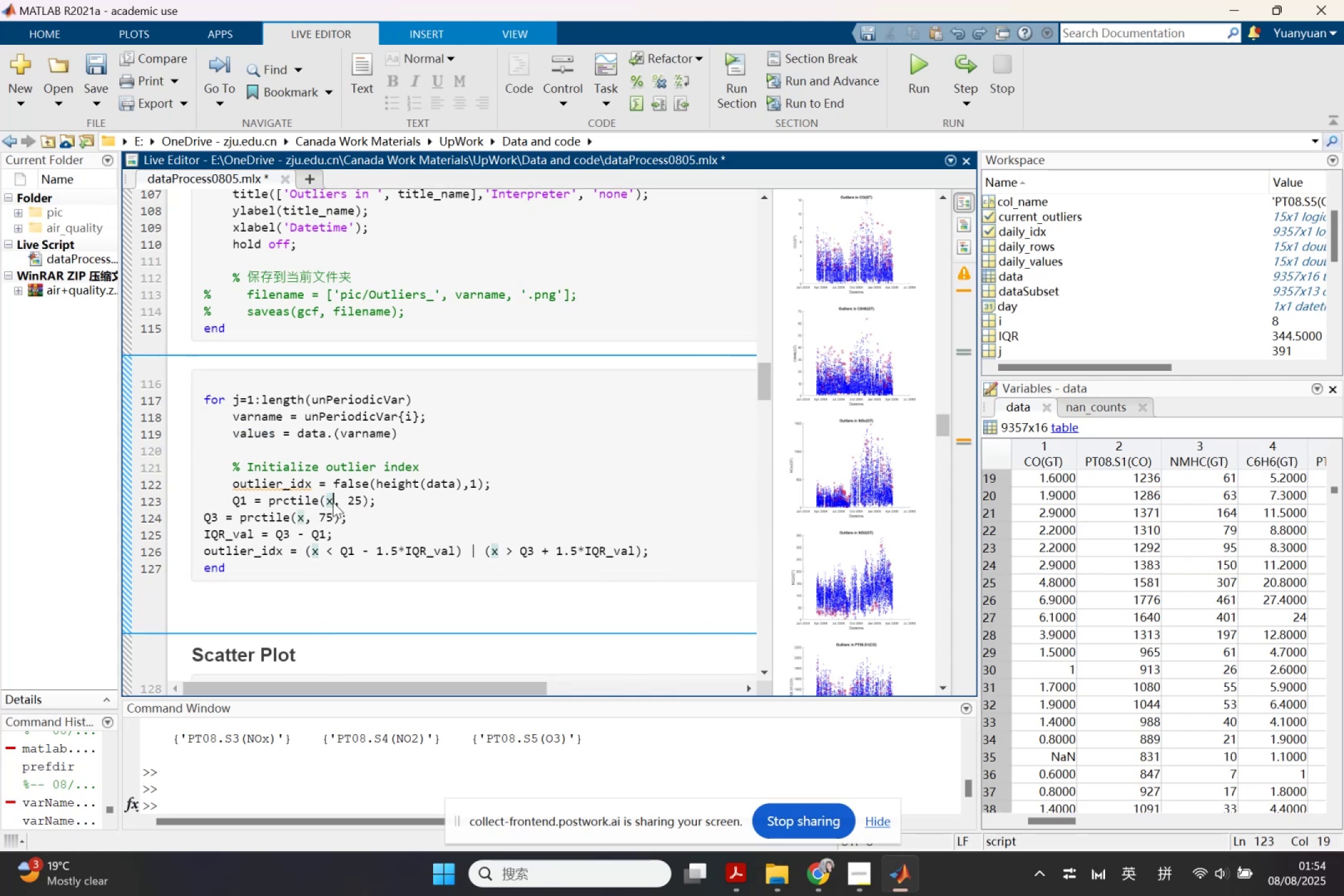 
left_click_drag(start_coordinate=[331, 502], to_coordinate=[327, 502])
 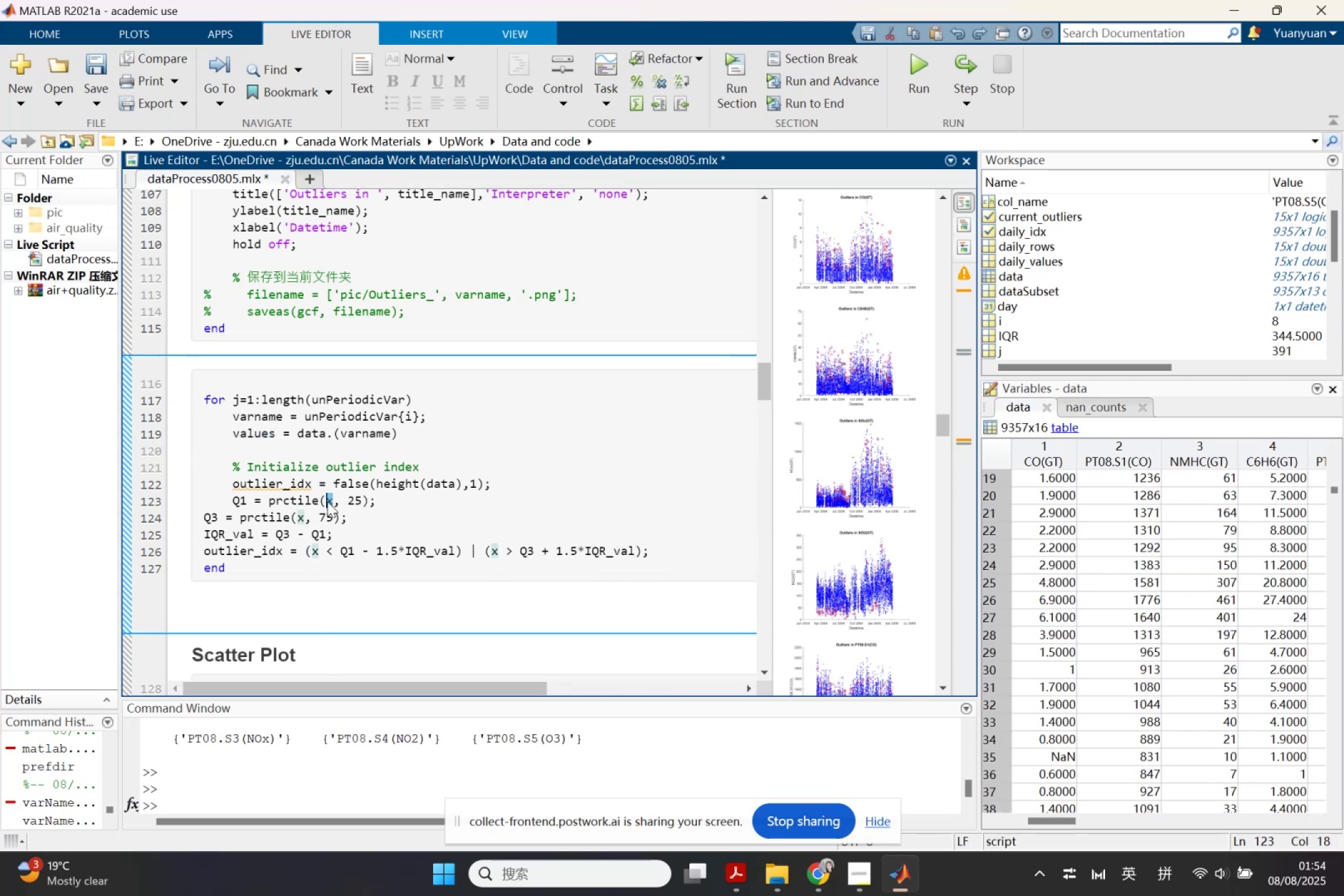 
key(Control+ControlLeft)
 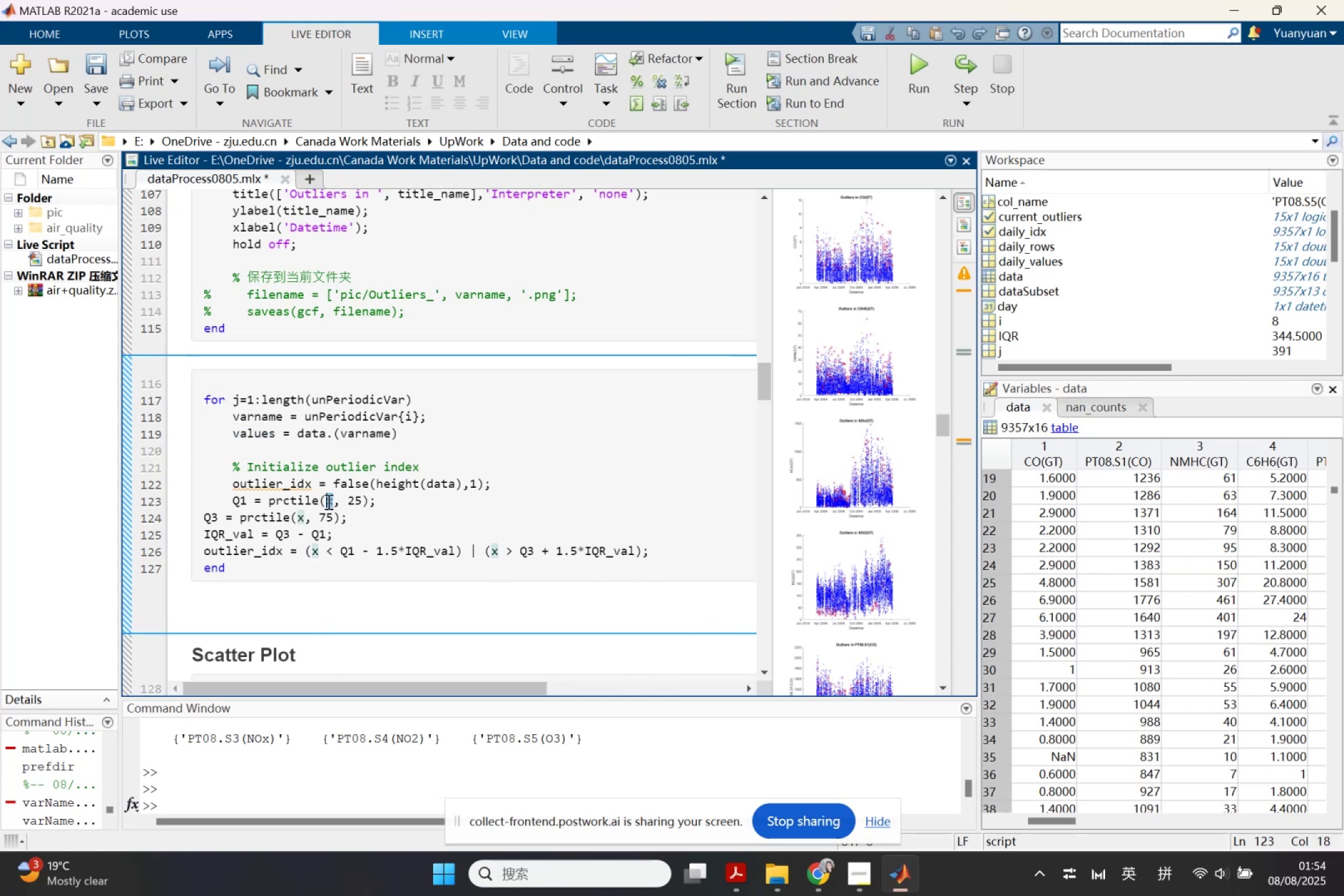 
key(Control+V)
 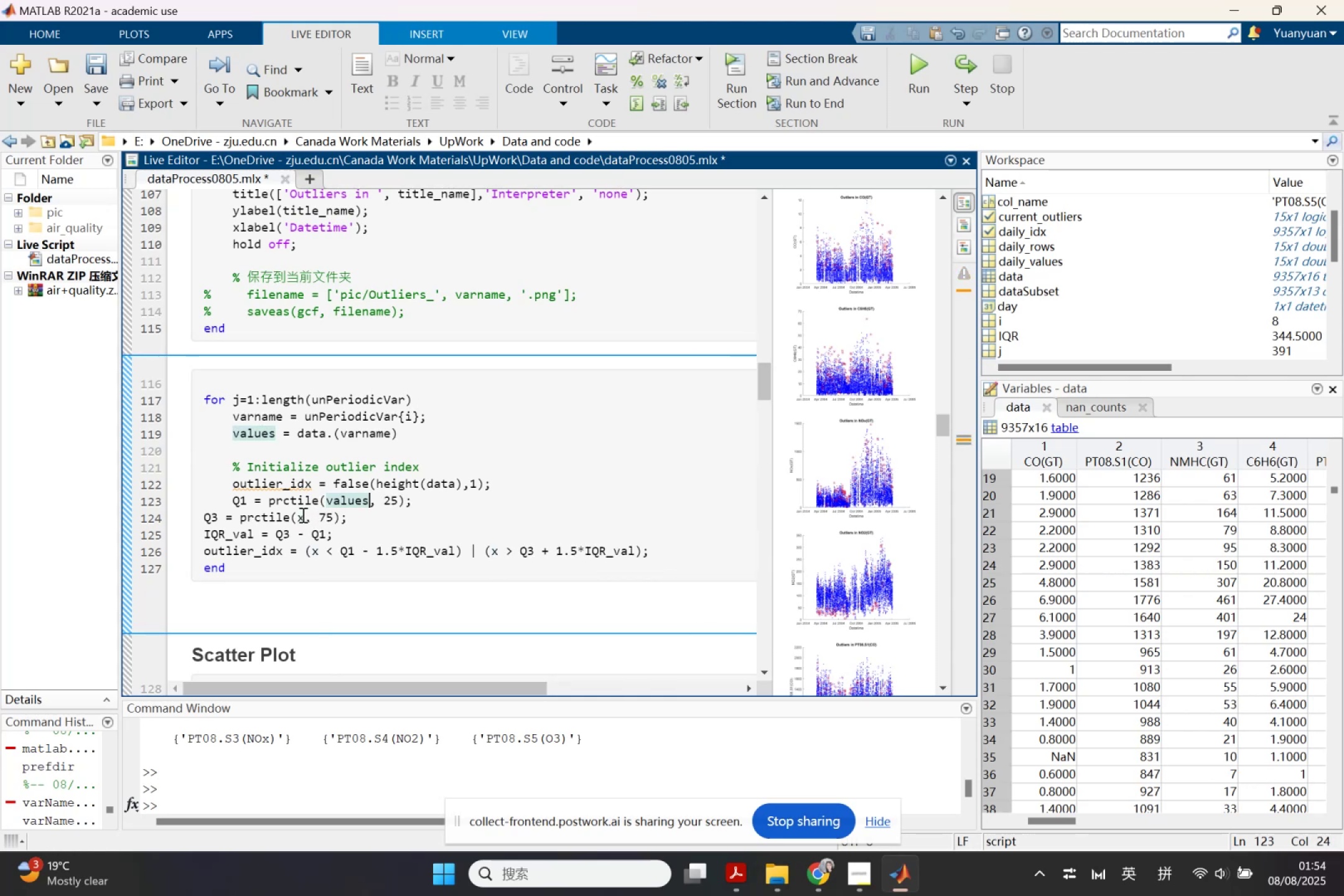 
left_click_drag(start_coordinate=[300, 515], to_coordinate=[304, 516])
 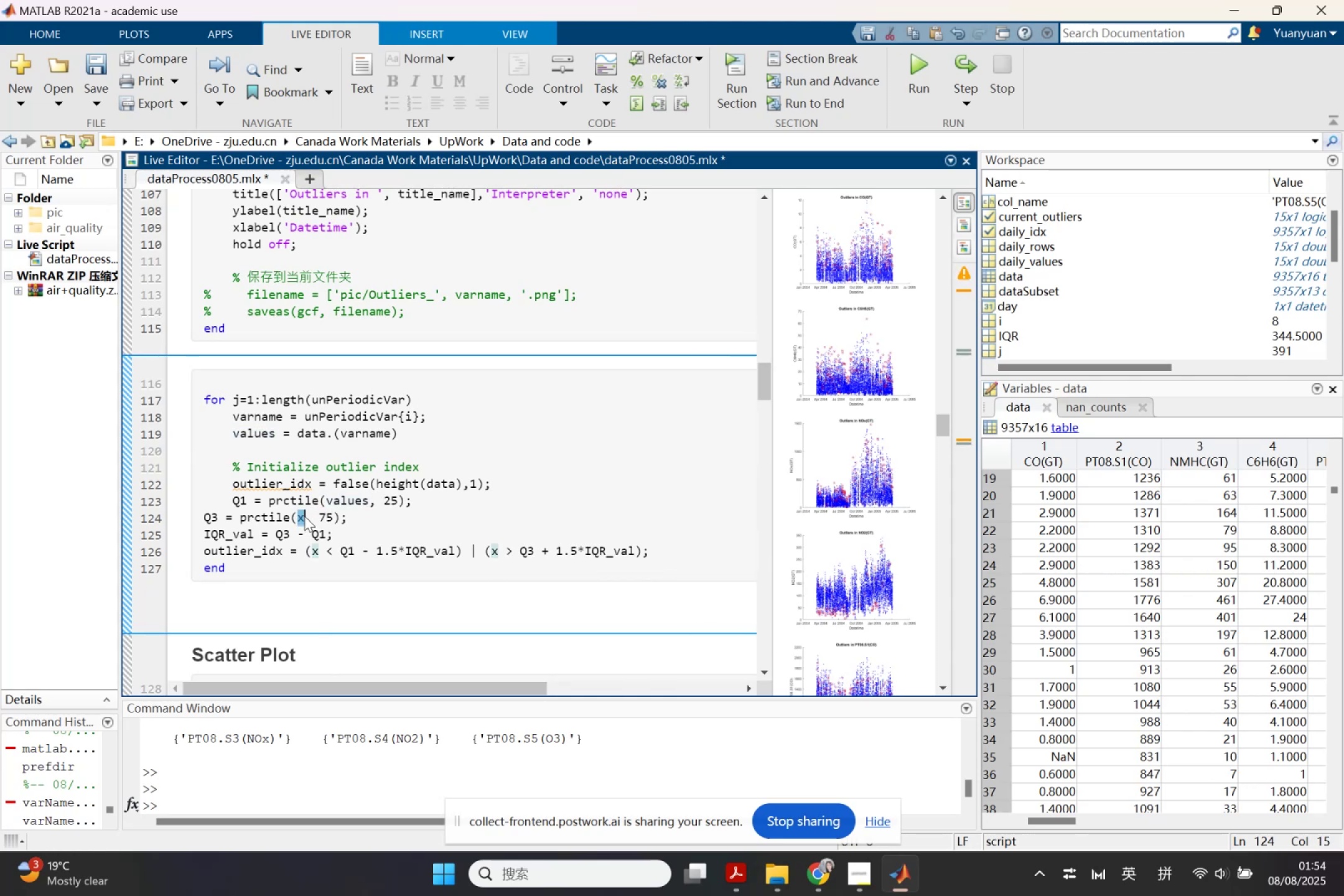 
key(Control+ControlLeft)
 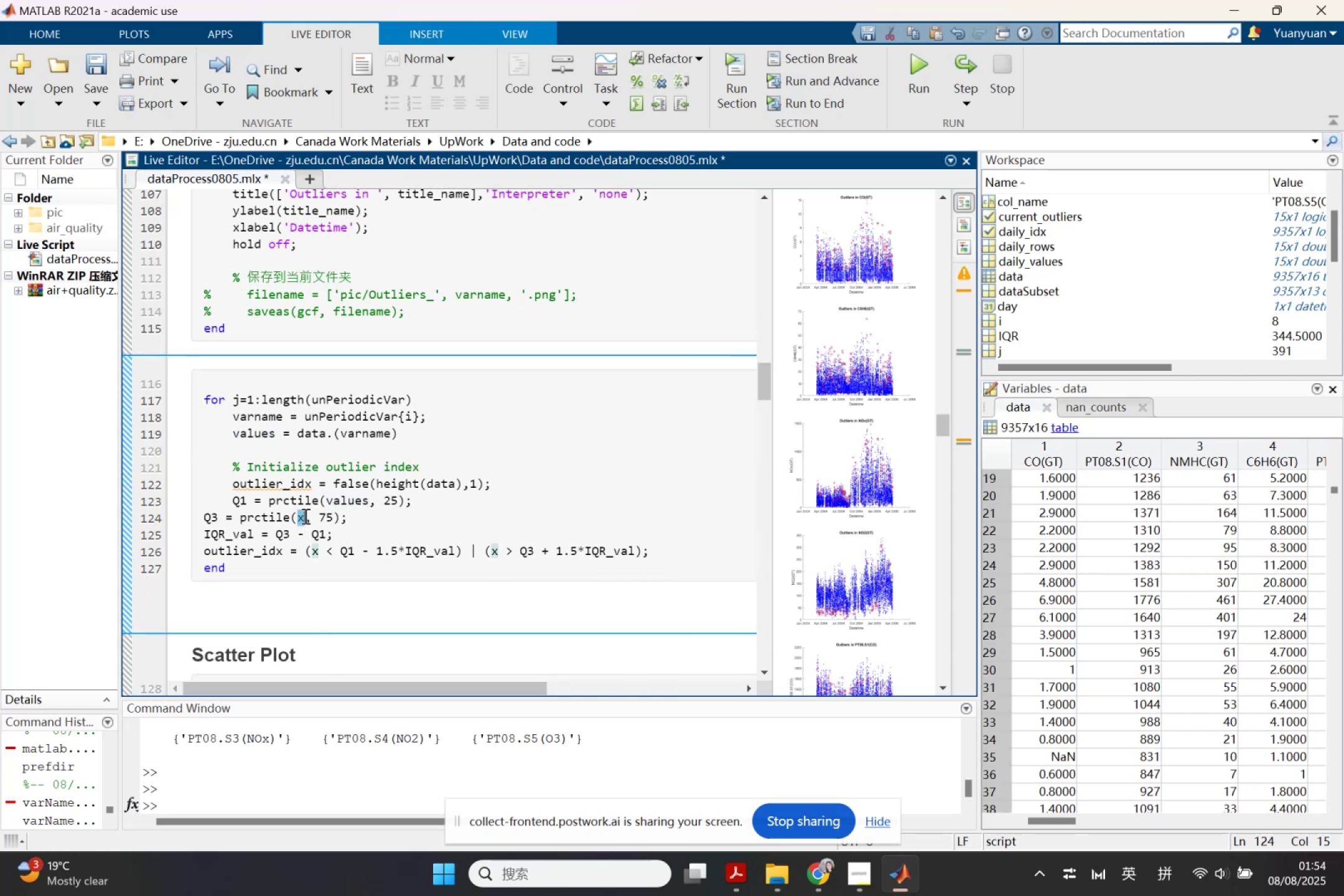 
key(Control+V)
 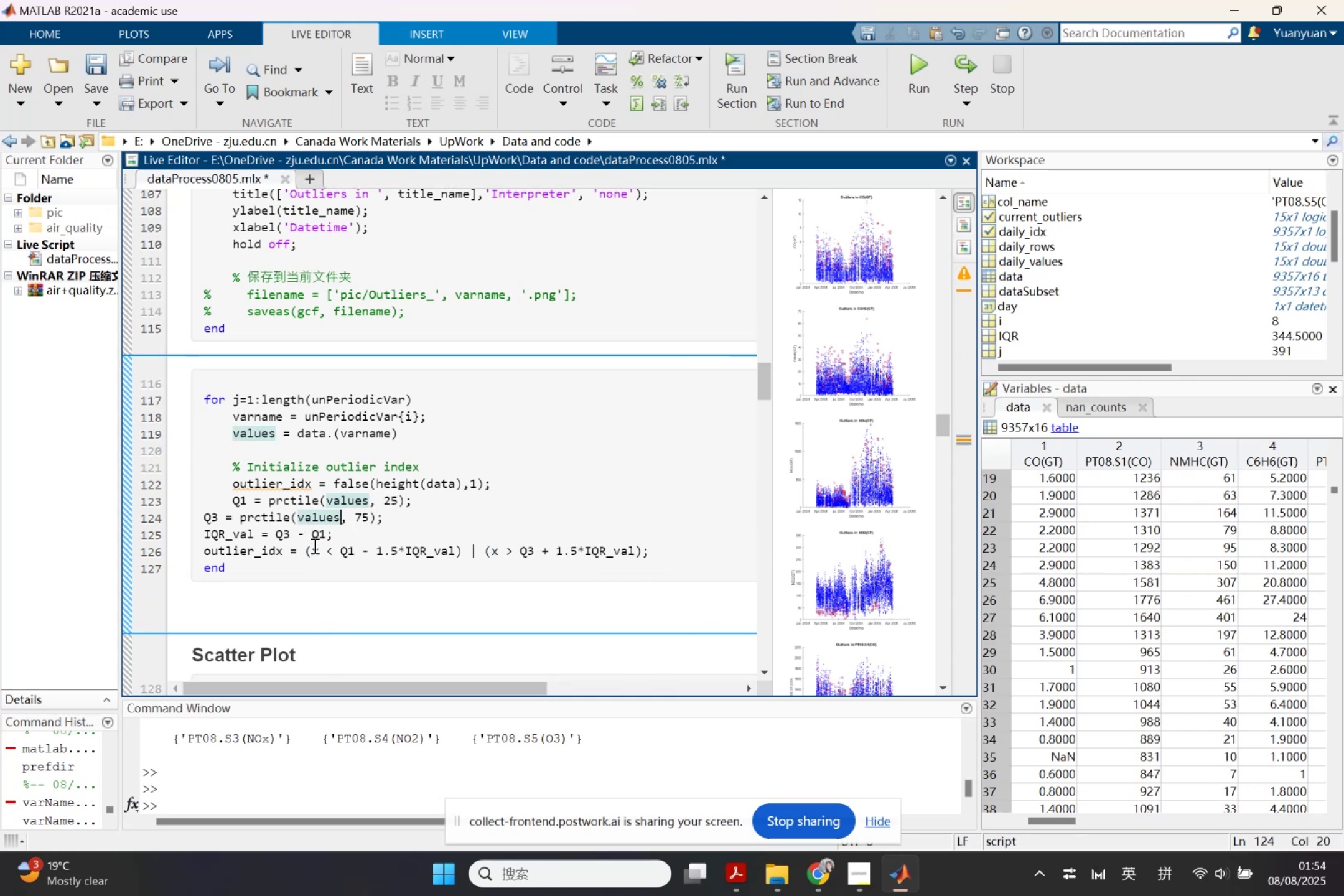 
left_click_drag(start_coordinate=[314, 546], to_coordinate=[322, 549])
 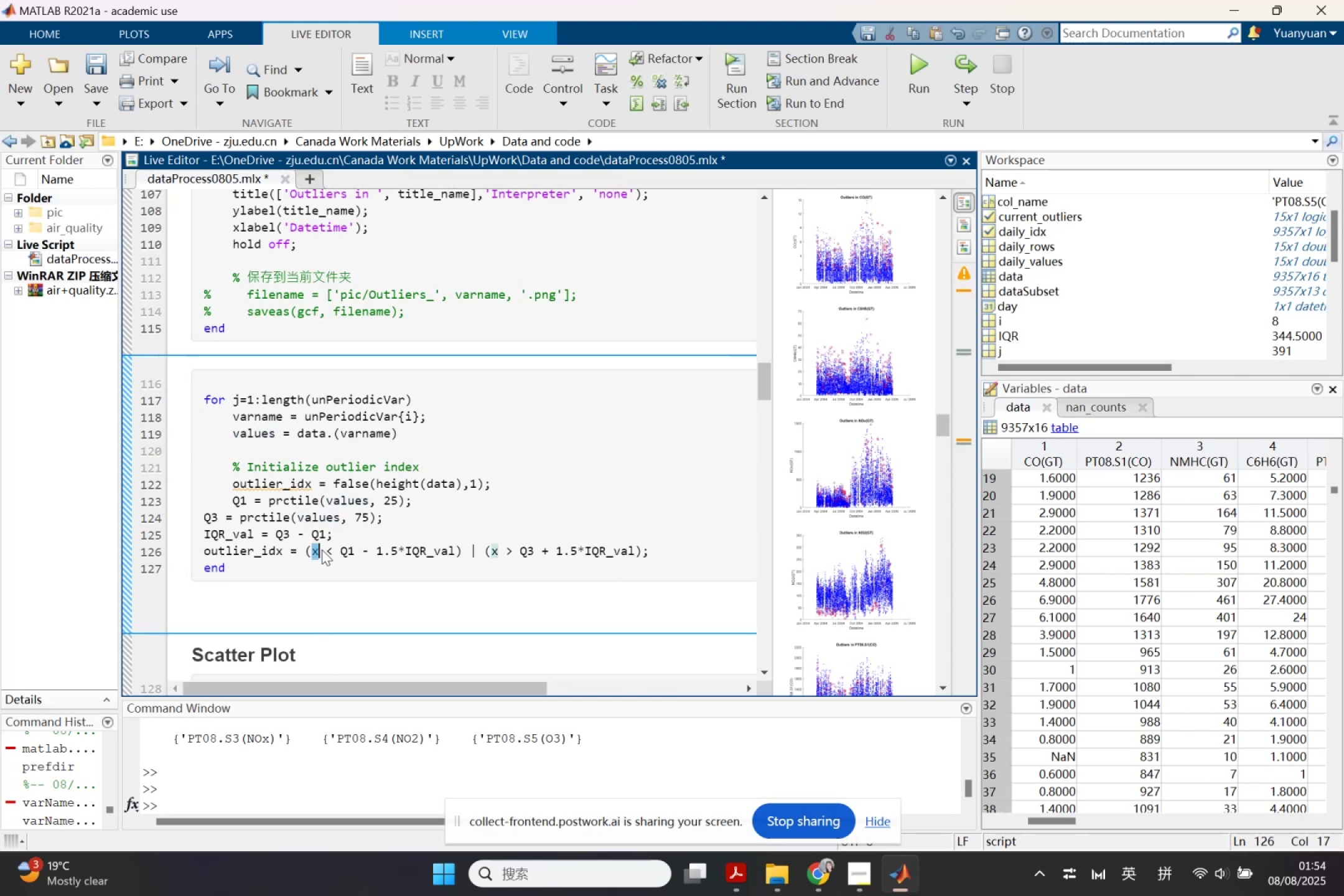 
key(Control+ControlLeft)
 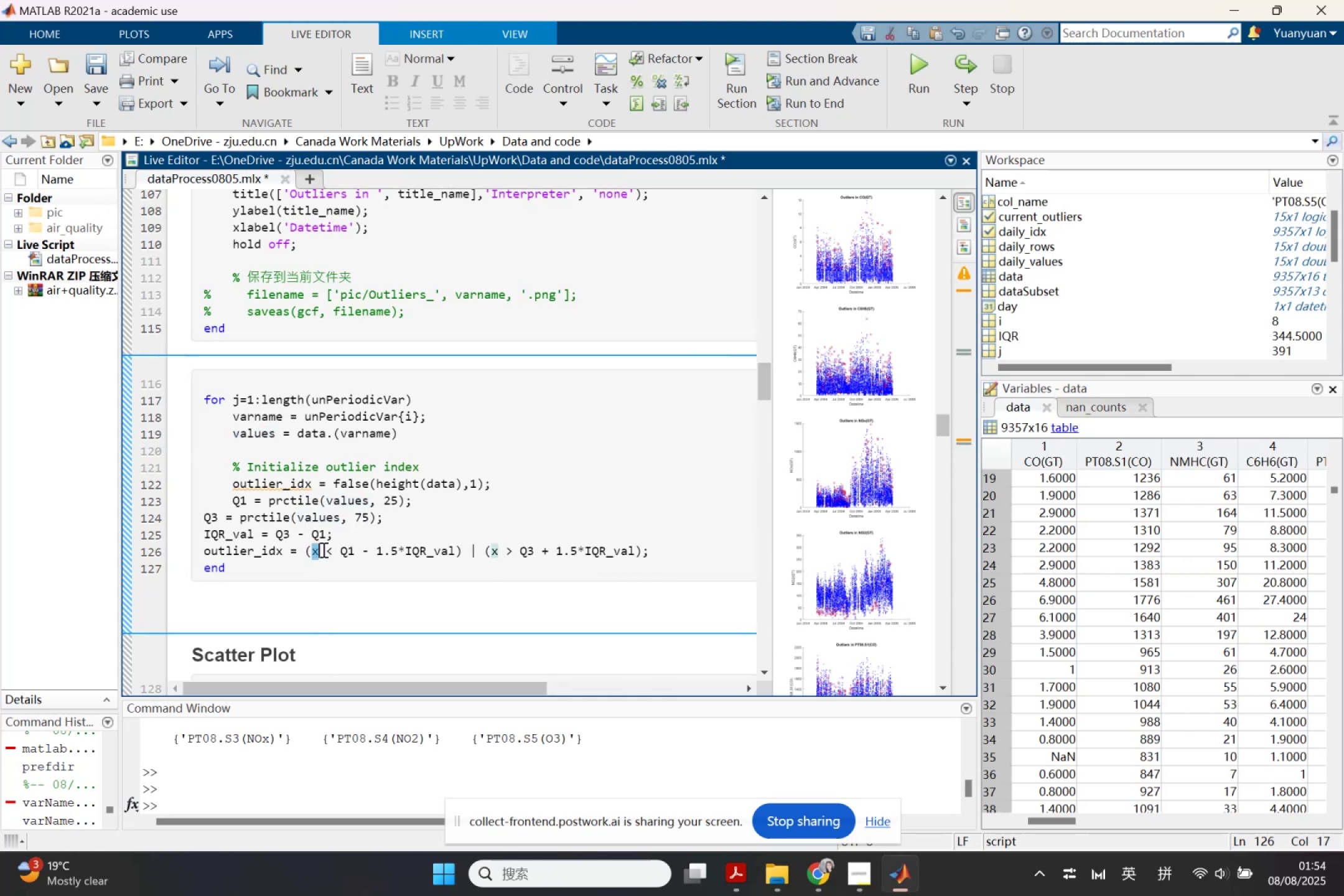 
key(Control+V)
 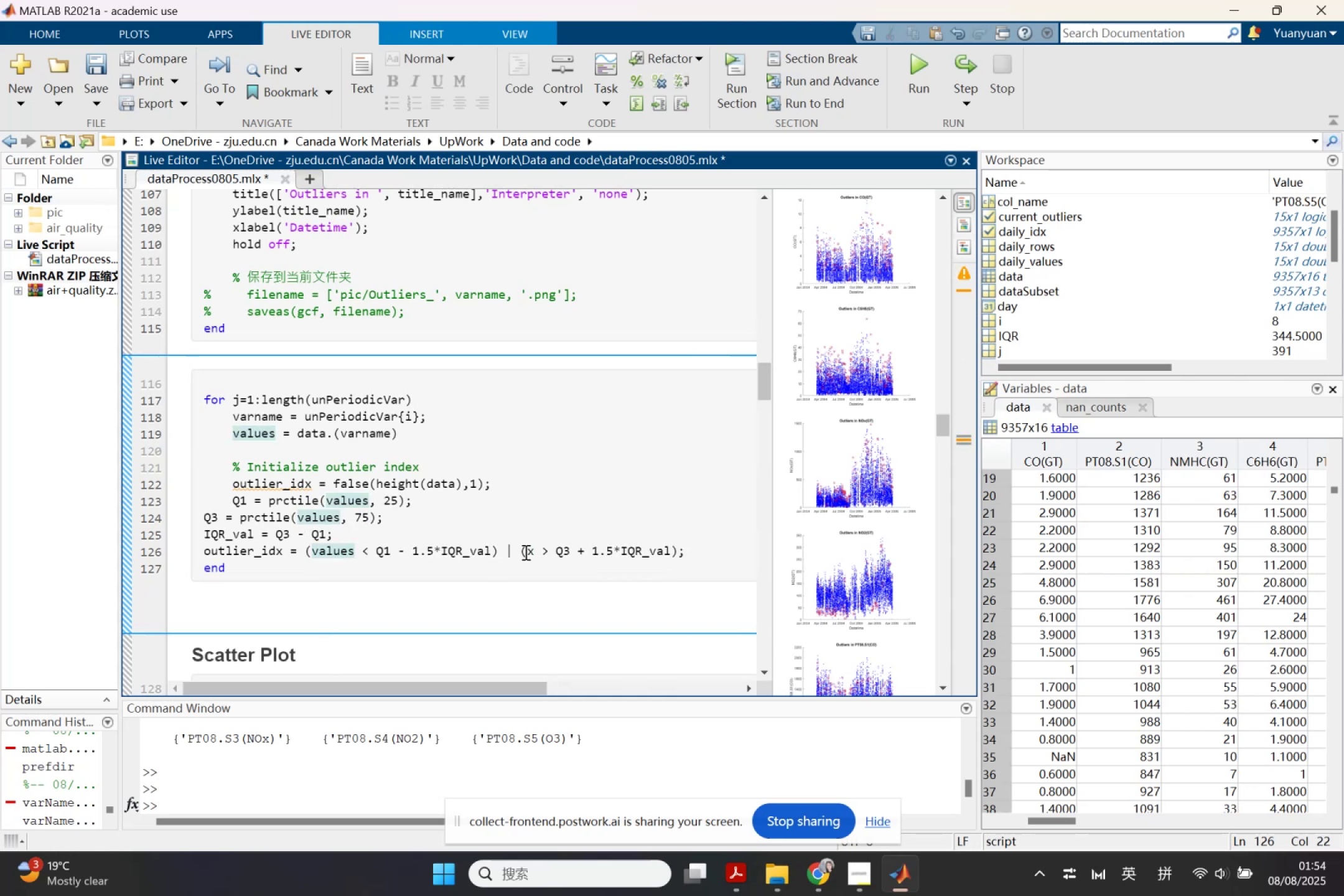 
left_click_drag(start_coordinate=[528, 554], to_coordinate=[533, 554])
 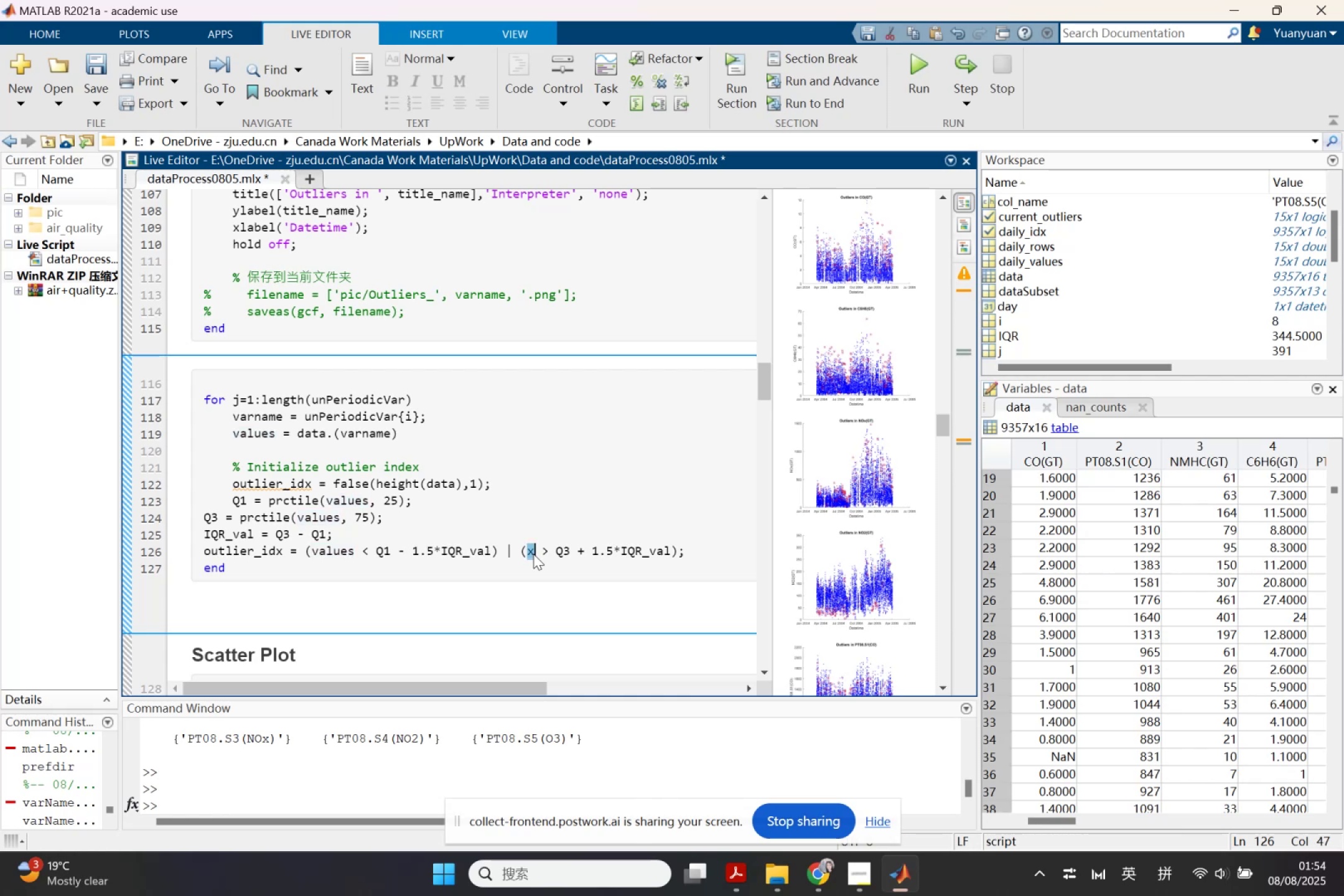 
key(Control+ControlLeft)
 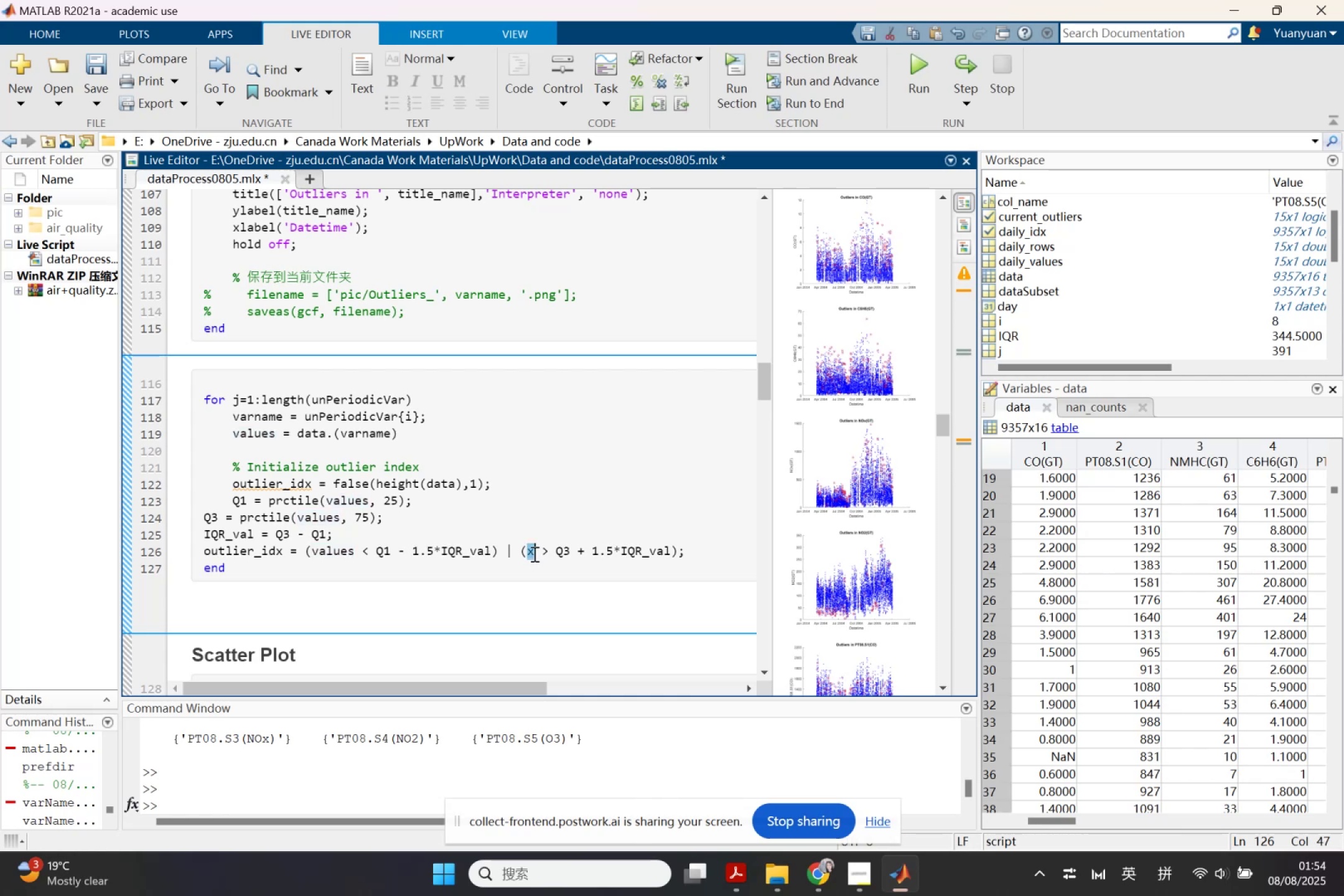 
key(Control+V)
 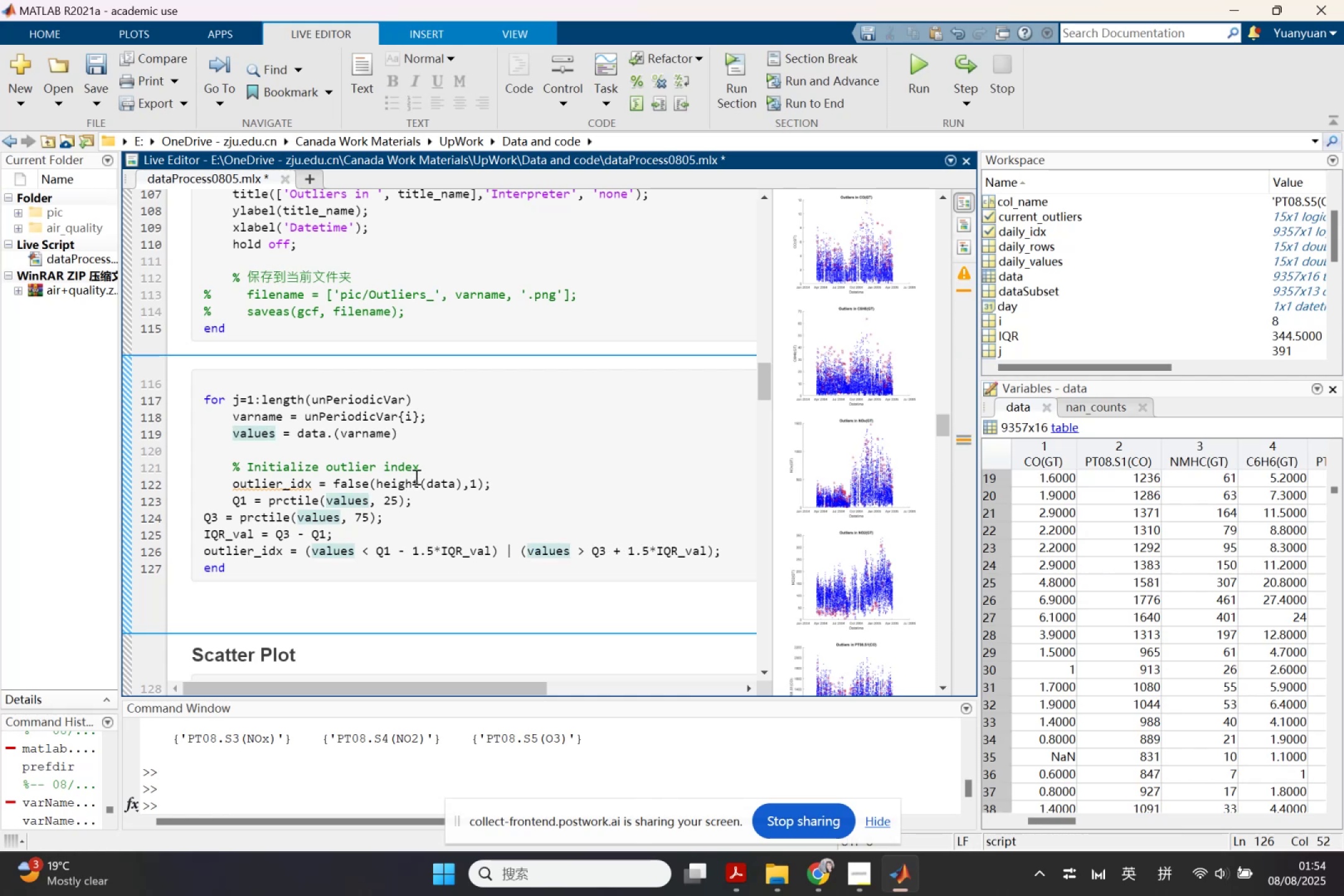 
left_click([415, 477])
 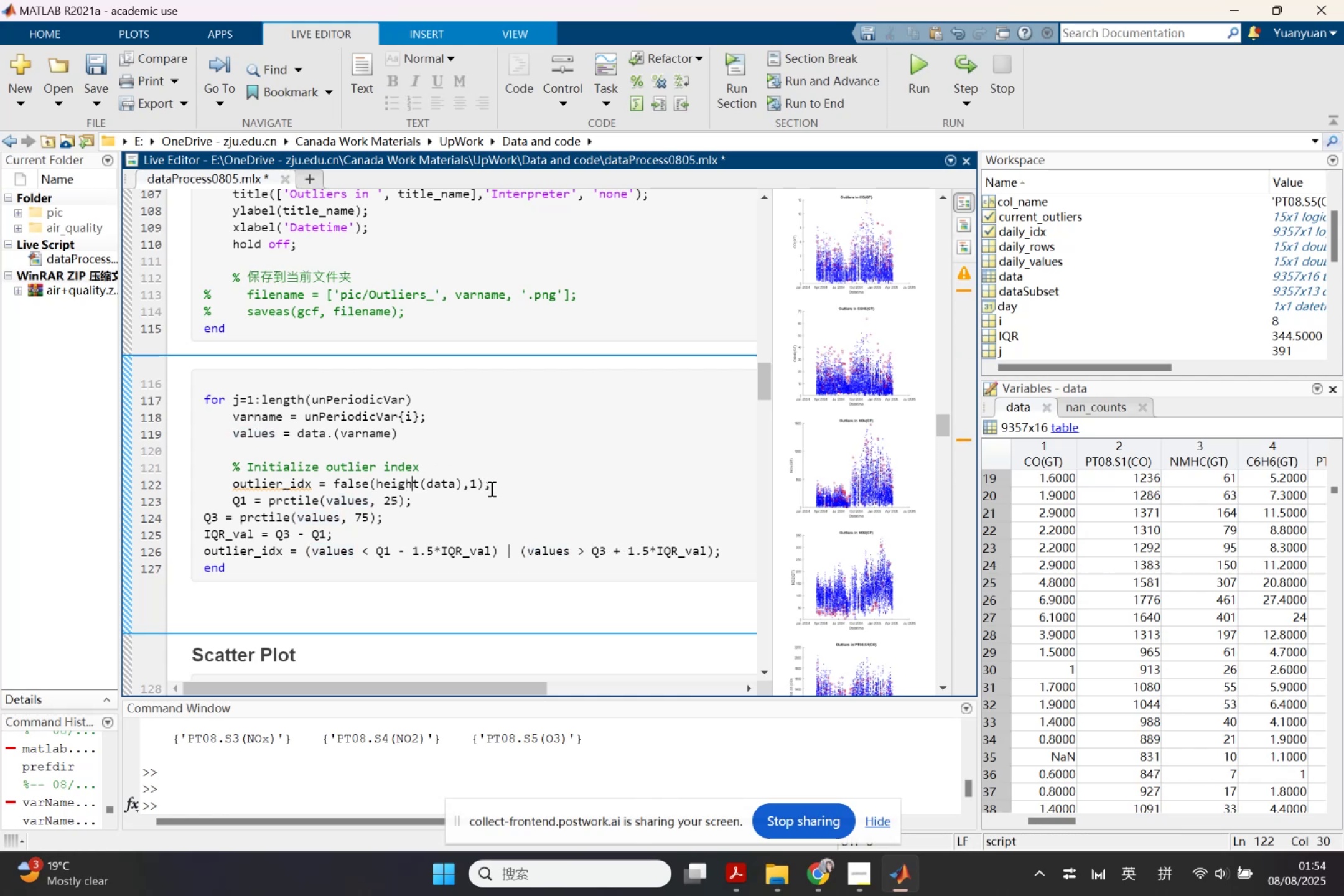 
left_click_drag(start_coordinate=[495, 490], to_coordinate=[195, 445])
 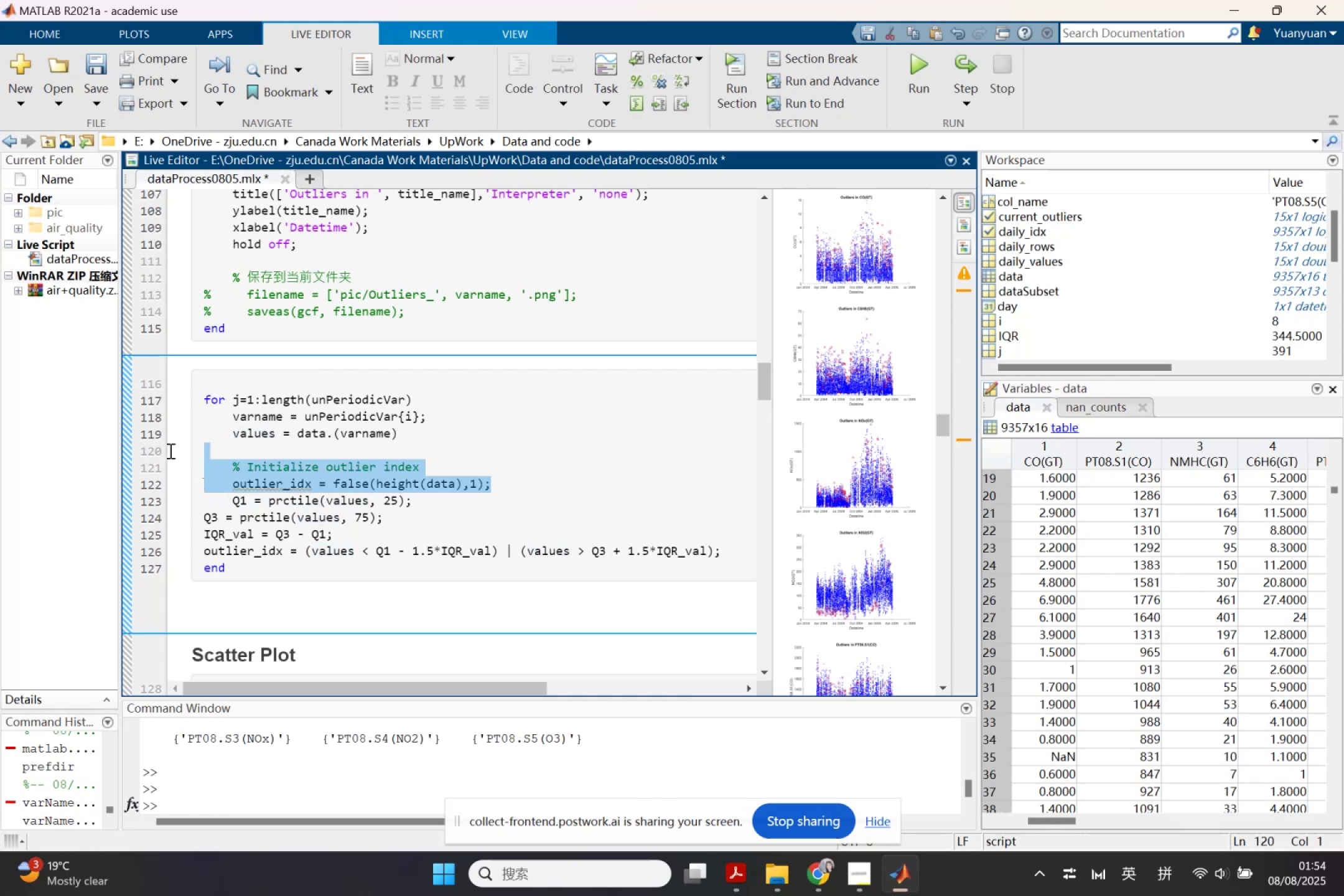 
key(Backspace)
 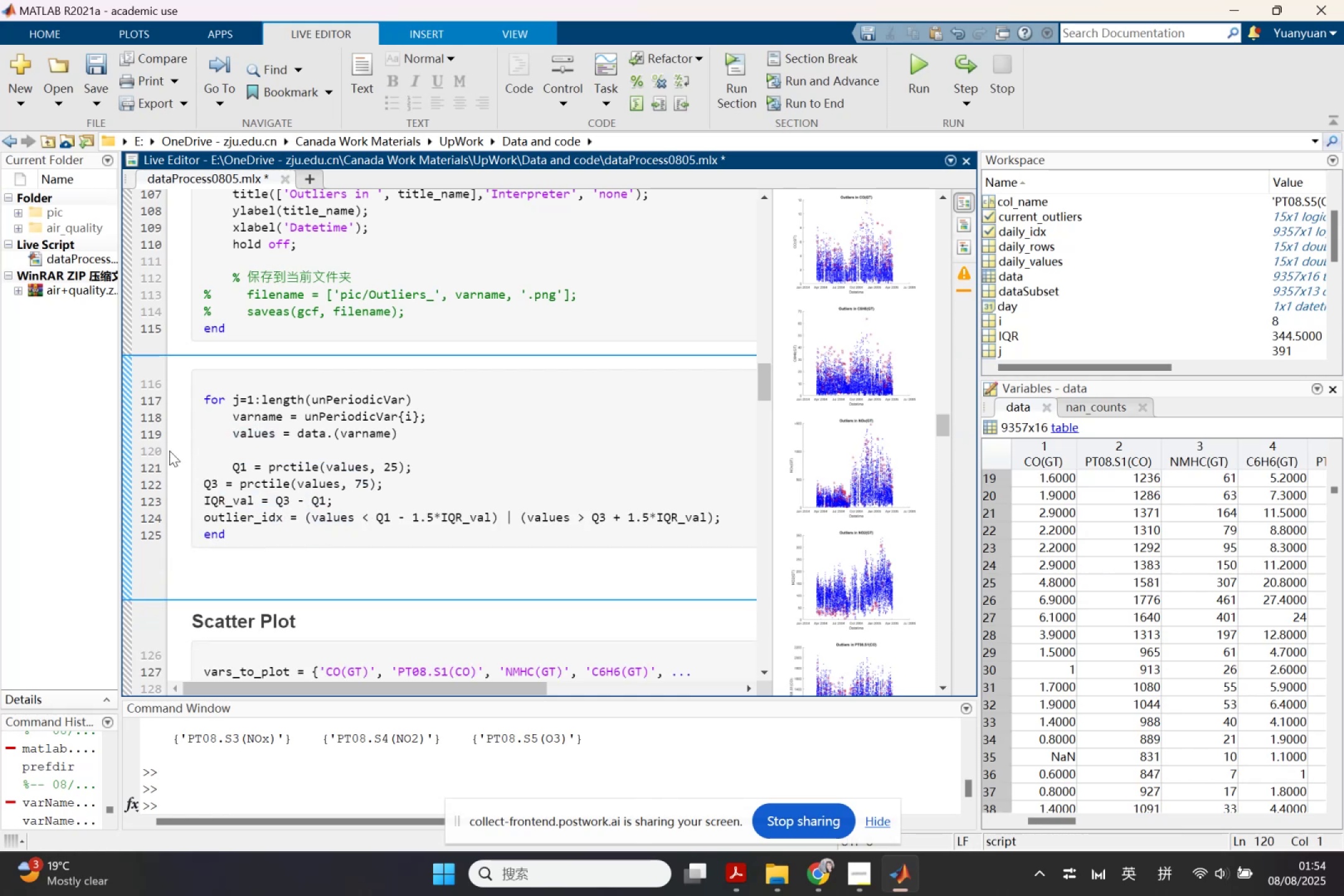 
scroll: coordinate [687, 317], scroll_direction: up, amount: 5.0
 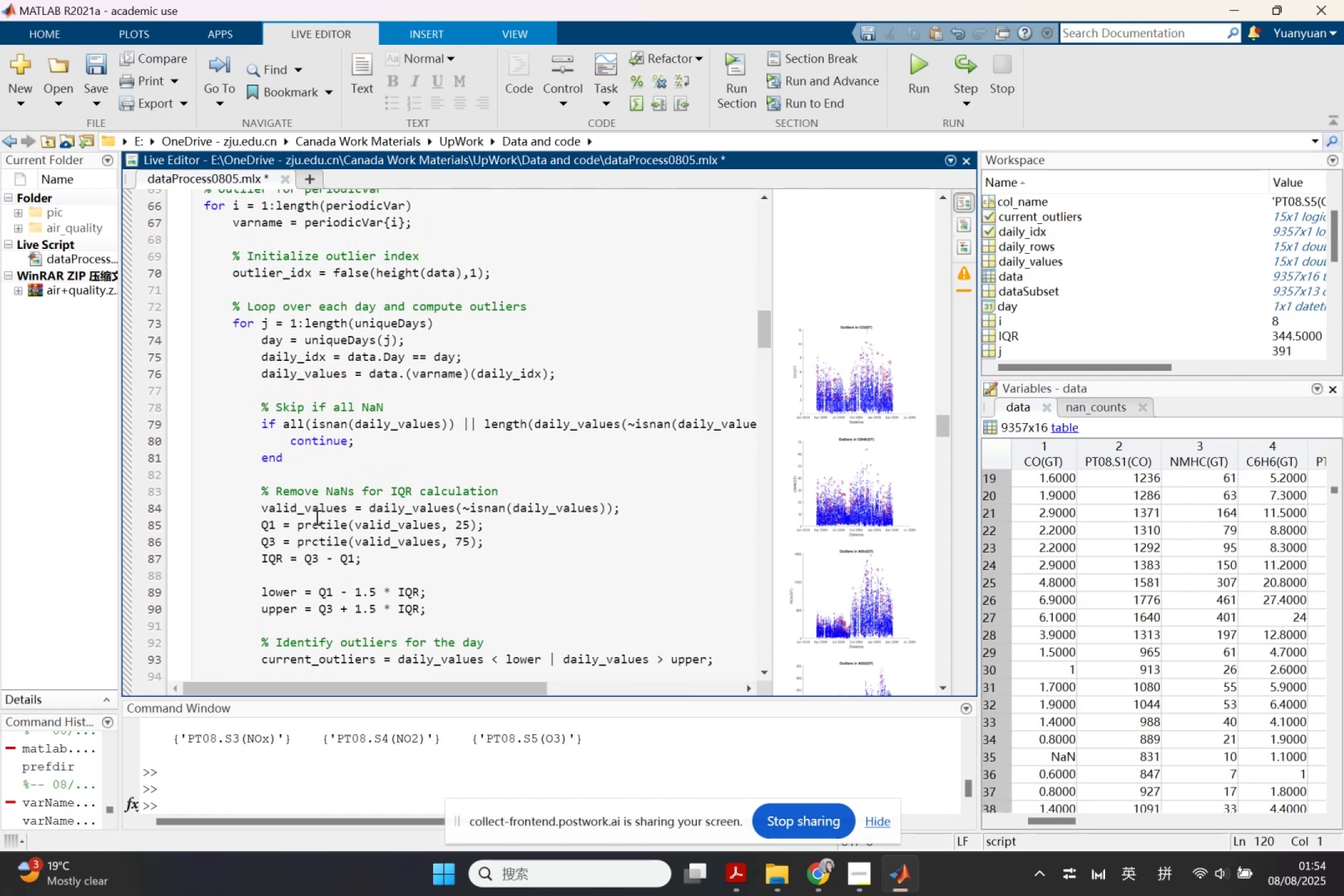 
left_click_drag(start_coordinate=[263, 510], to_coordinate=[650, 506])
 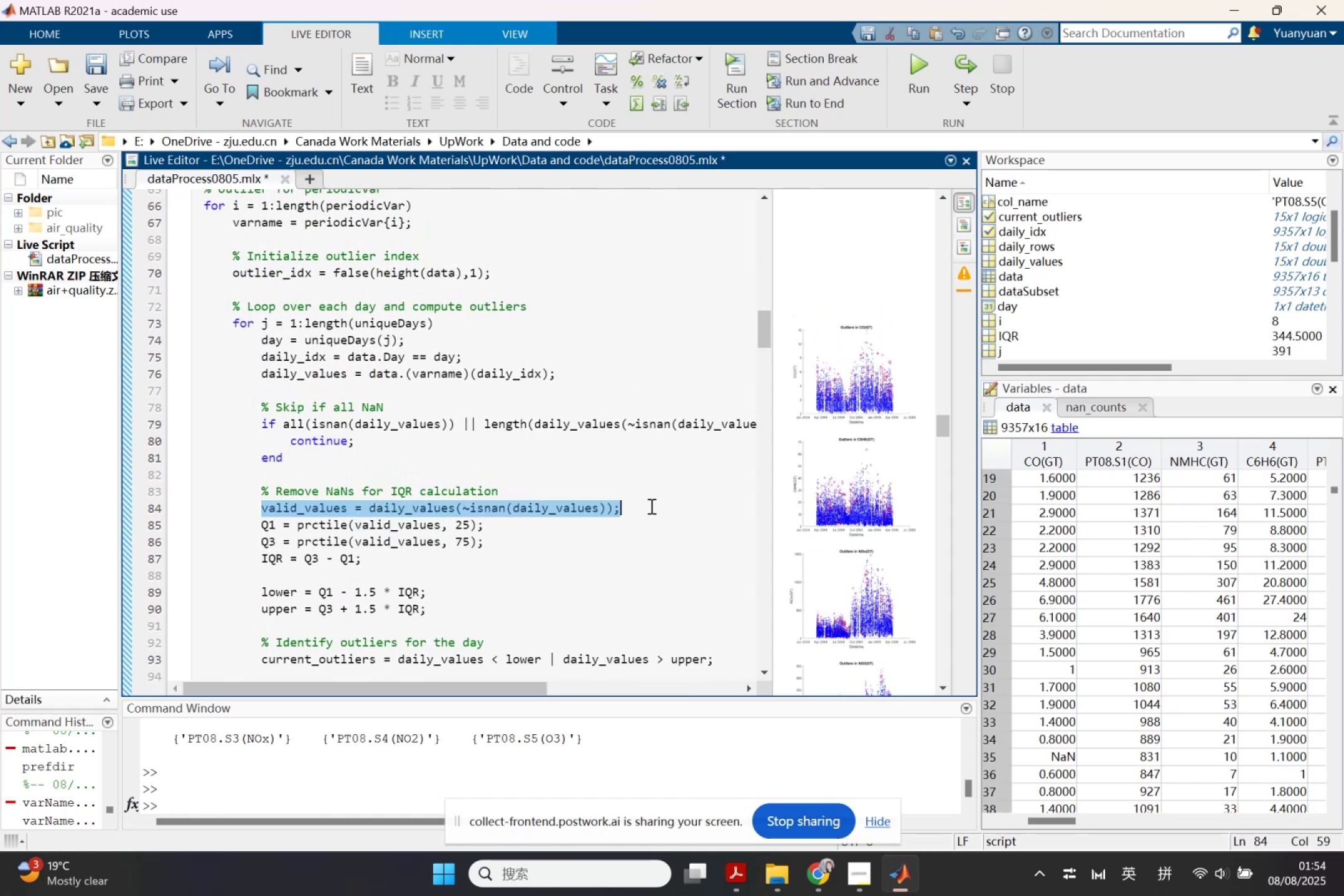 
key(Control+C)
 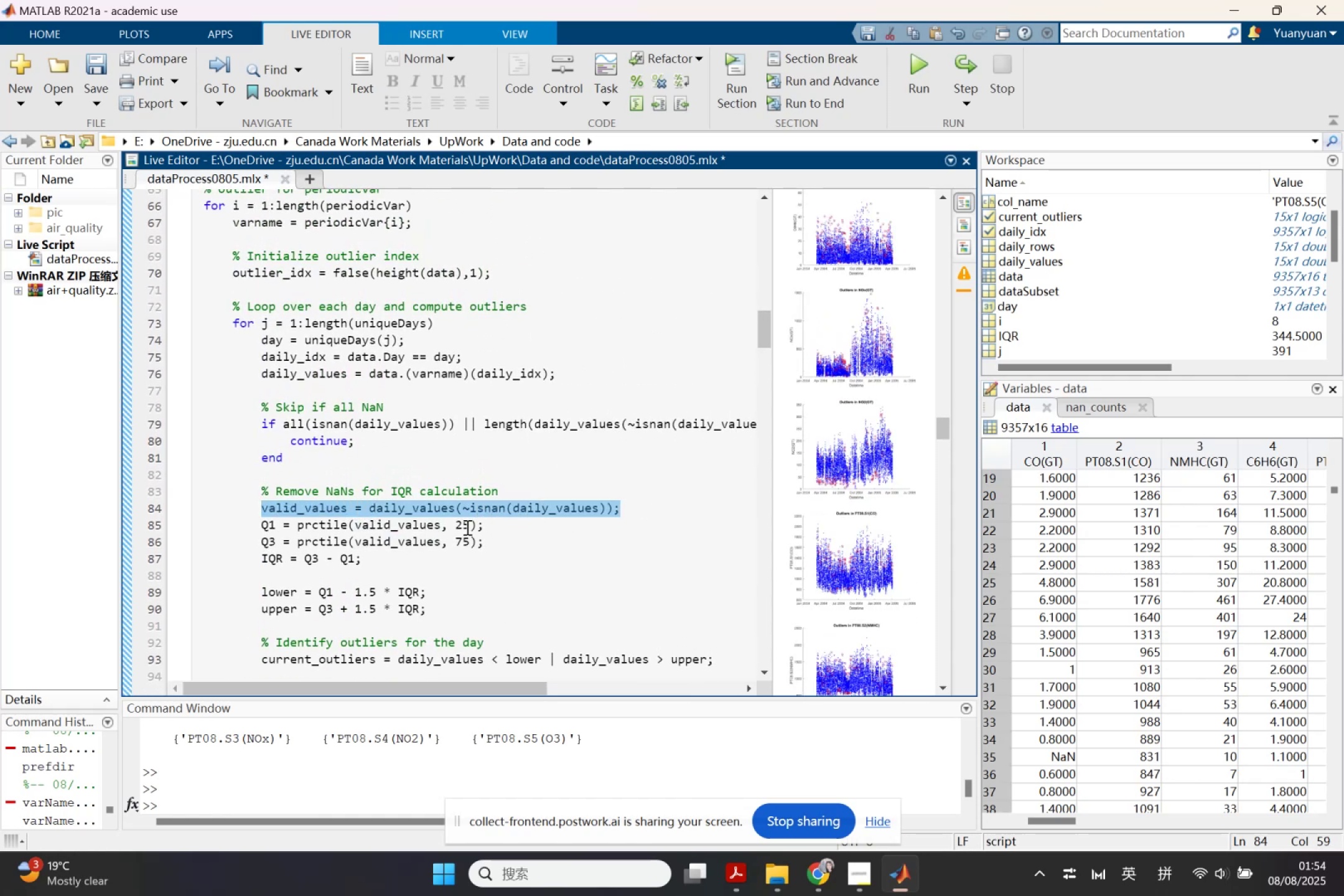 
scroll: coordinate [466, 527], scroll_direction: down, amount: 1.0
 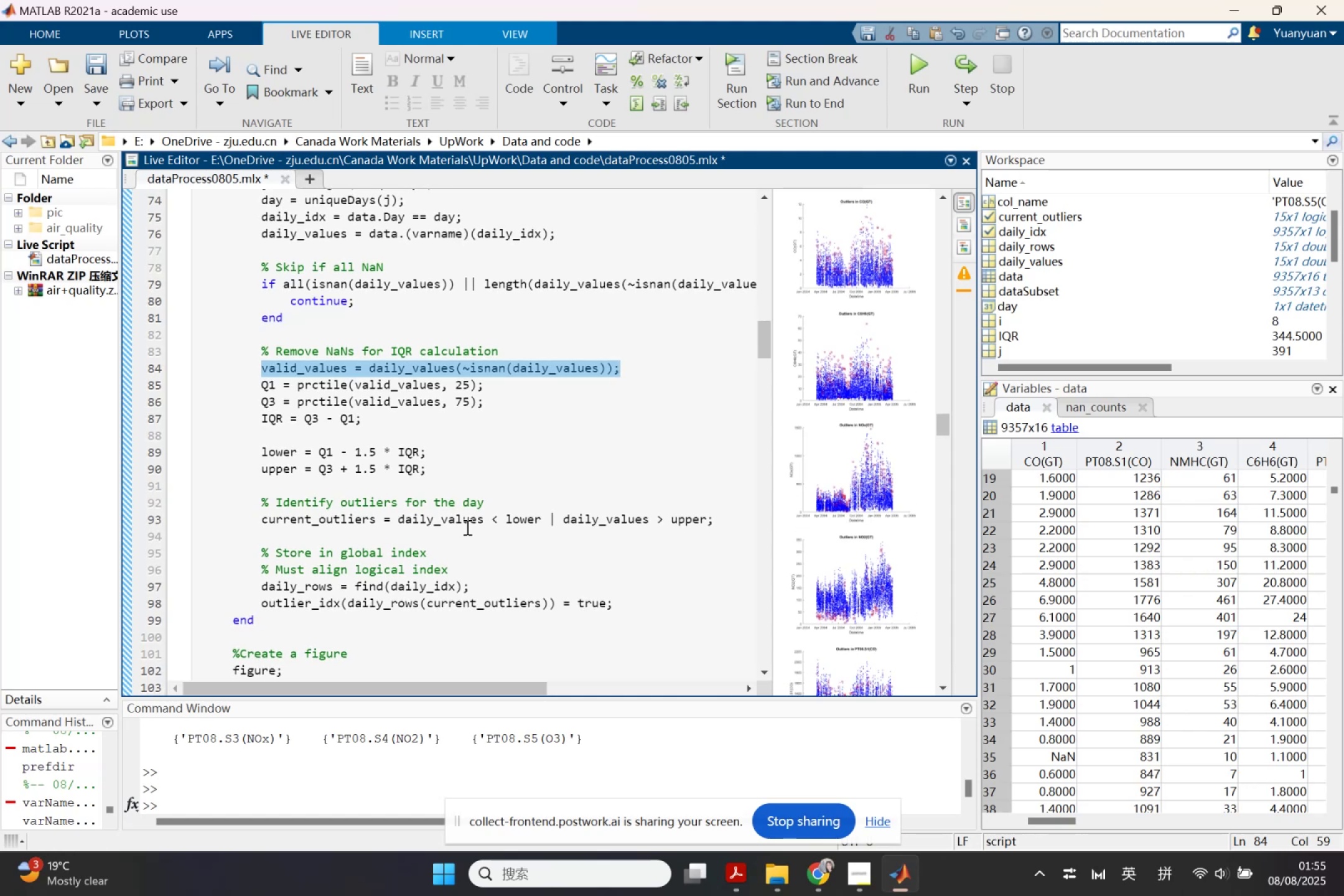 
wait(9.29)
 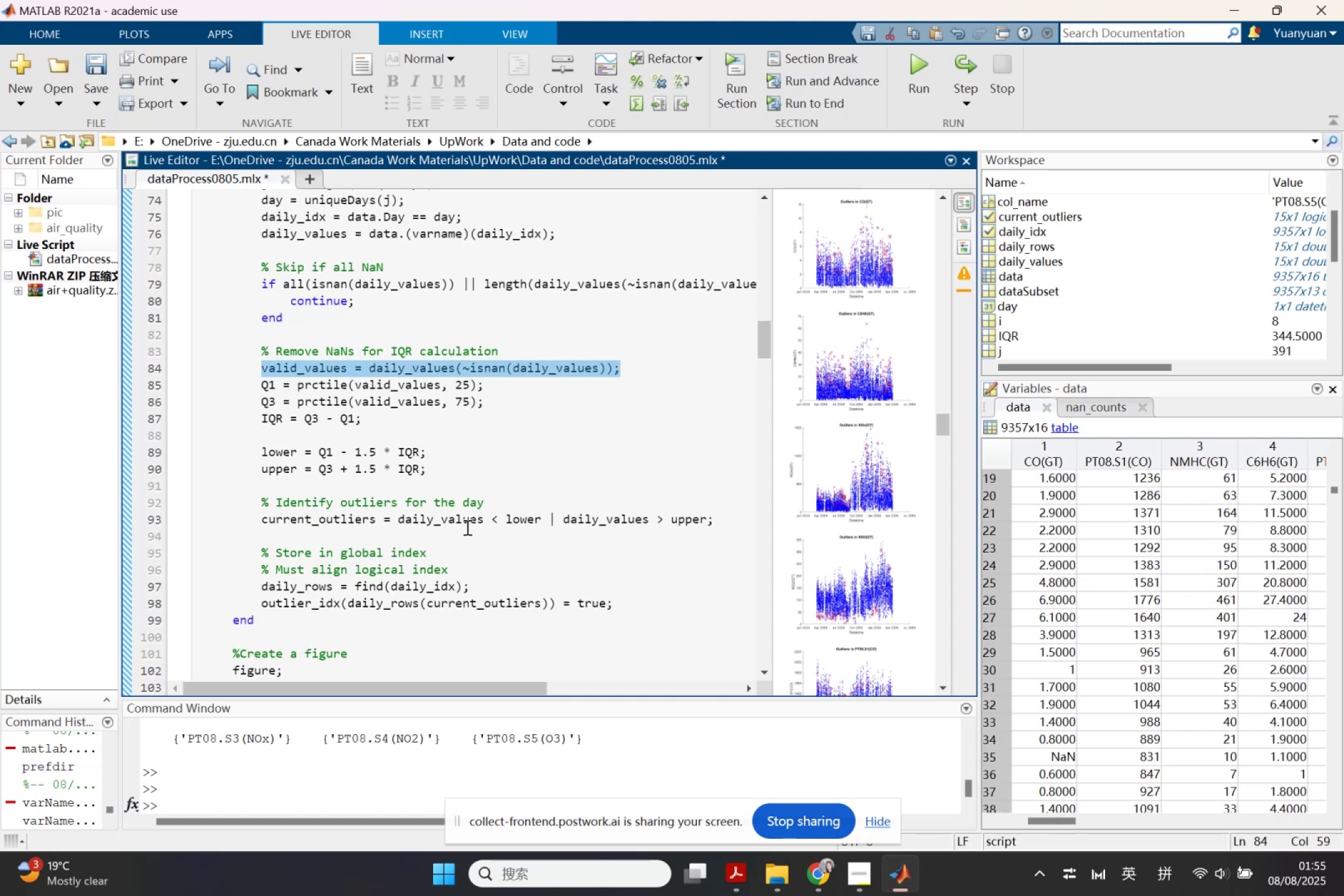 
scroll: coordinate [466, 523], scroll_direction: down, amount: 2.0
 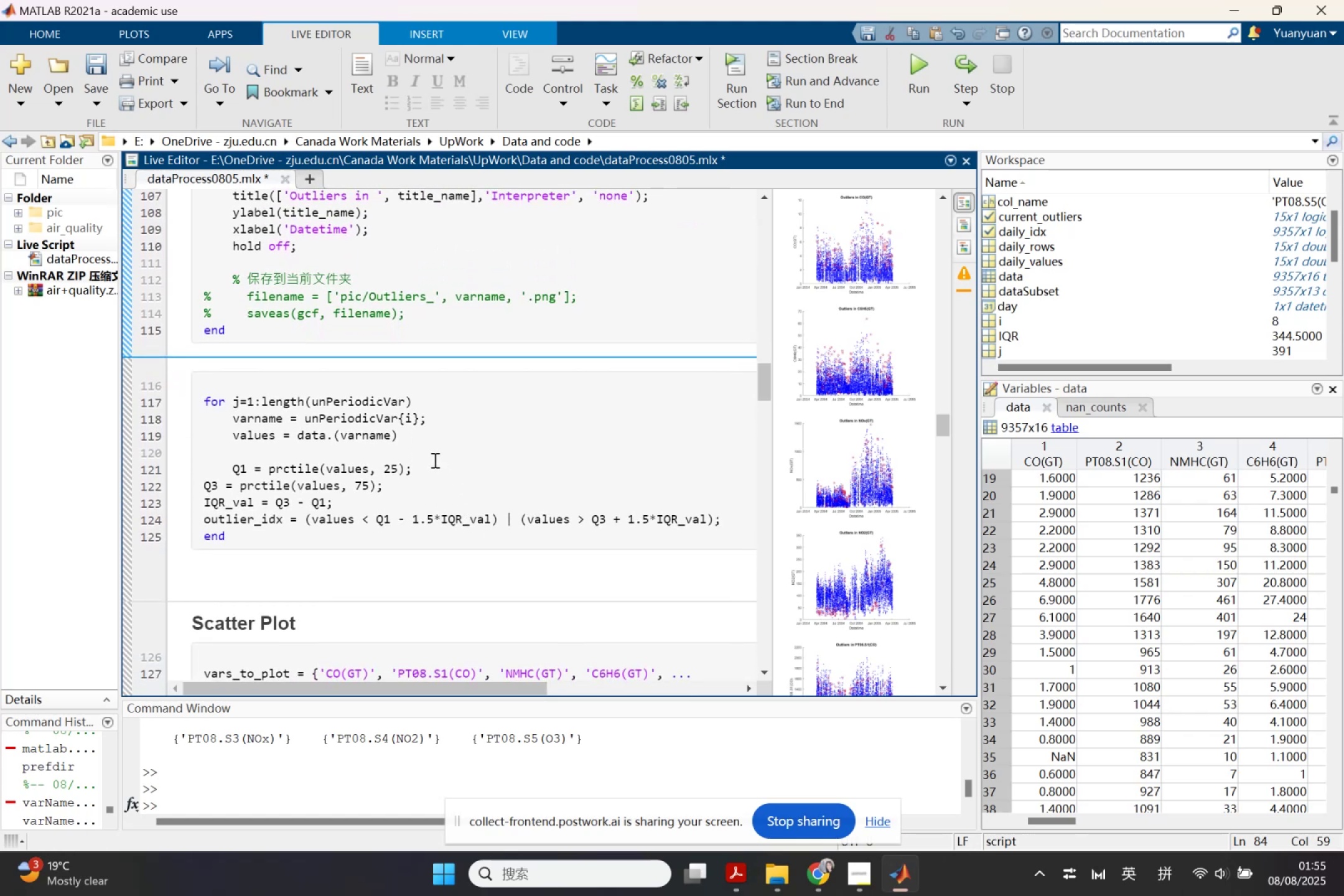 
left_click([436, 441])
 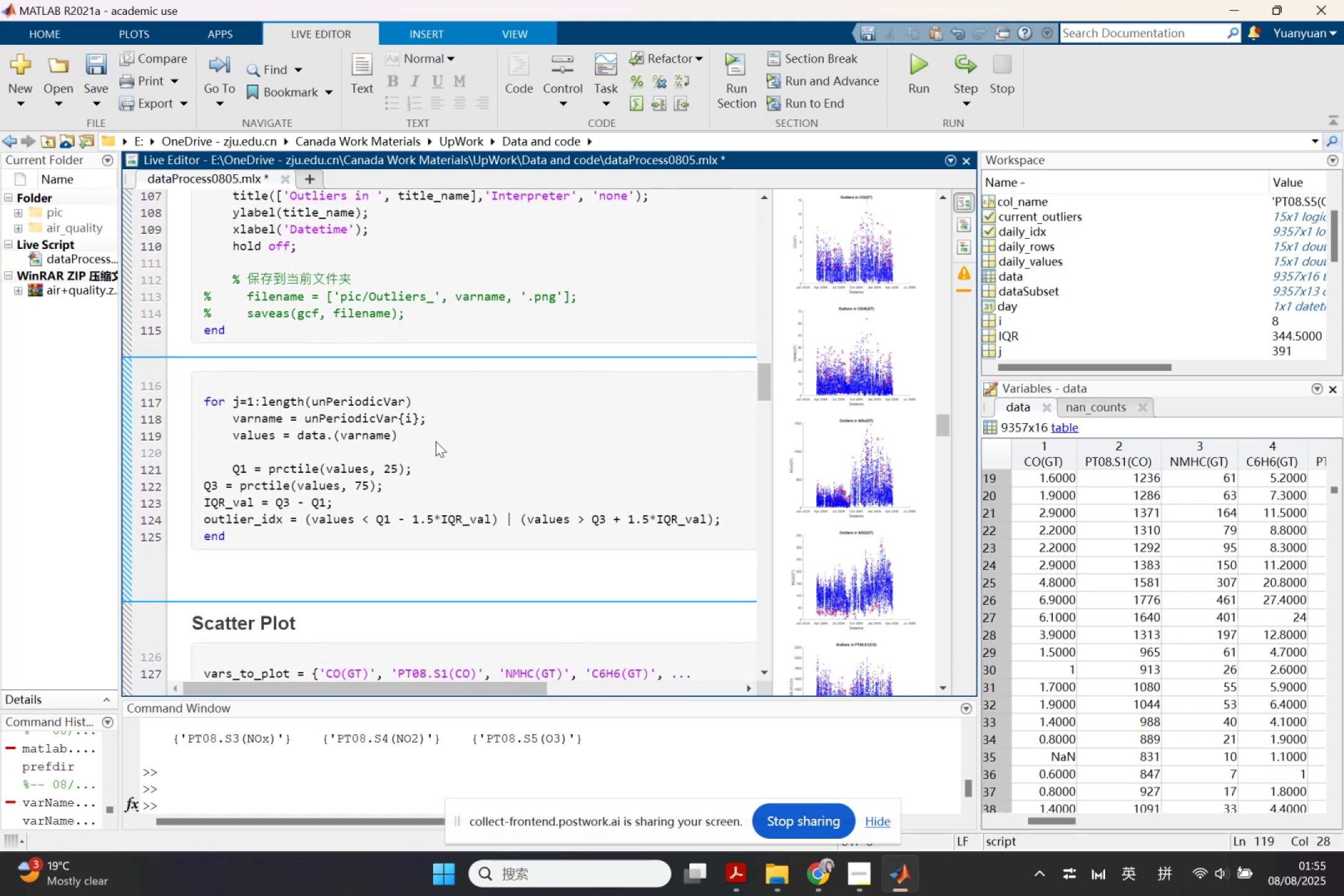 
key(Enter)
 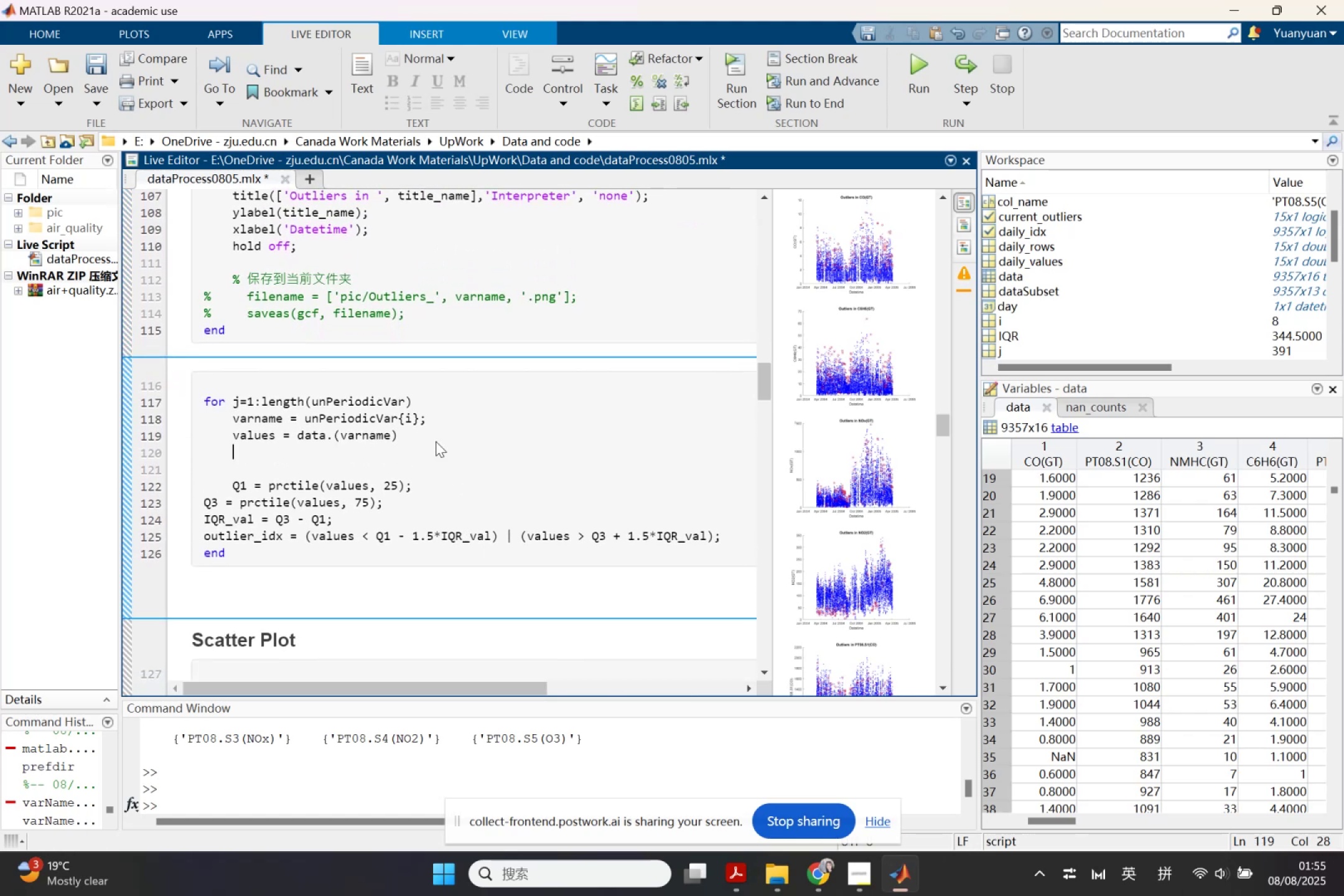 
wait(5.56)
 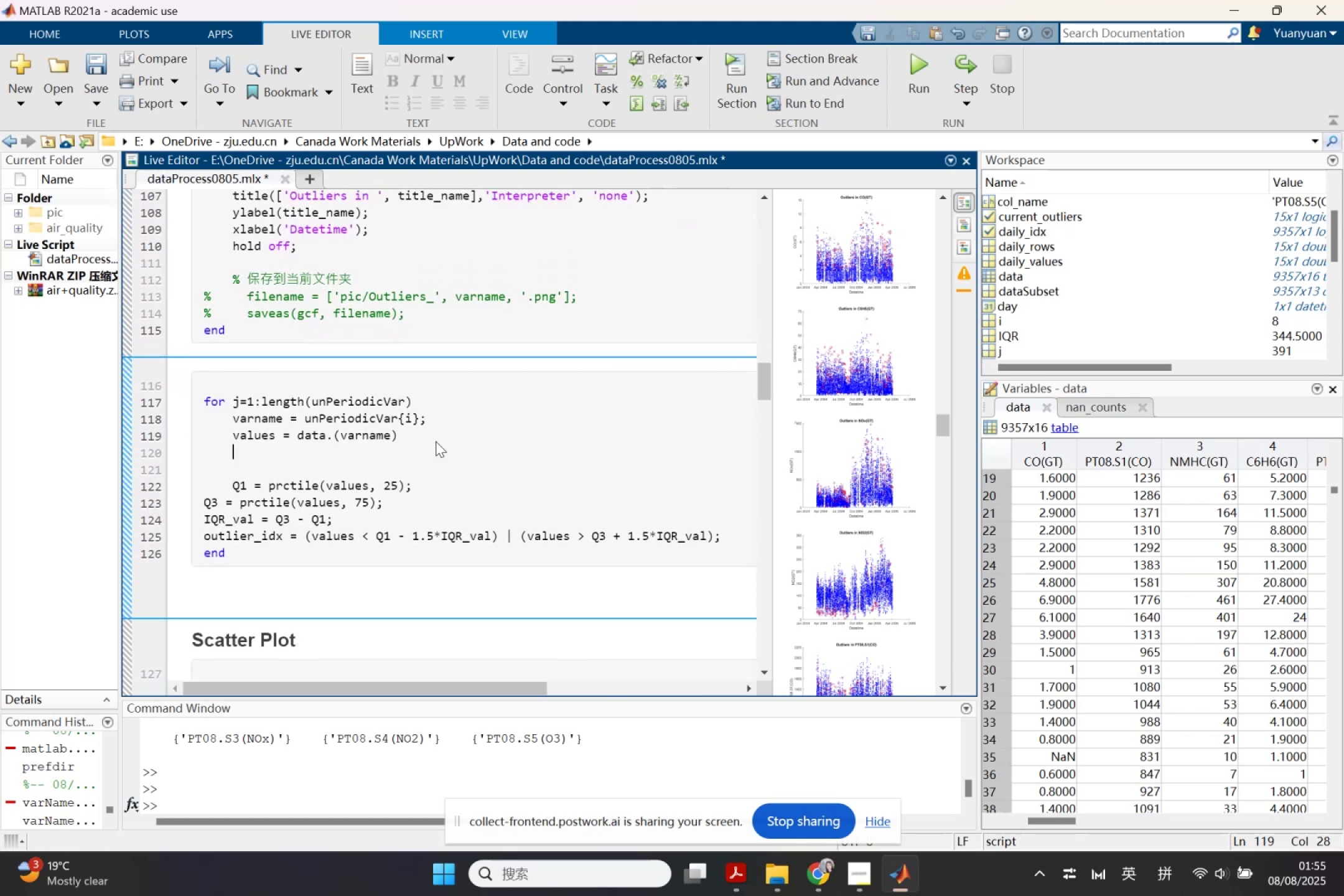 
key(Enter)
 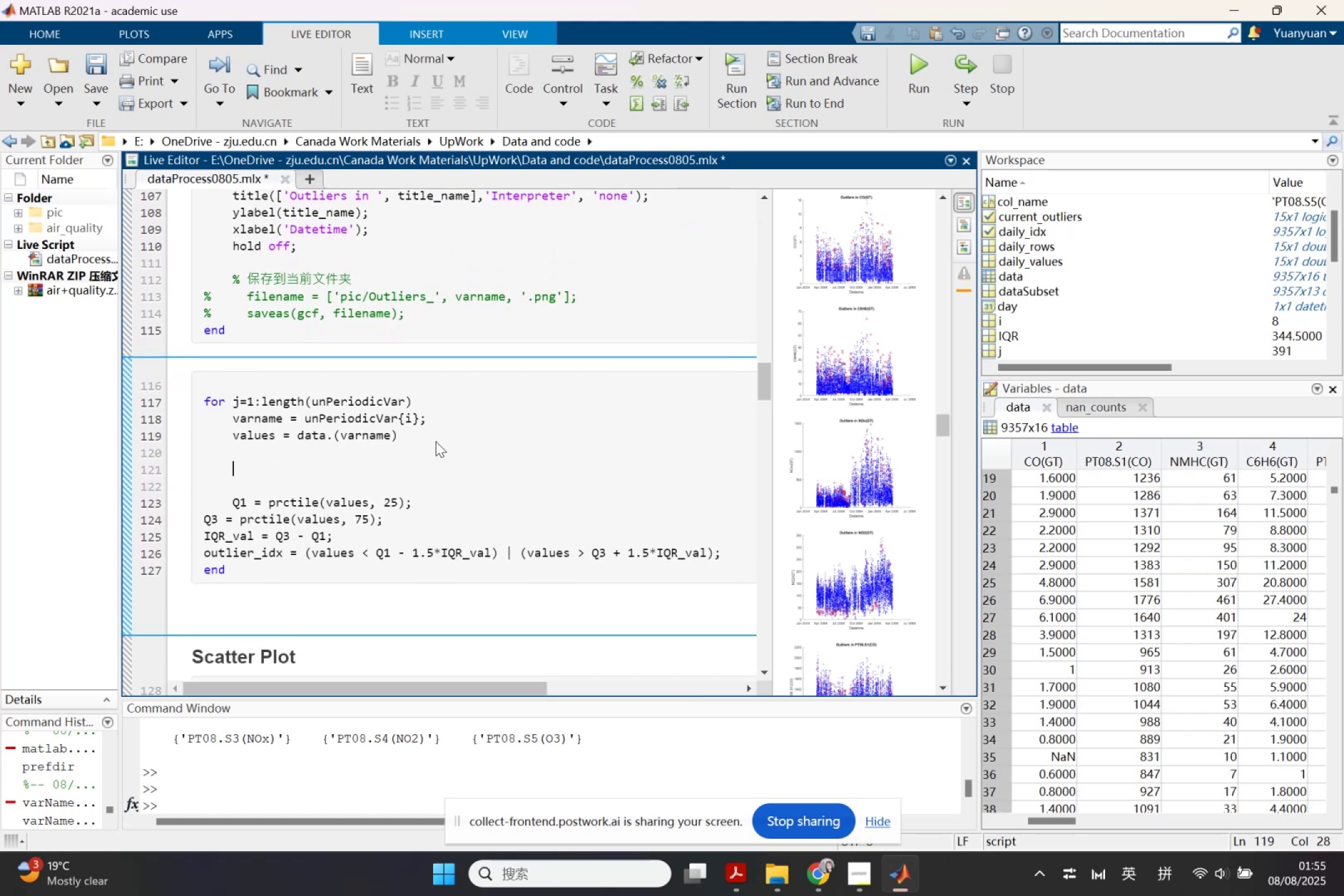 
key(Control+V)
 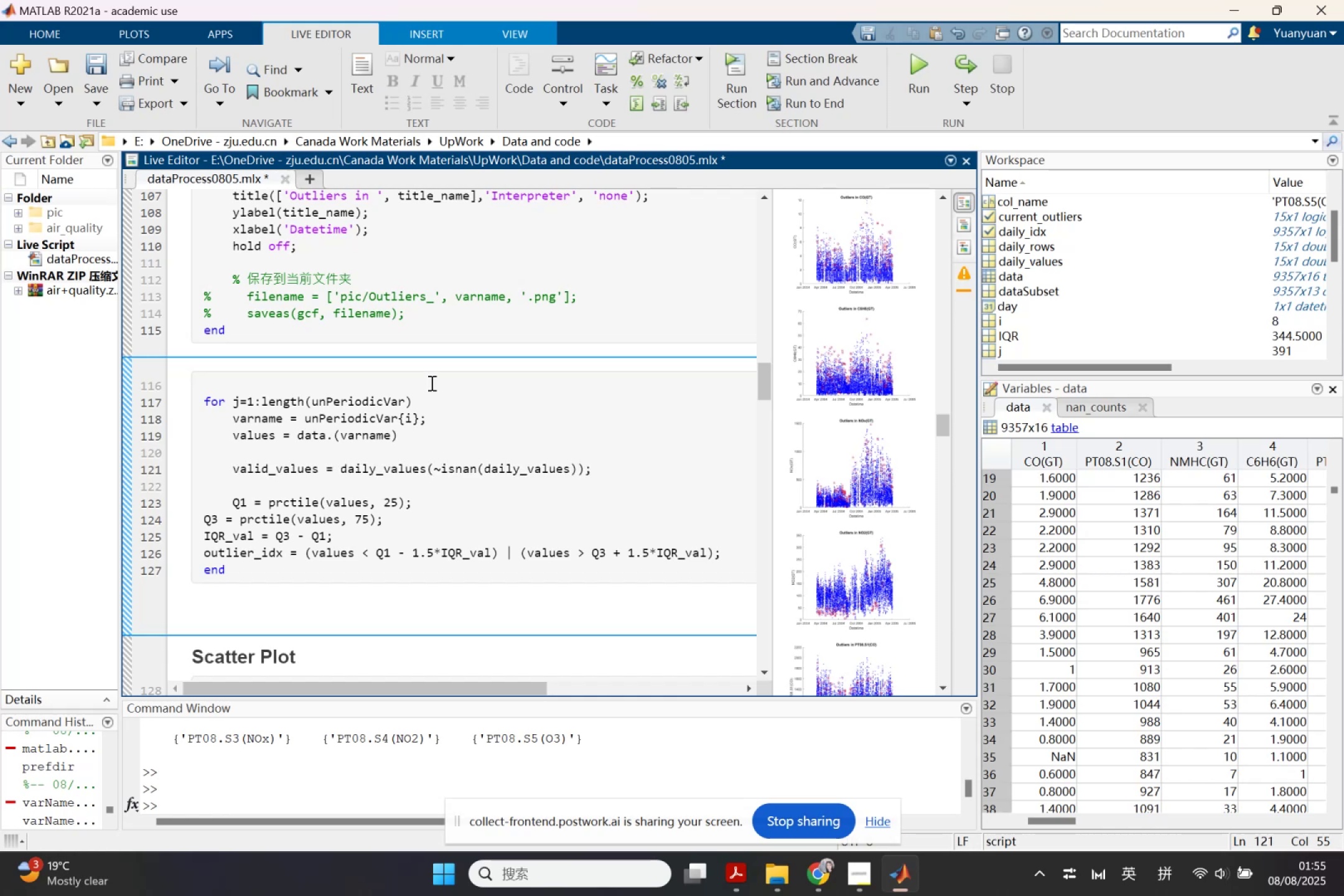 
left_click([268, 432])
 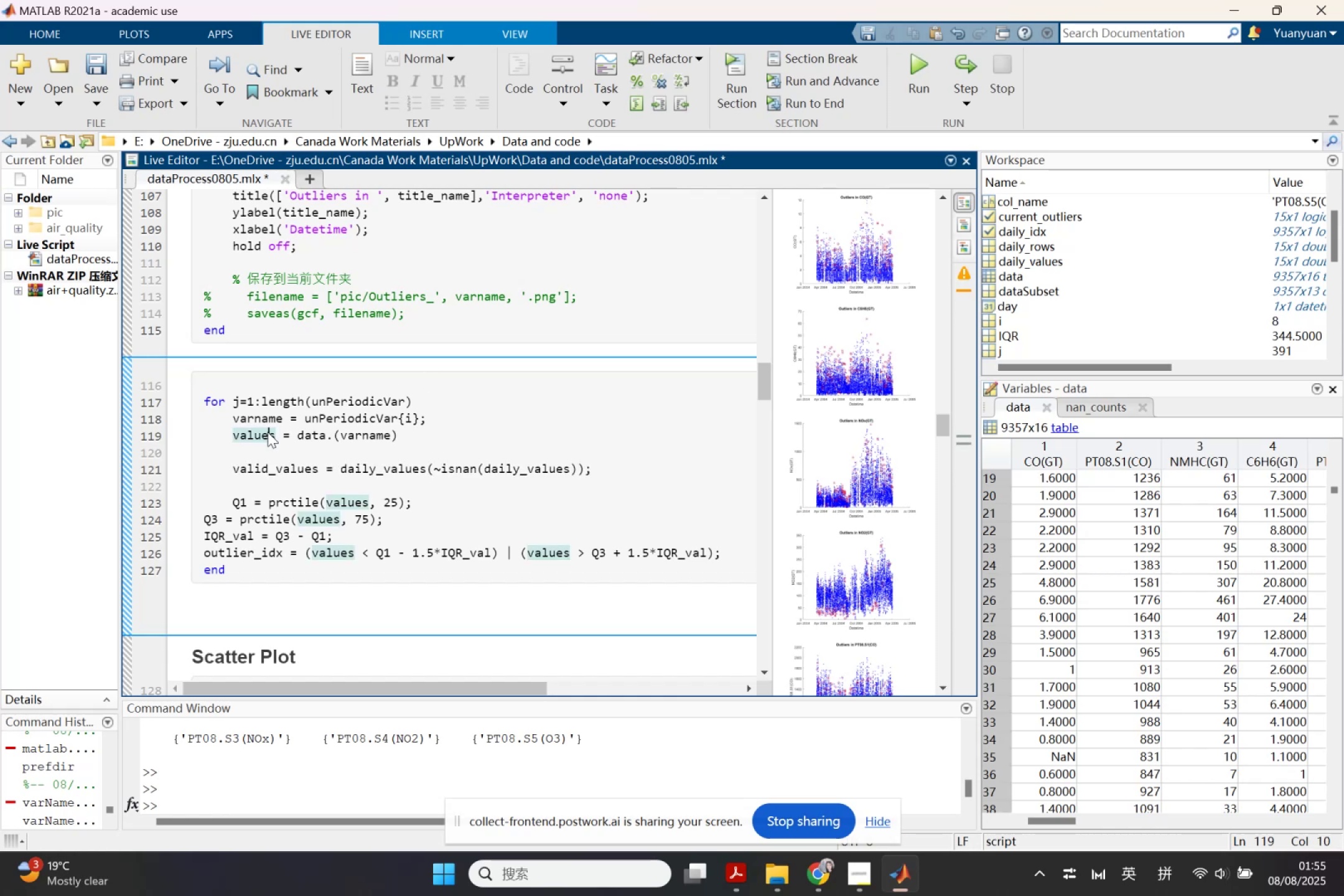 
key(Control+ControlLeft)
 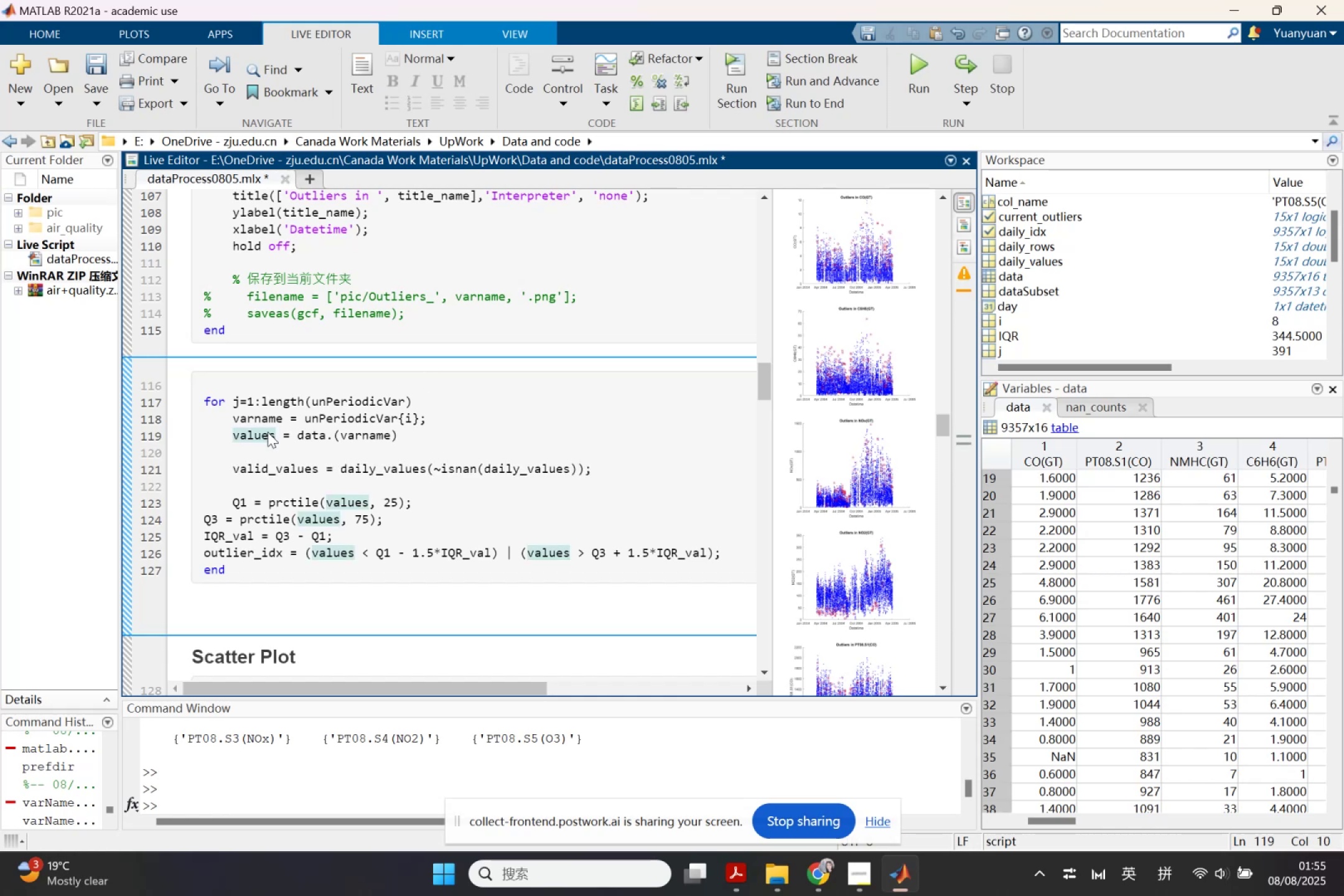 
key(Control+C)
 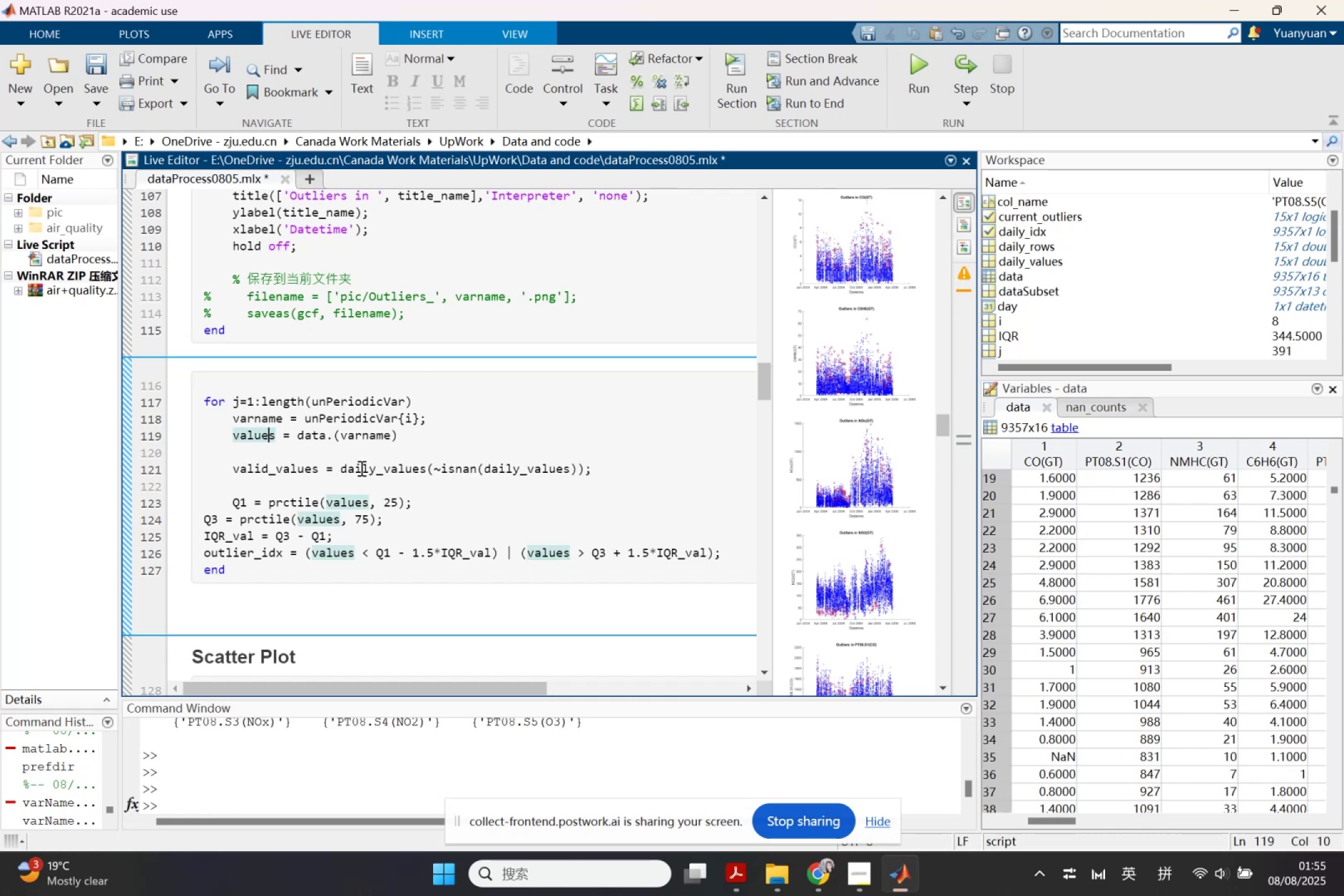 
double_click([360, 468])
 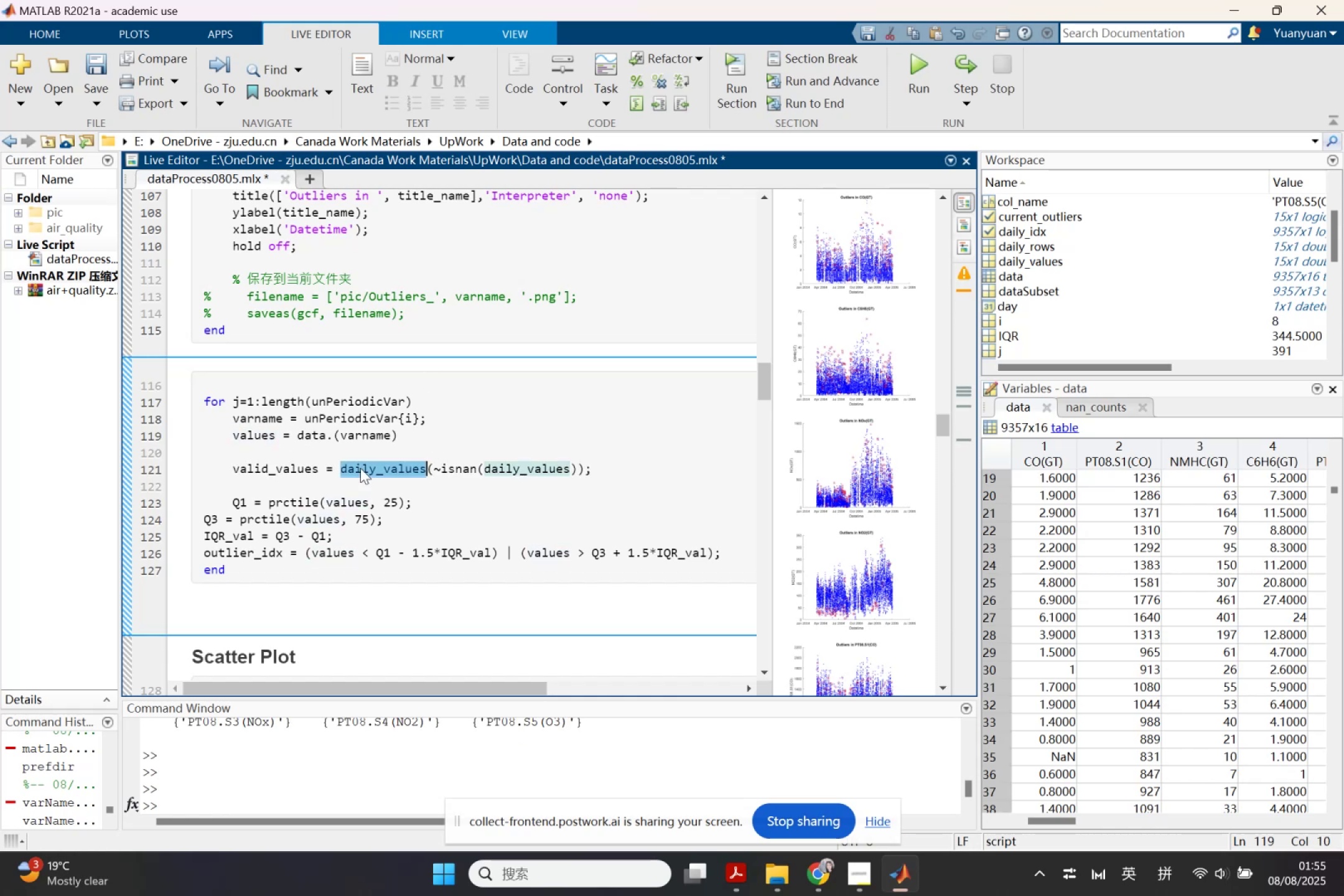 
key(Control+V)
 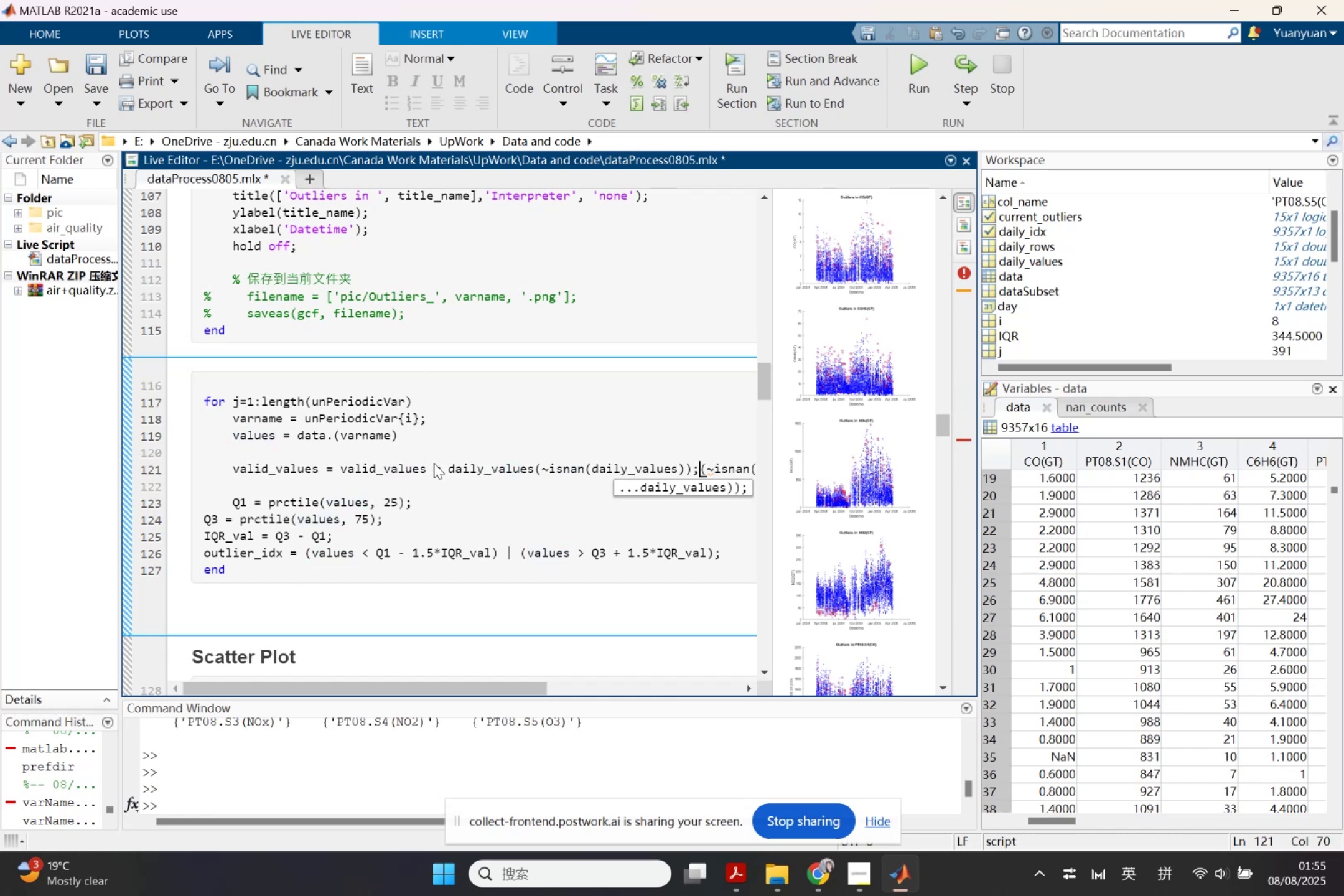 
key(Control+ControlLeft)
 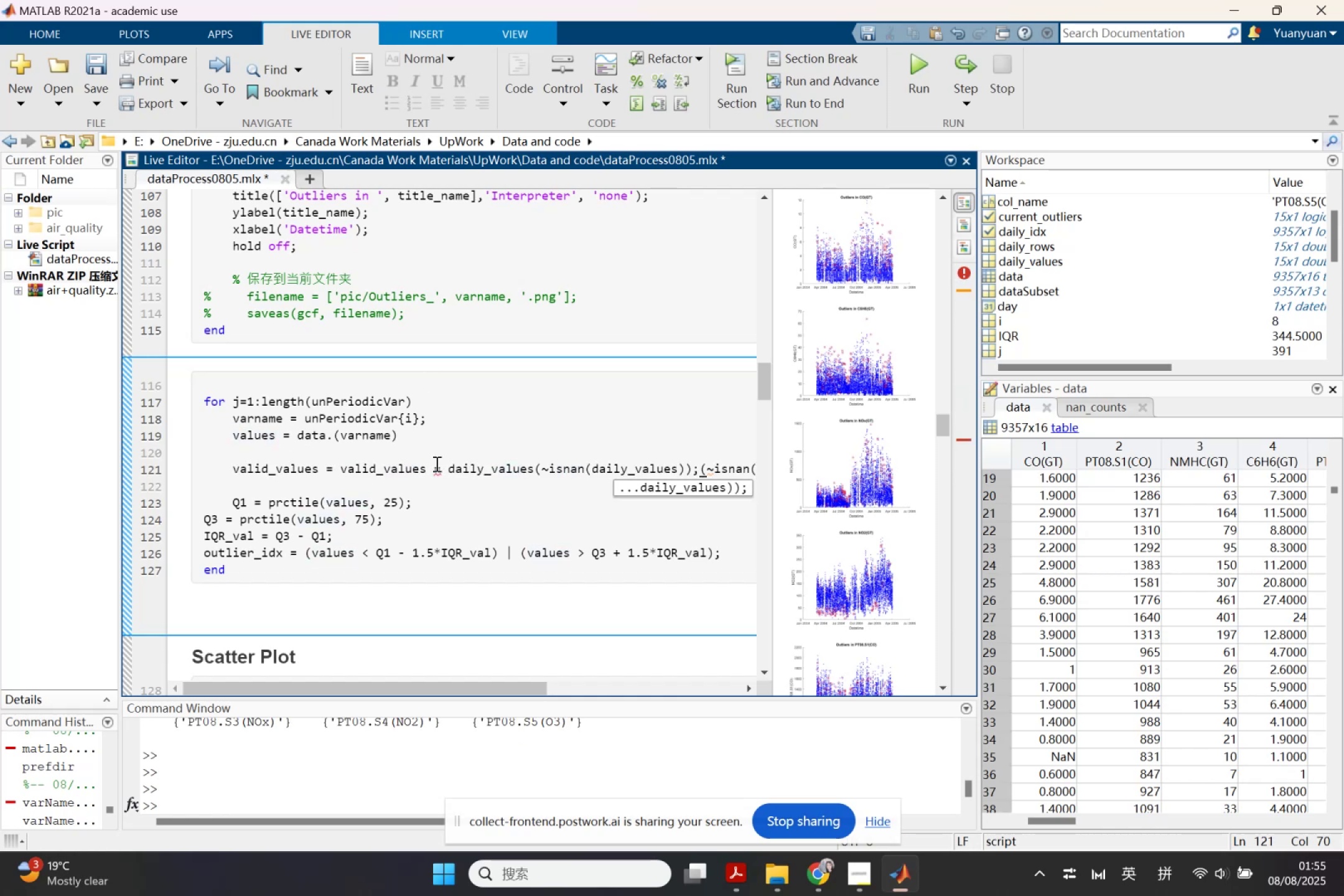 
key(Control+Z)
 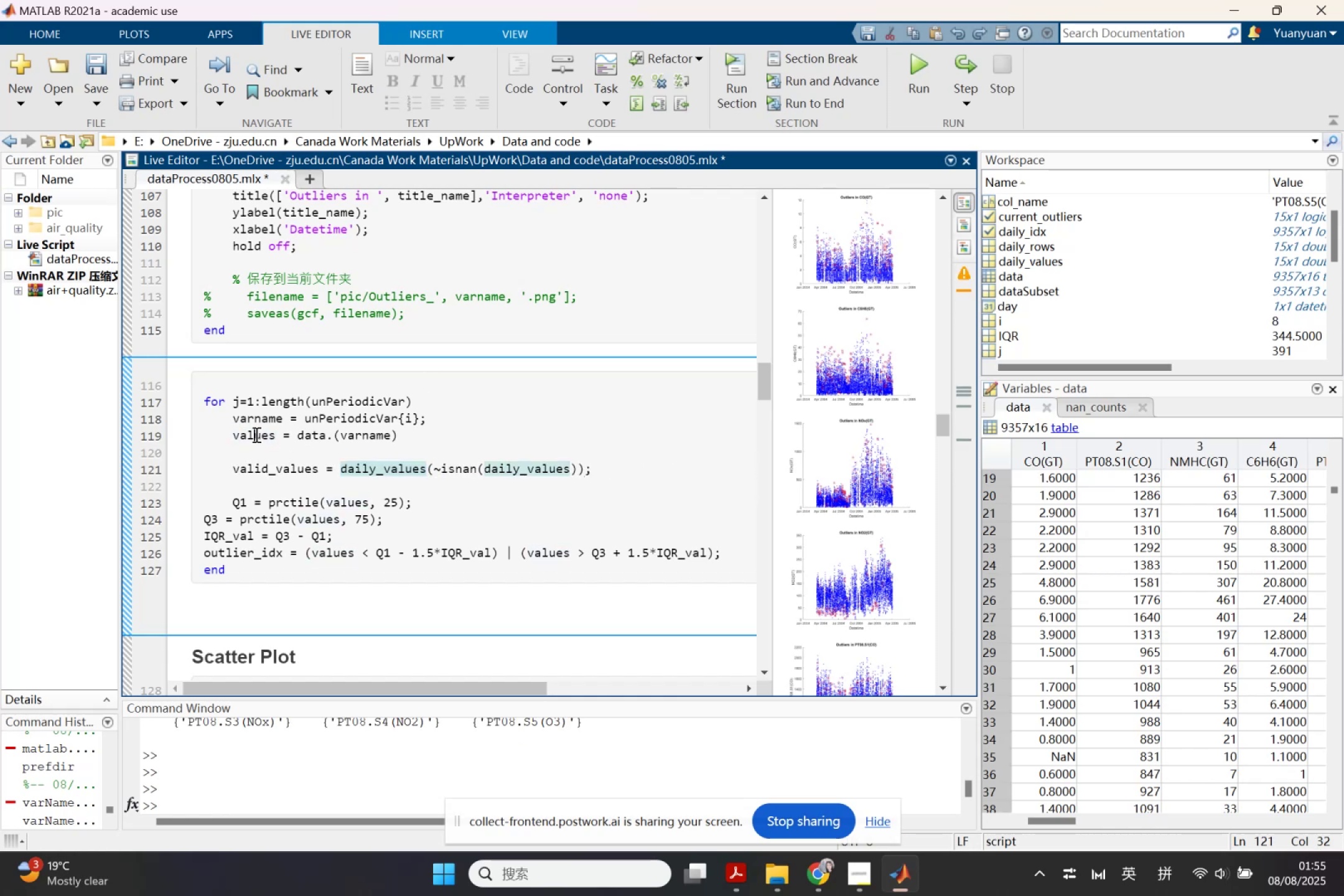 
double_click([255, 434])
 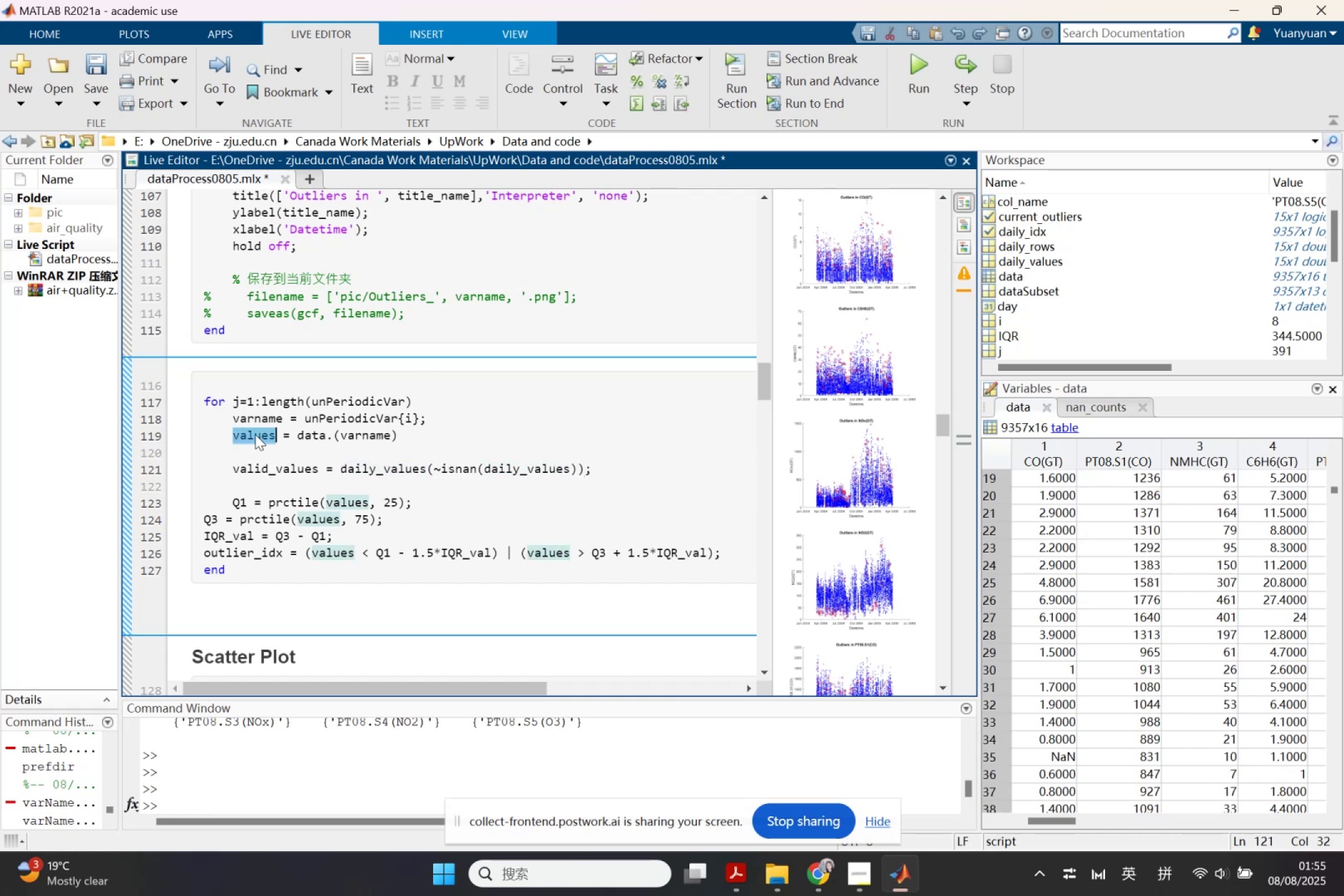 
key(Control+ControlLeft)
 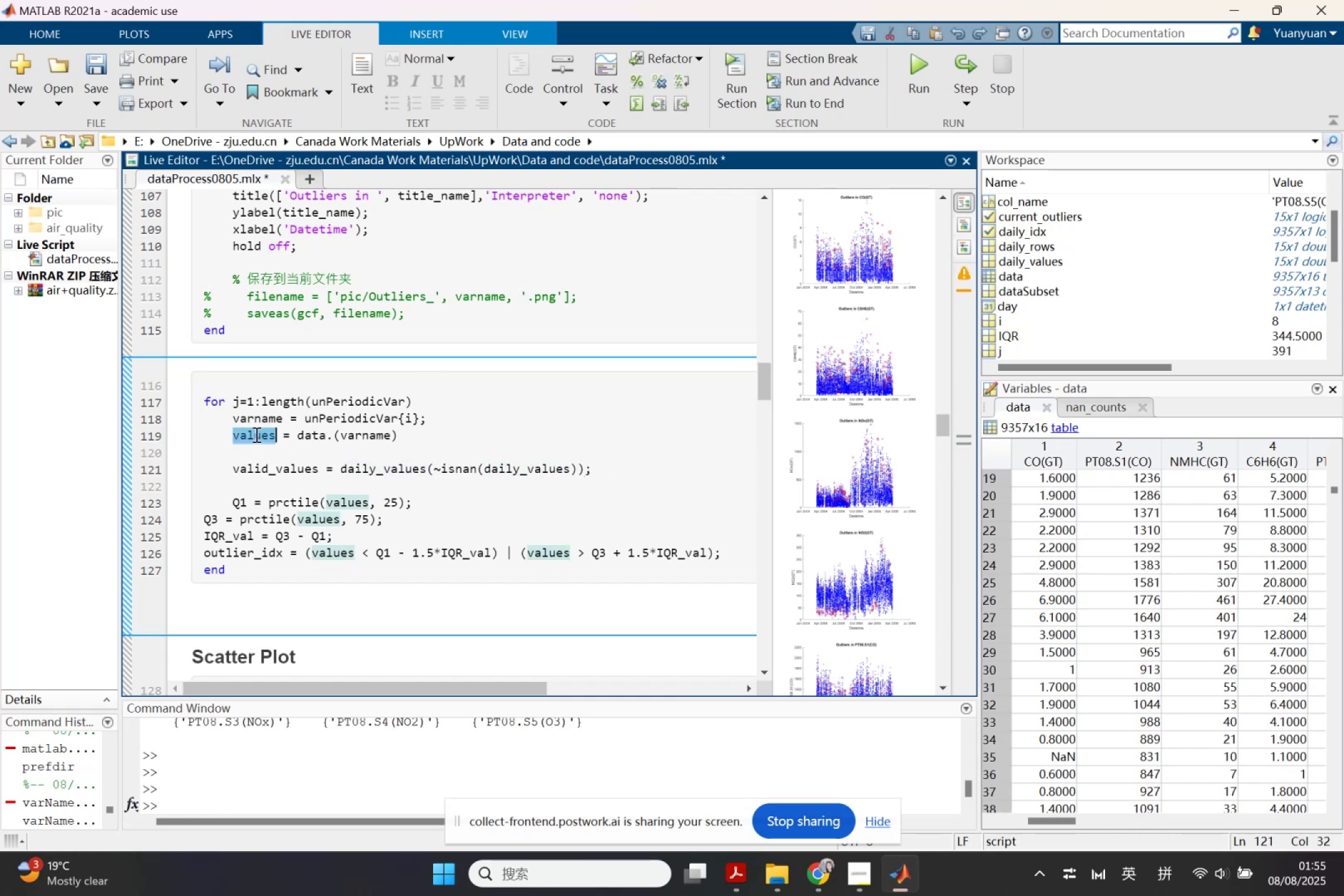 
key(Control+C)
 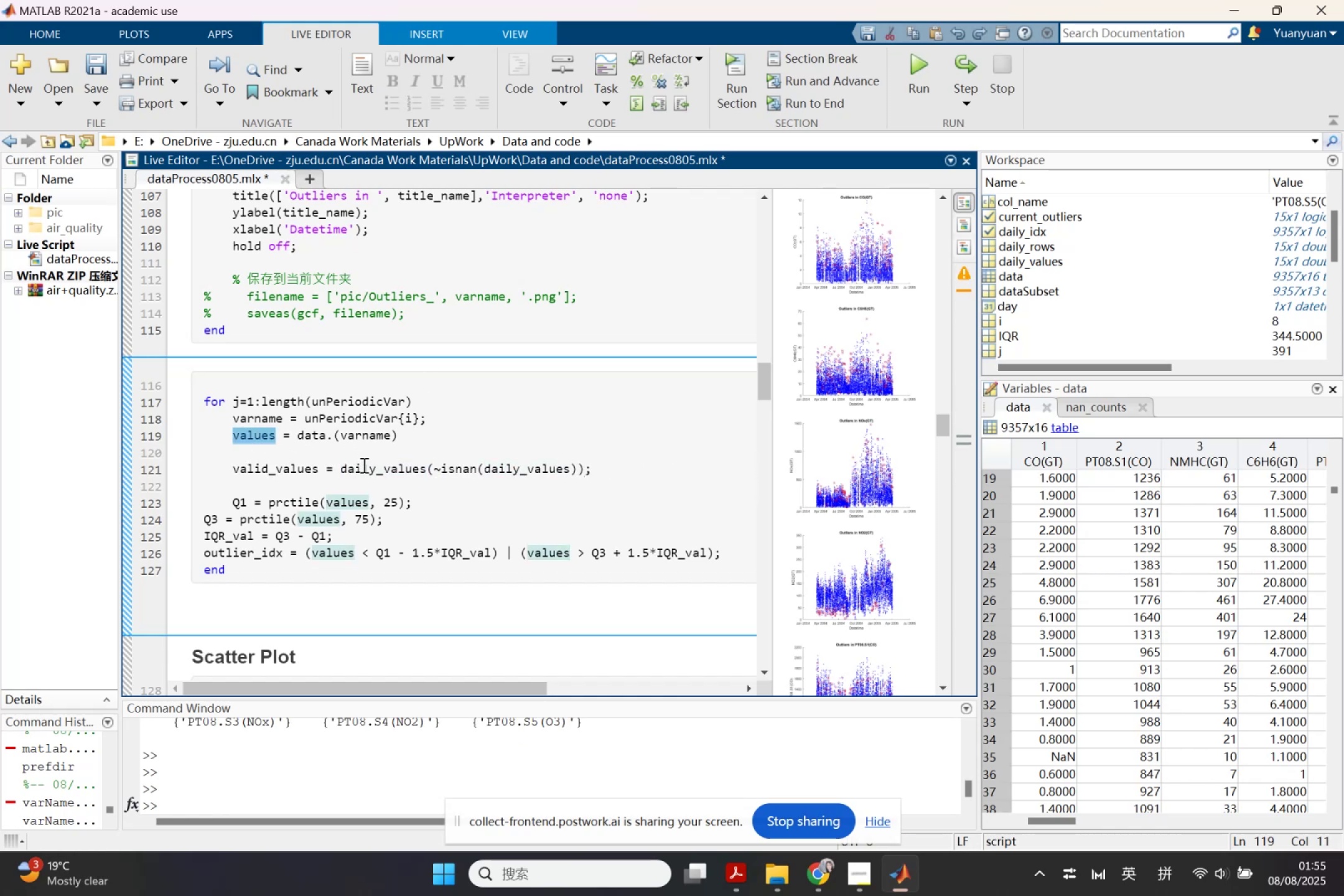 
double_click([363, 465])
 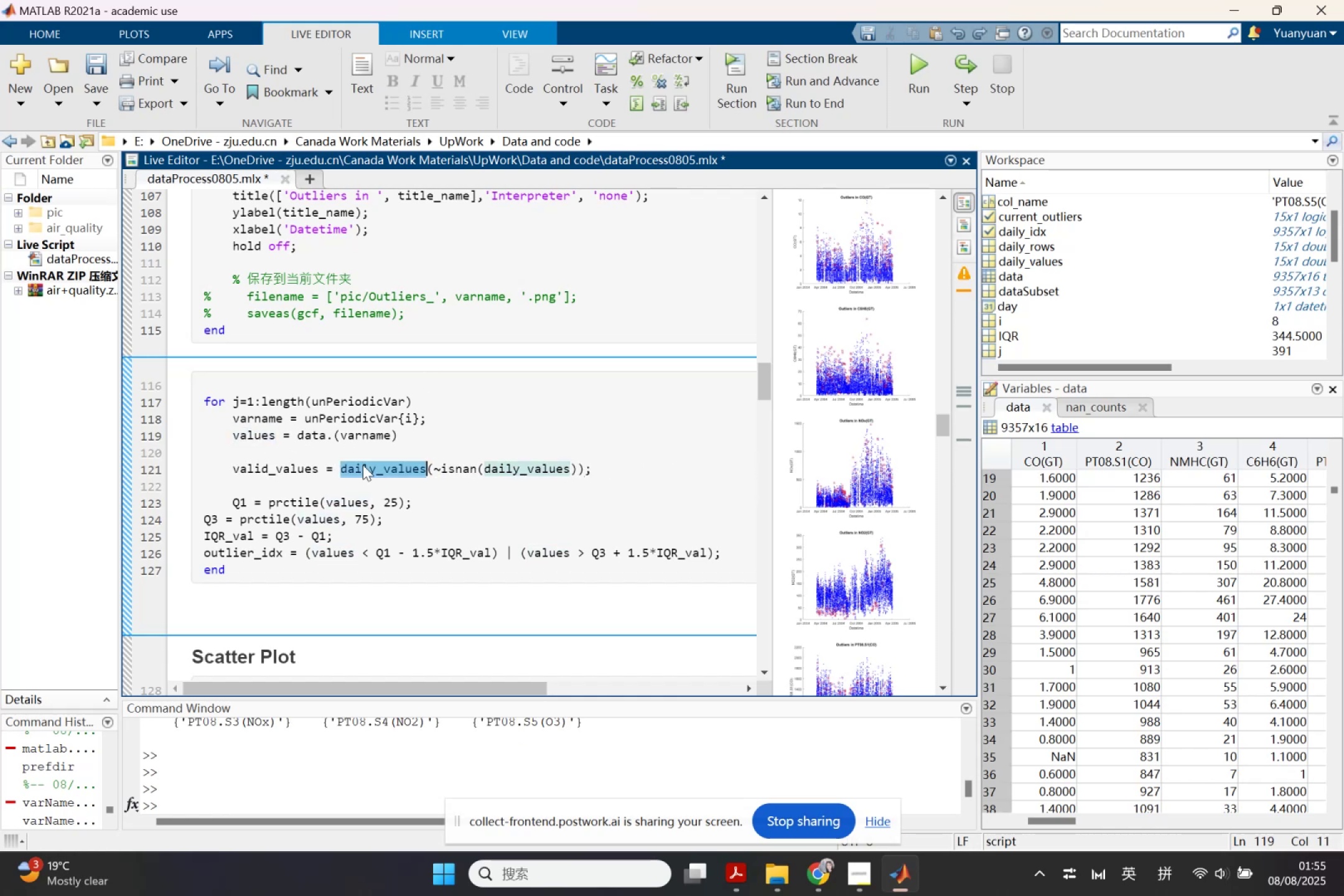 
key(Control+V)
 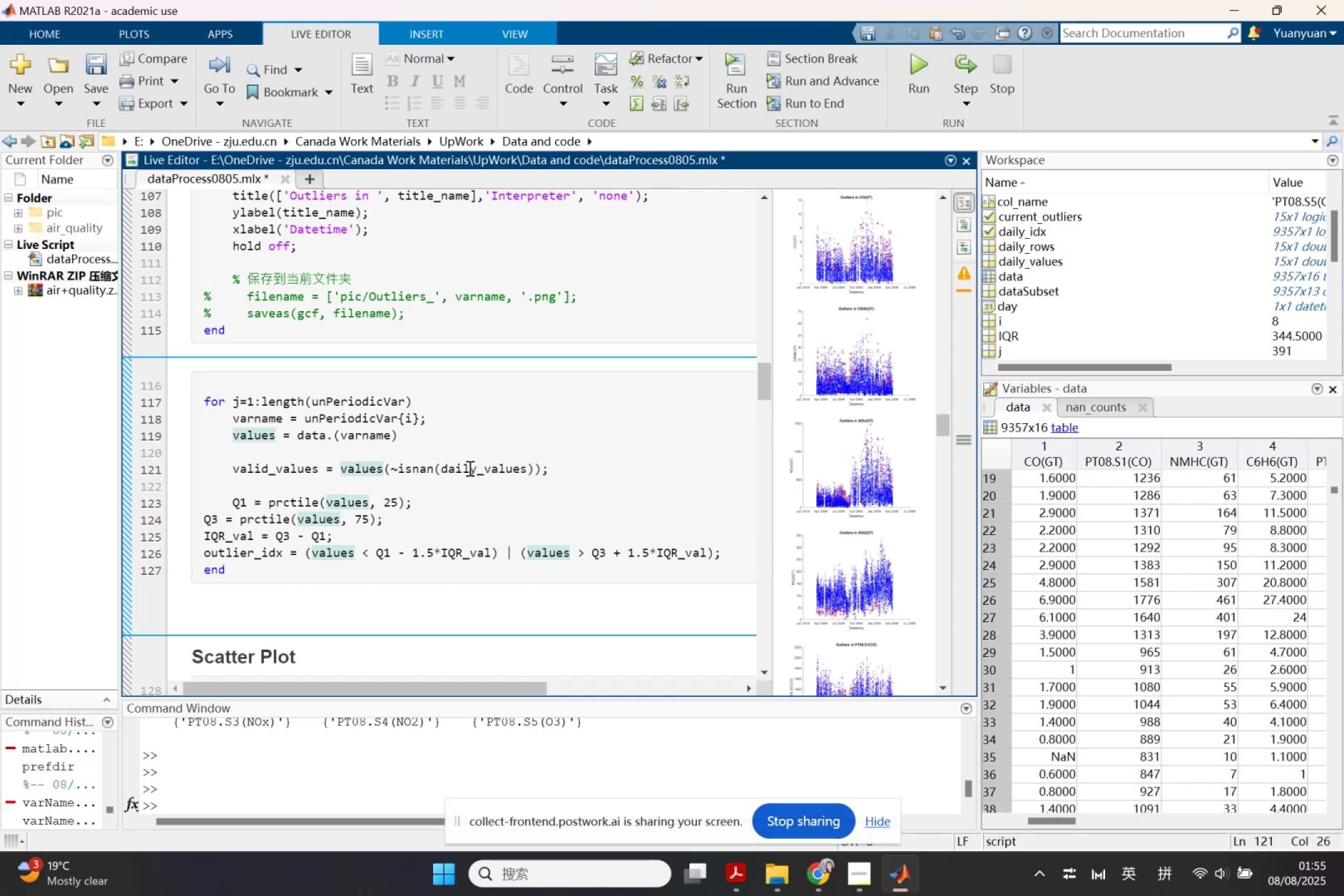 
double_click([469, 468])
 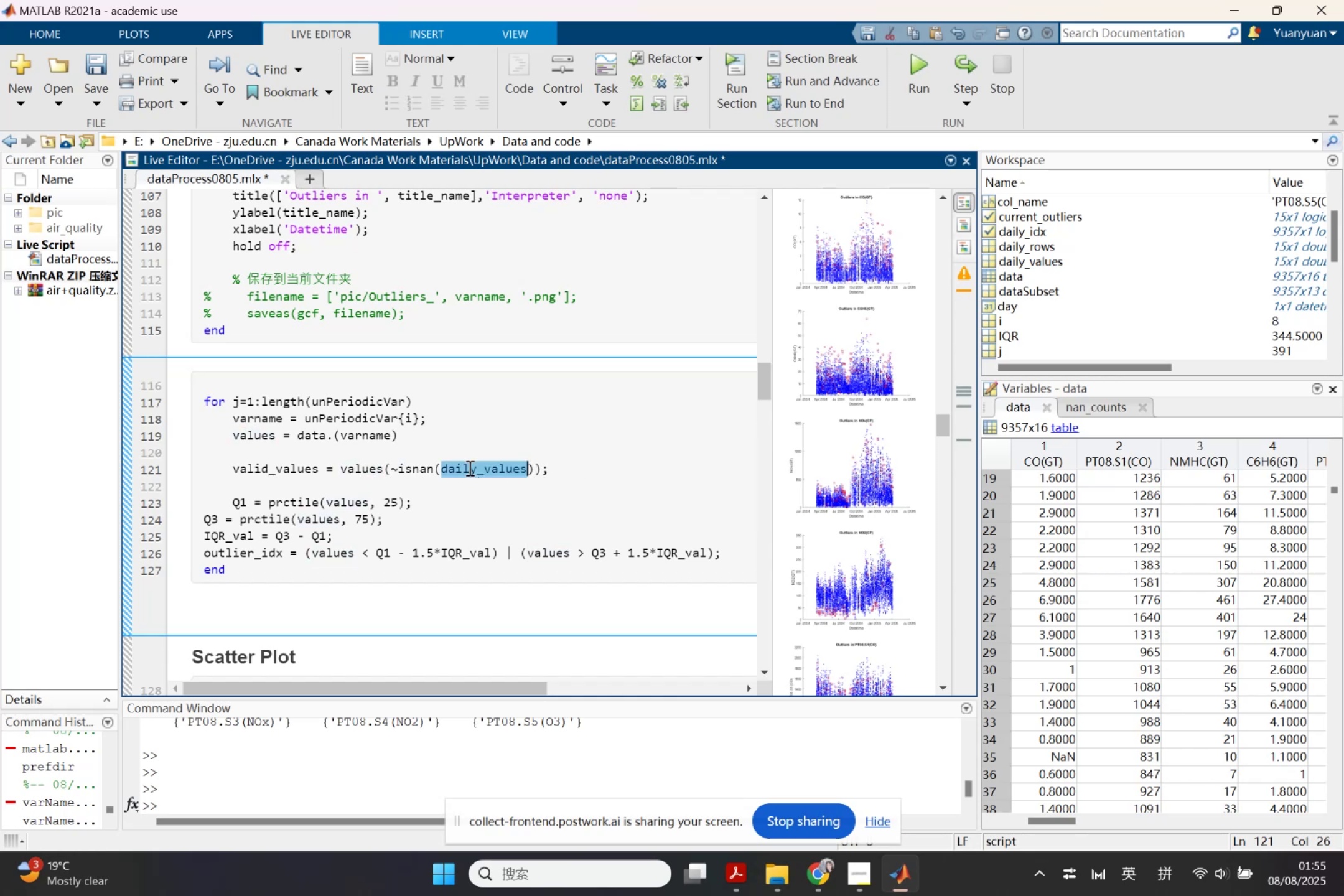 
key(Control+V)
 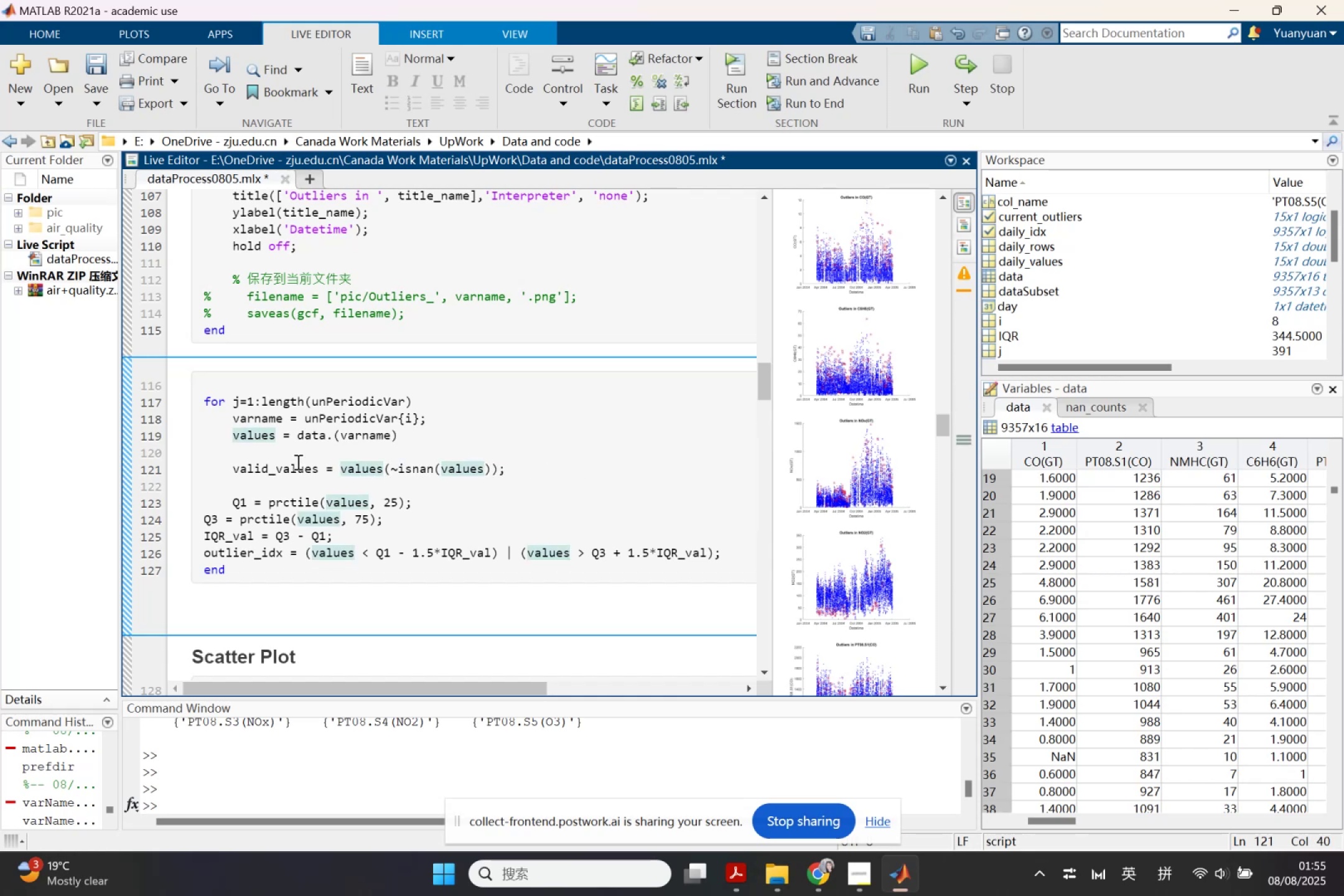 
double_click([297, 462])
 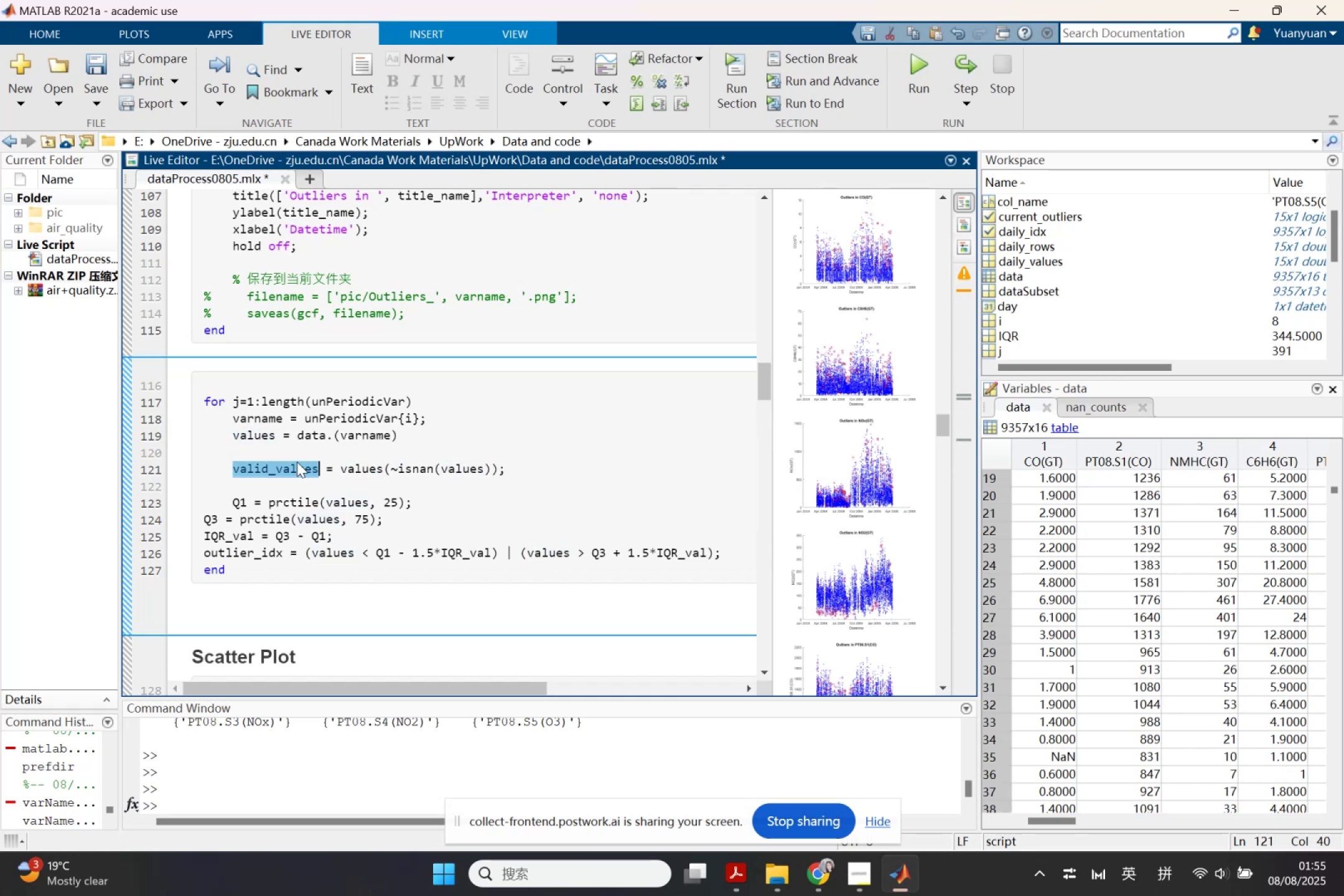 
key(Control+ControlLeft)
 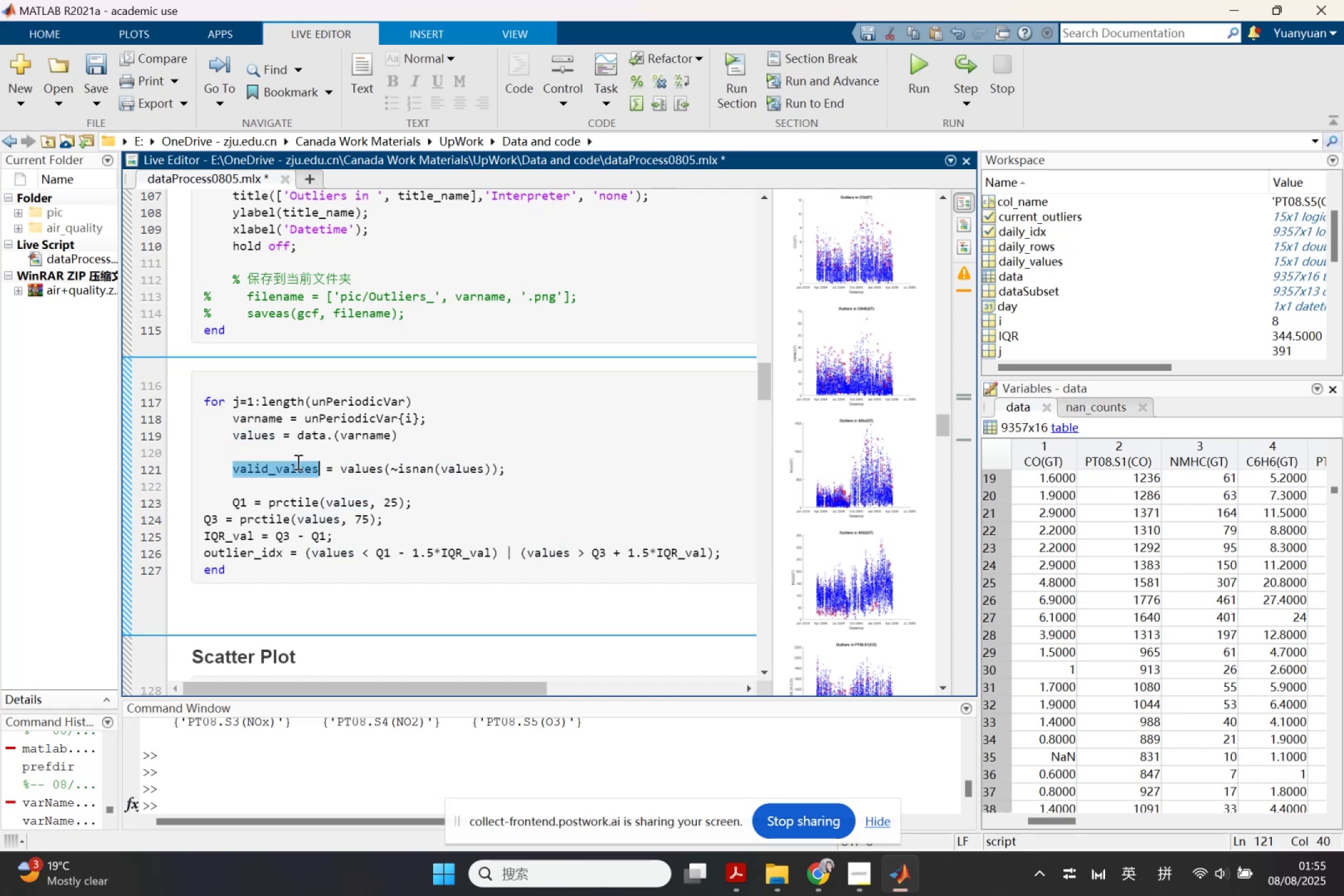 
key(Control+C)
 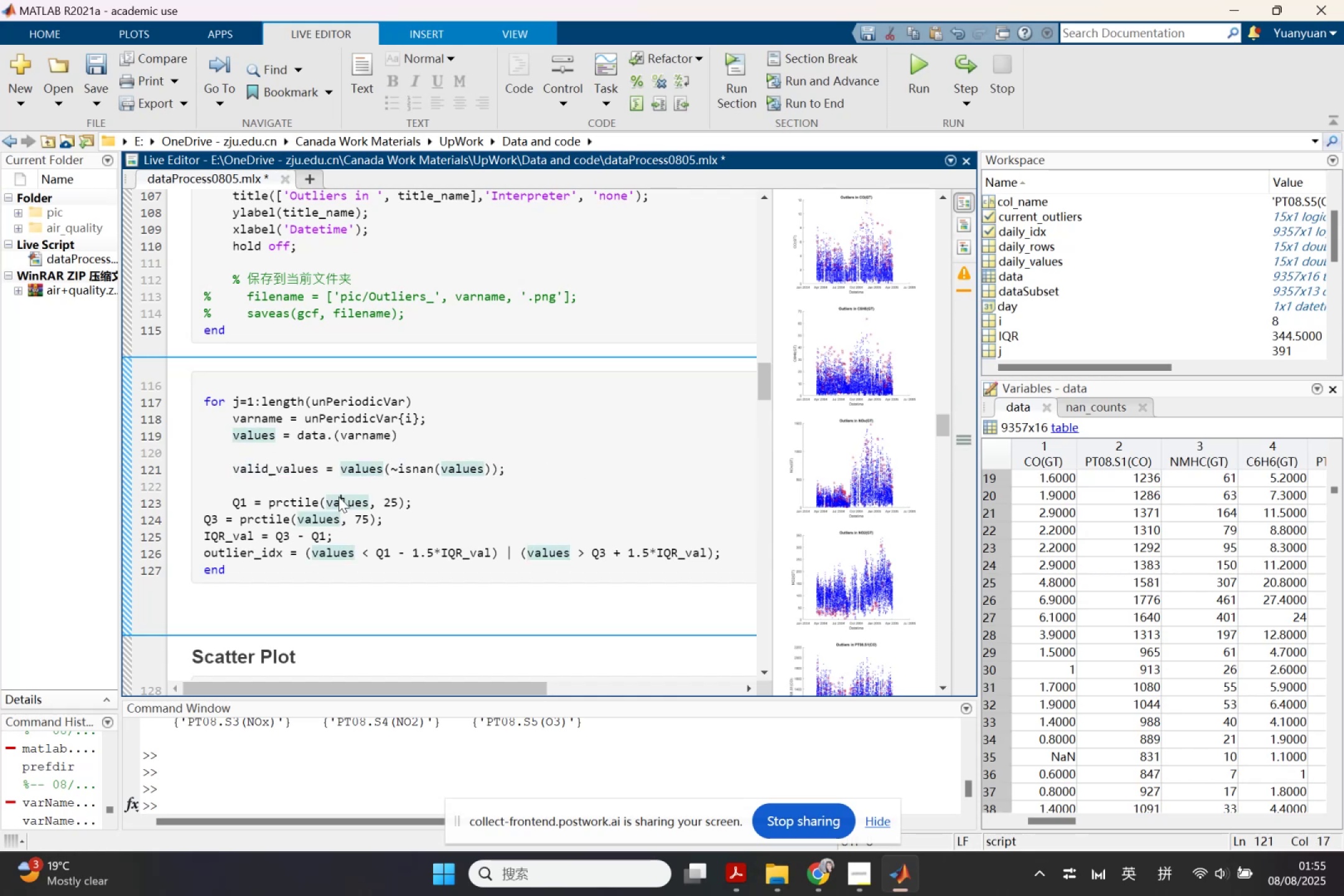 
double_click([338, 497])
 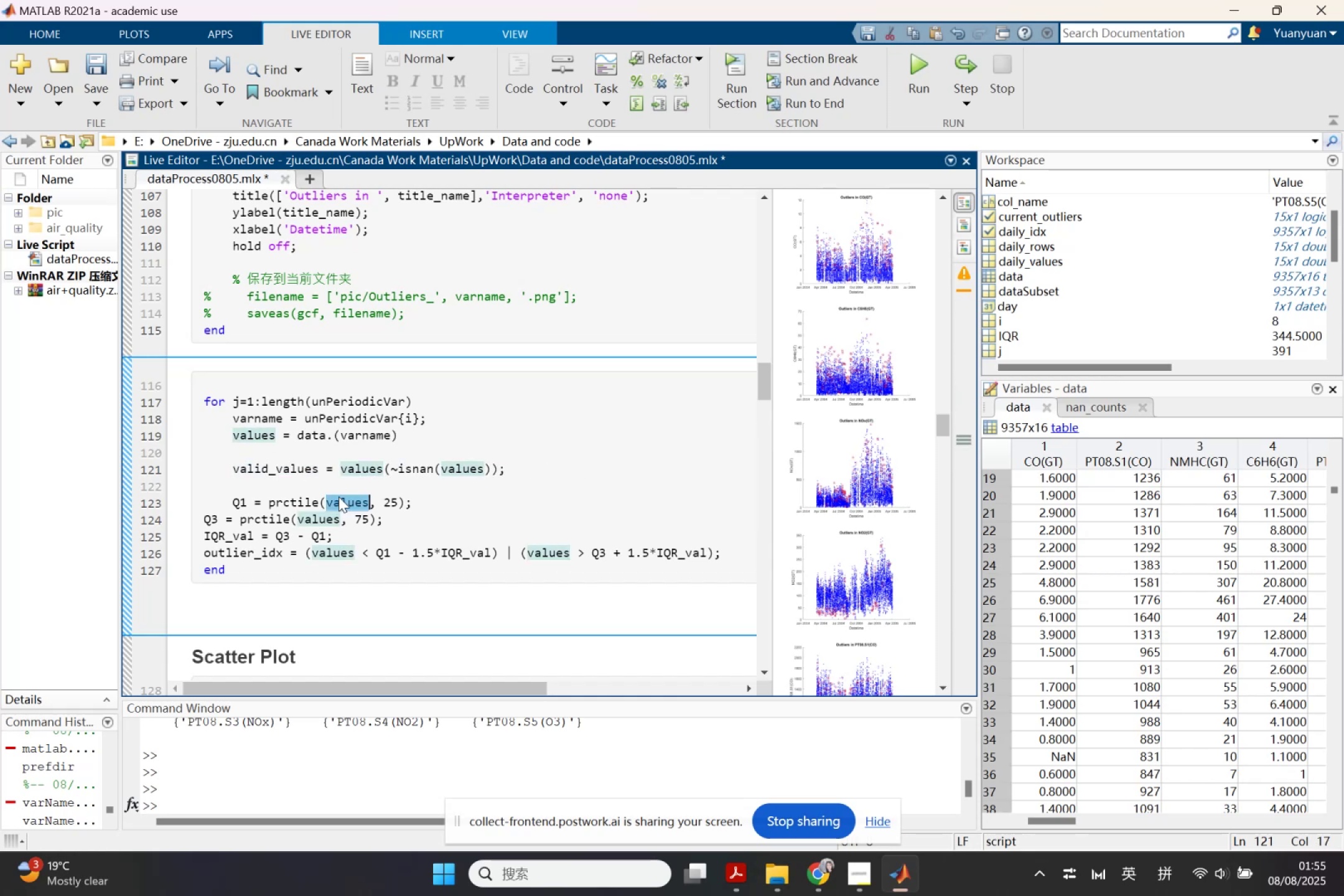 
key(Control+ControlLeft)
 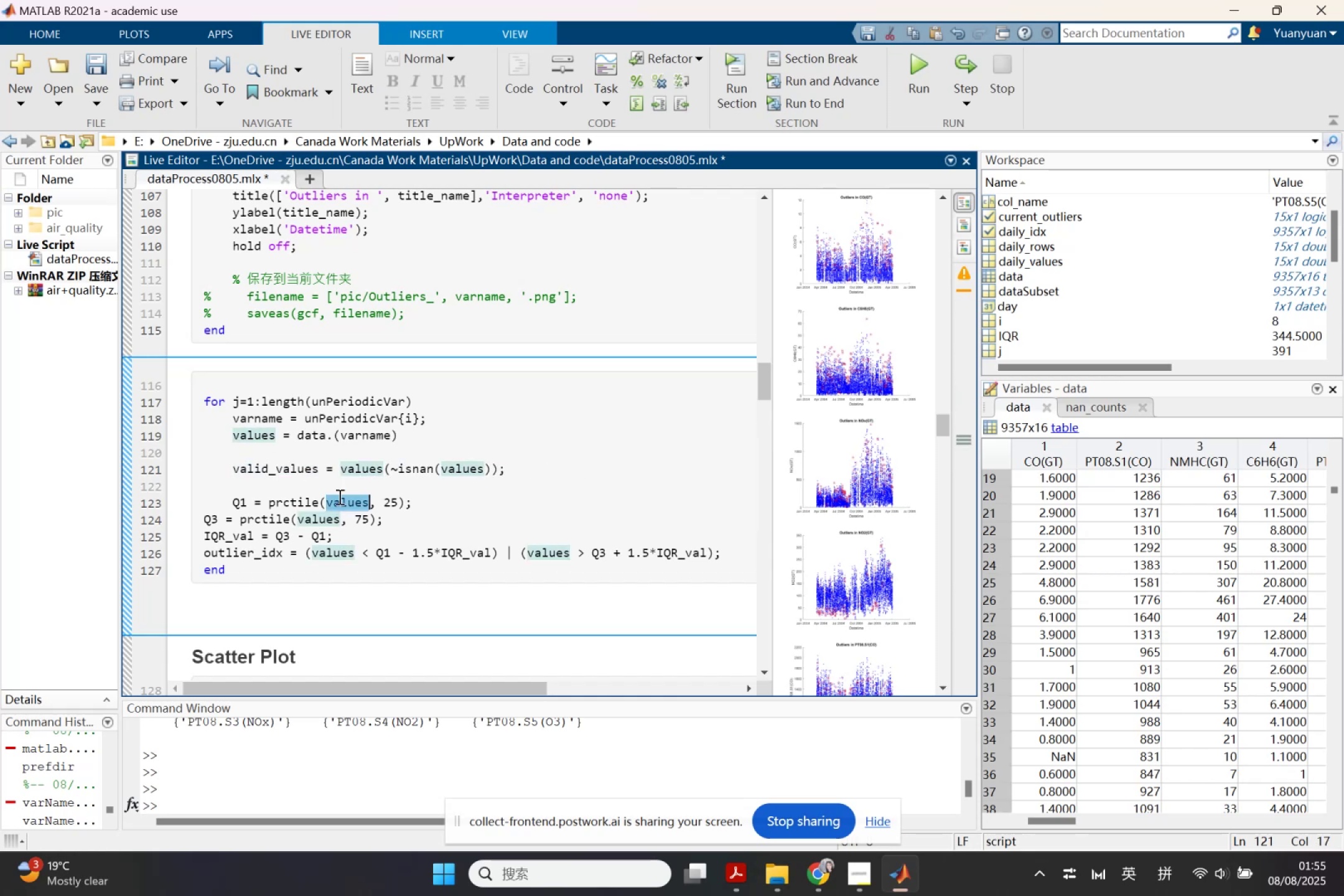 
key(Control+V)
 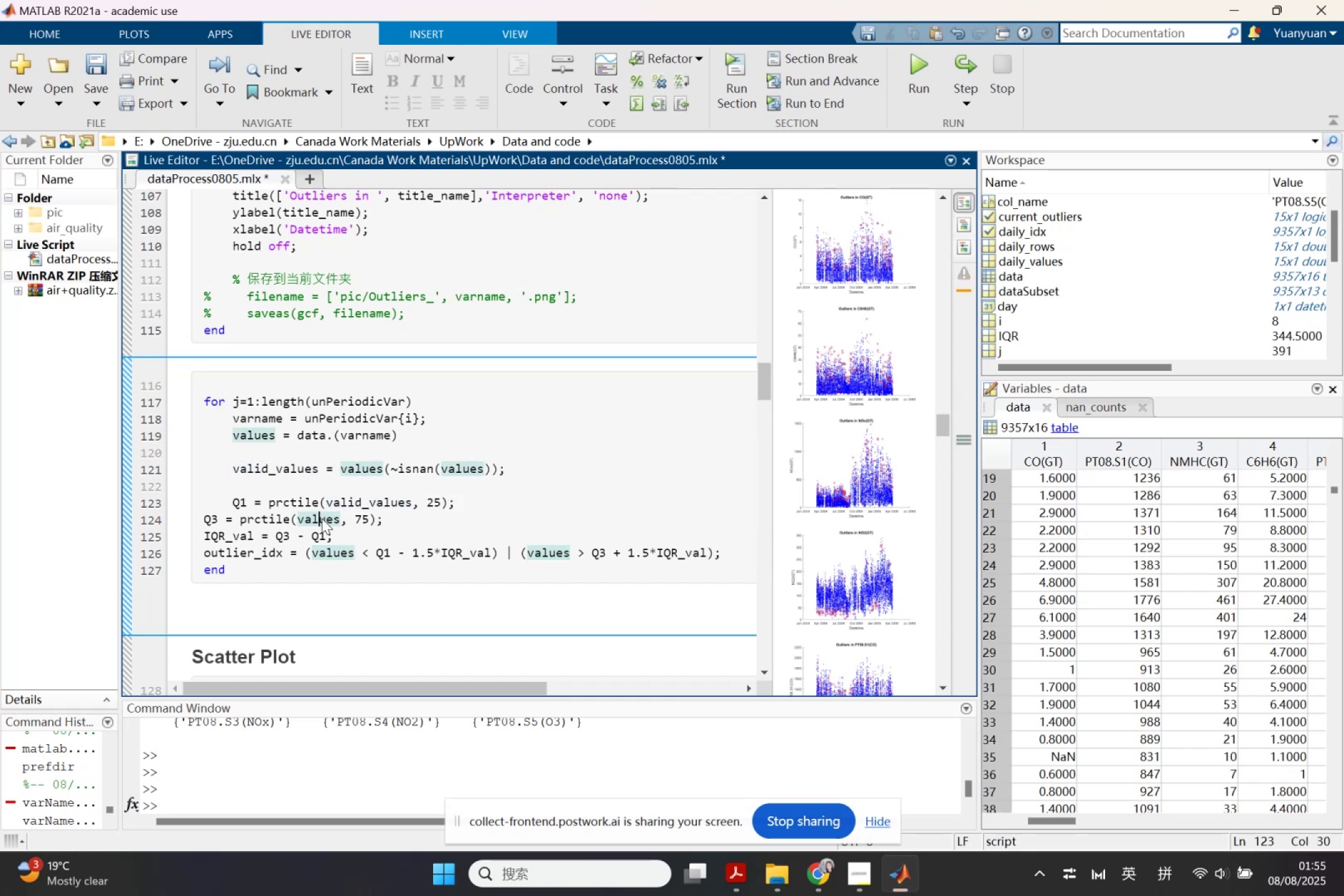 
double_click([322, 518])
 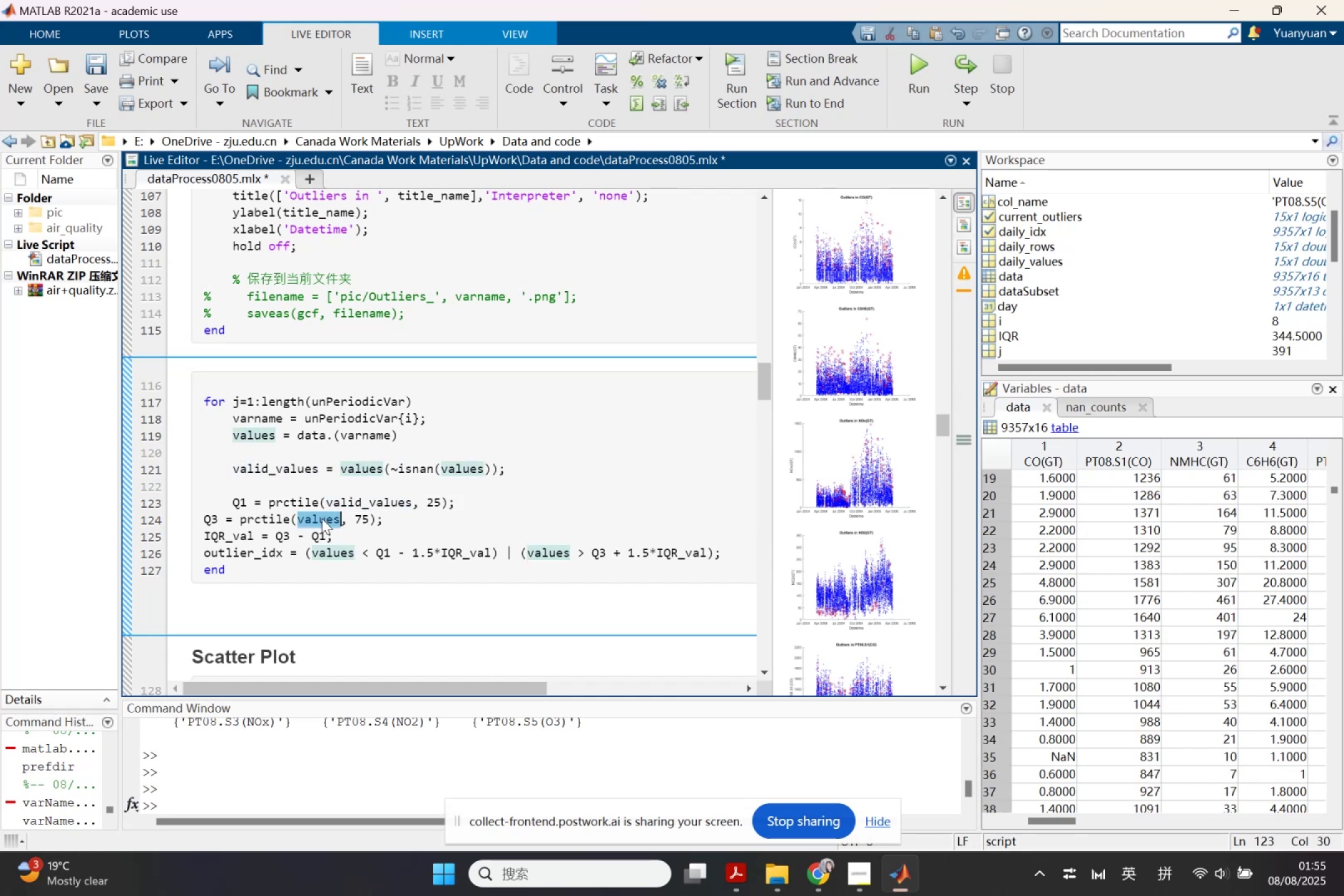 
key(Control+ControlLeft)
 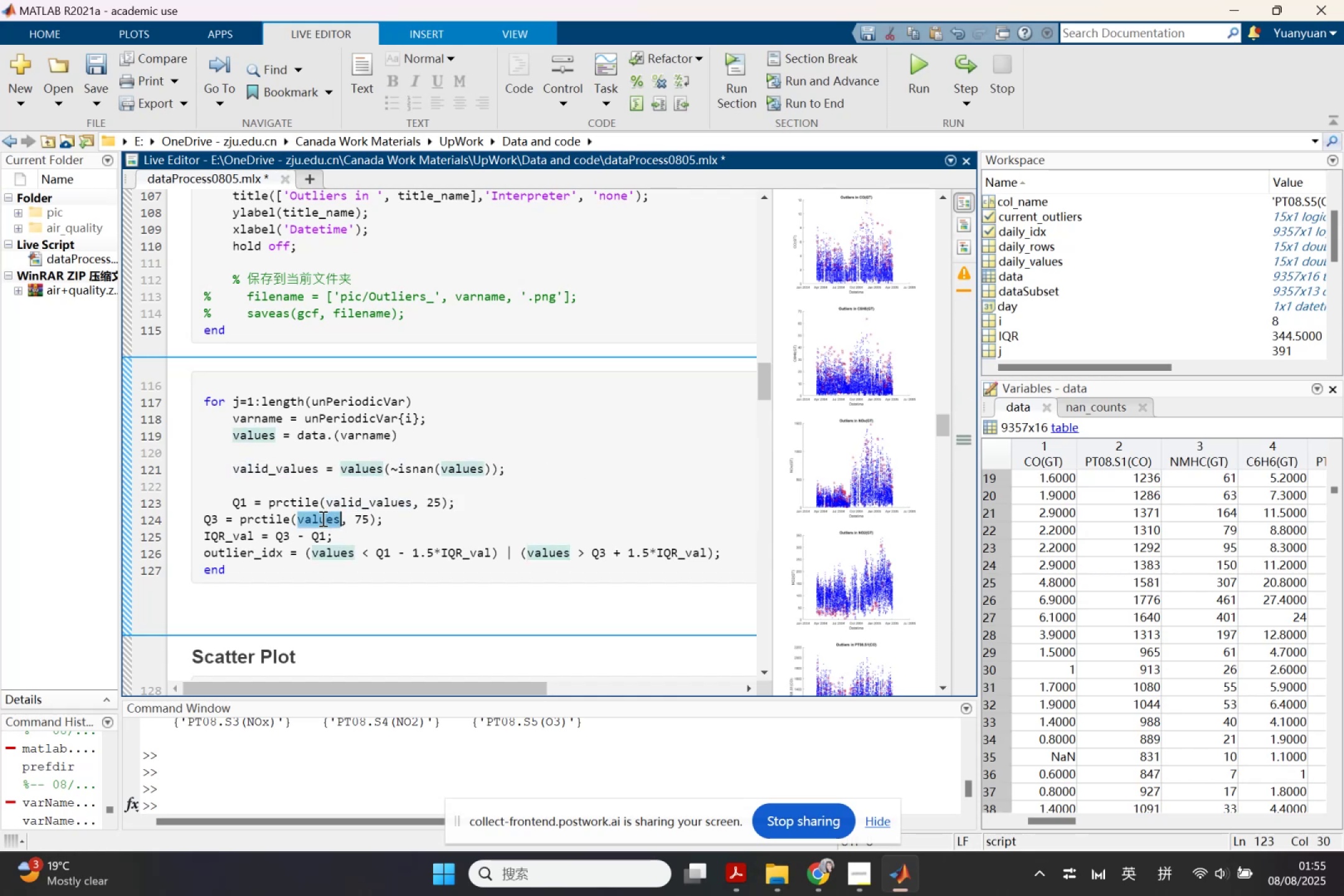 
key(Control+V)
 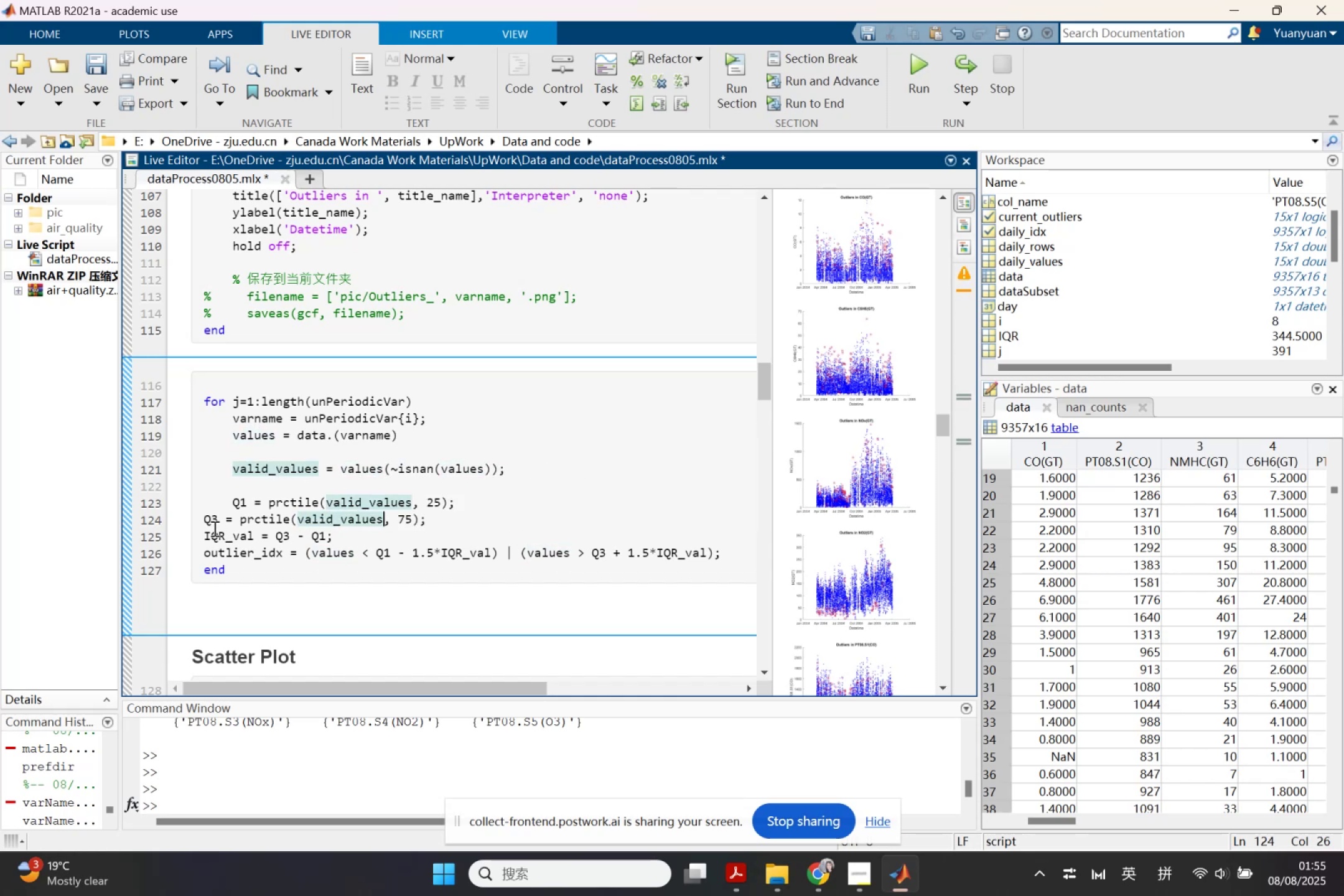 
left_click([203, 518])
 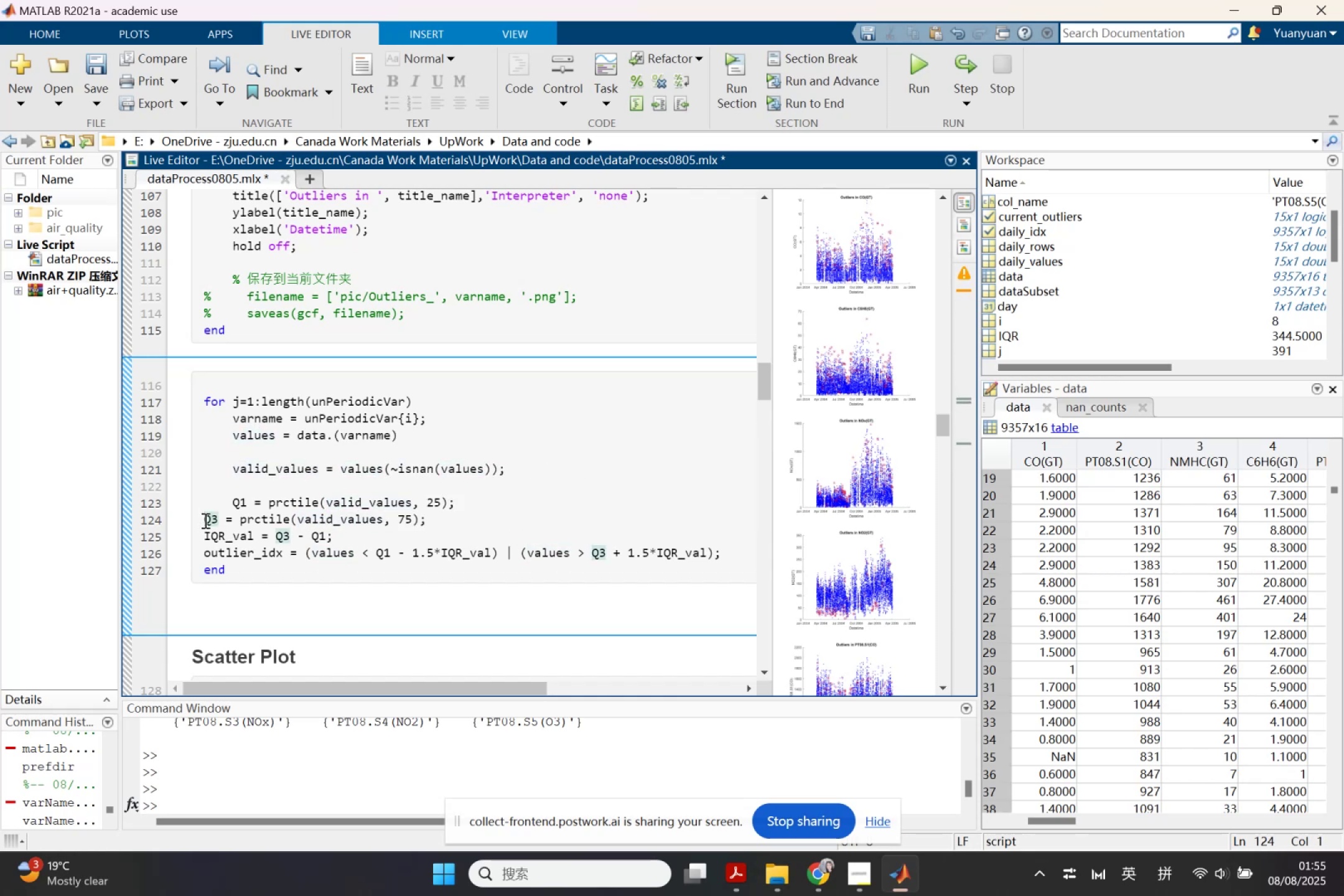 
key(Tab)
 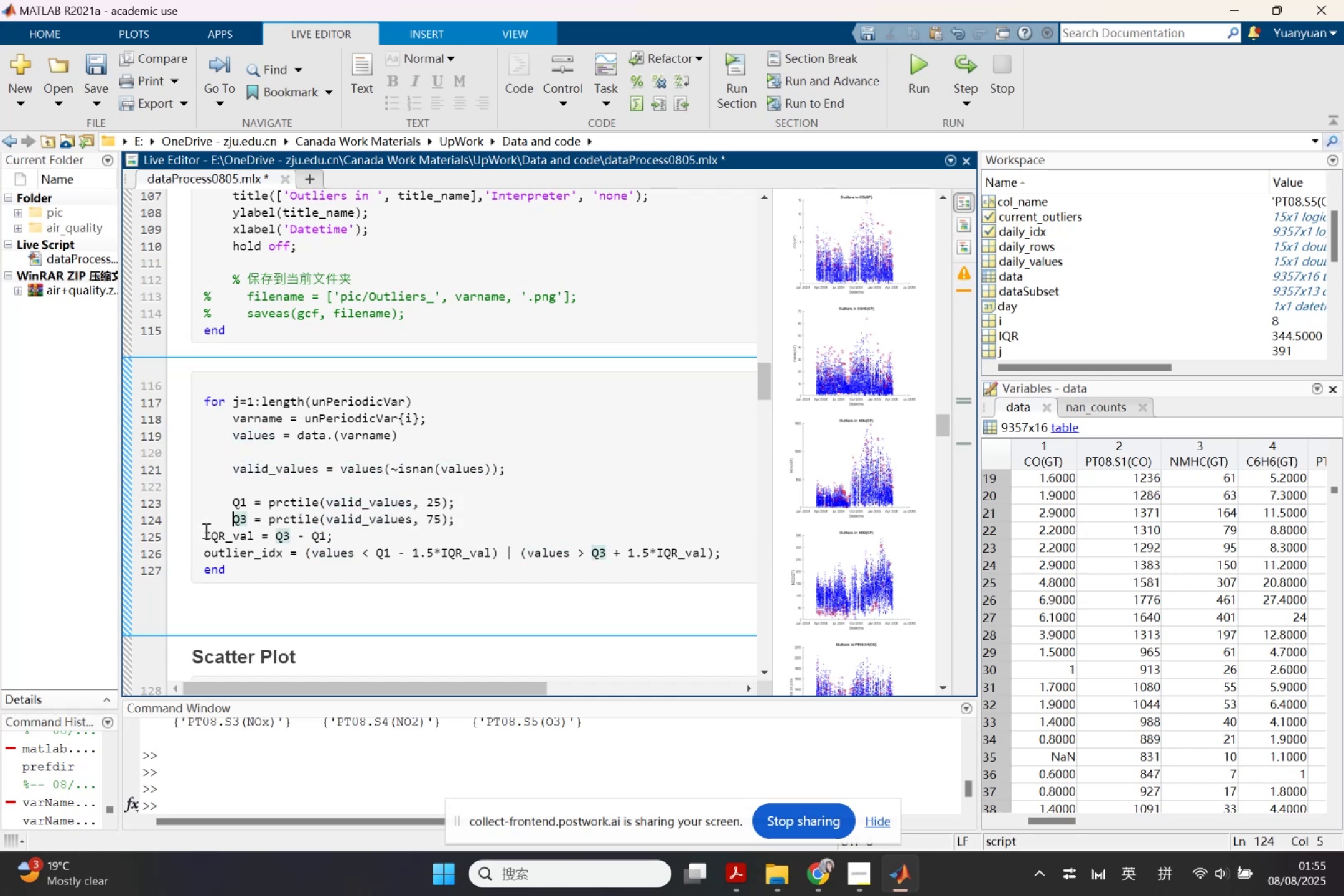 
left_click([205, 530])
 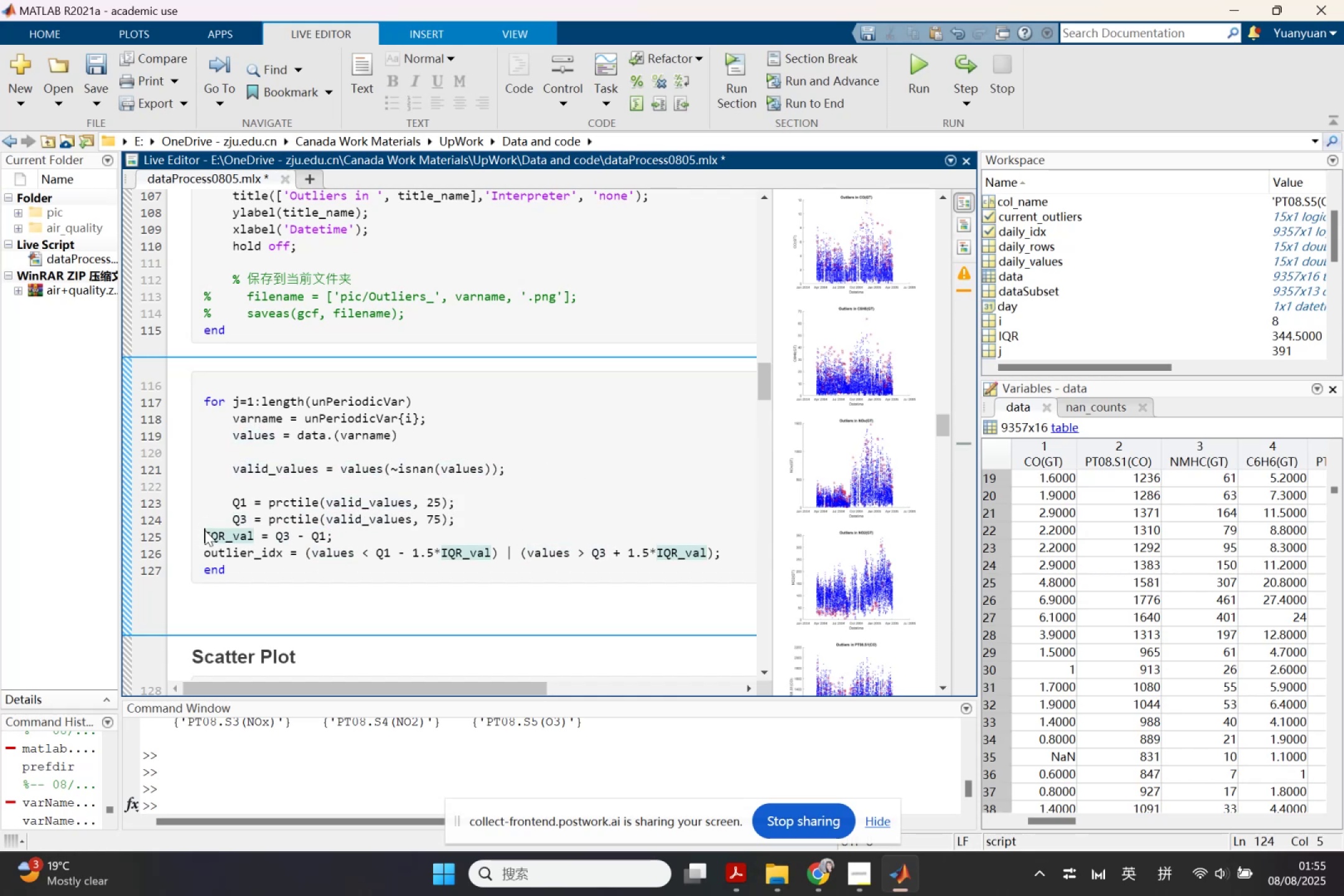 
key(Tab)
 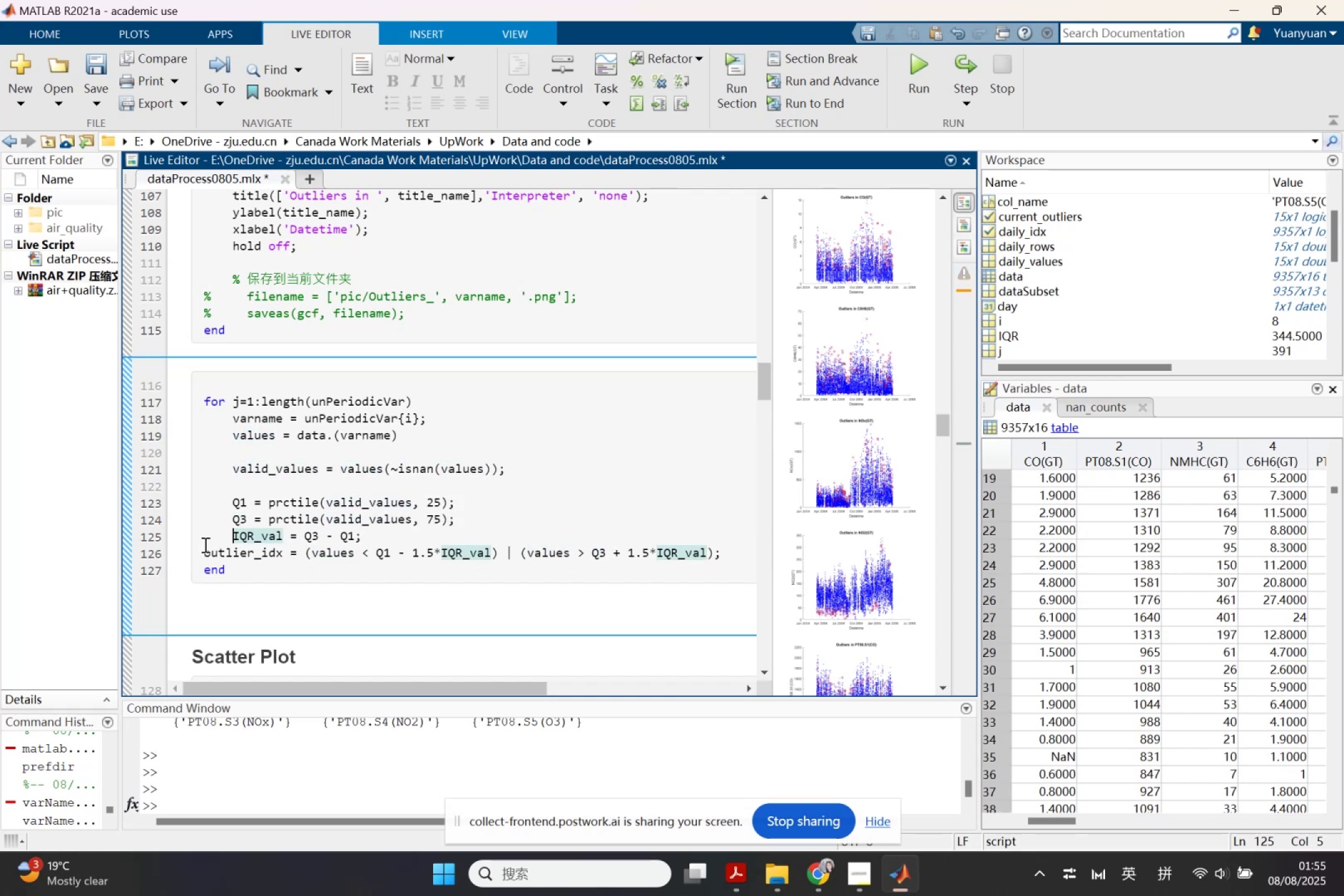 
left_click([204, 544])
 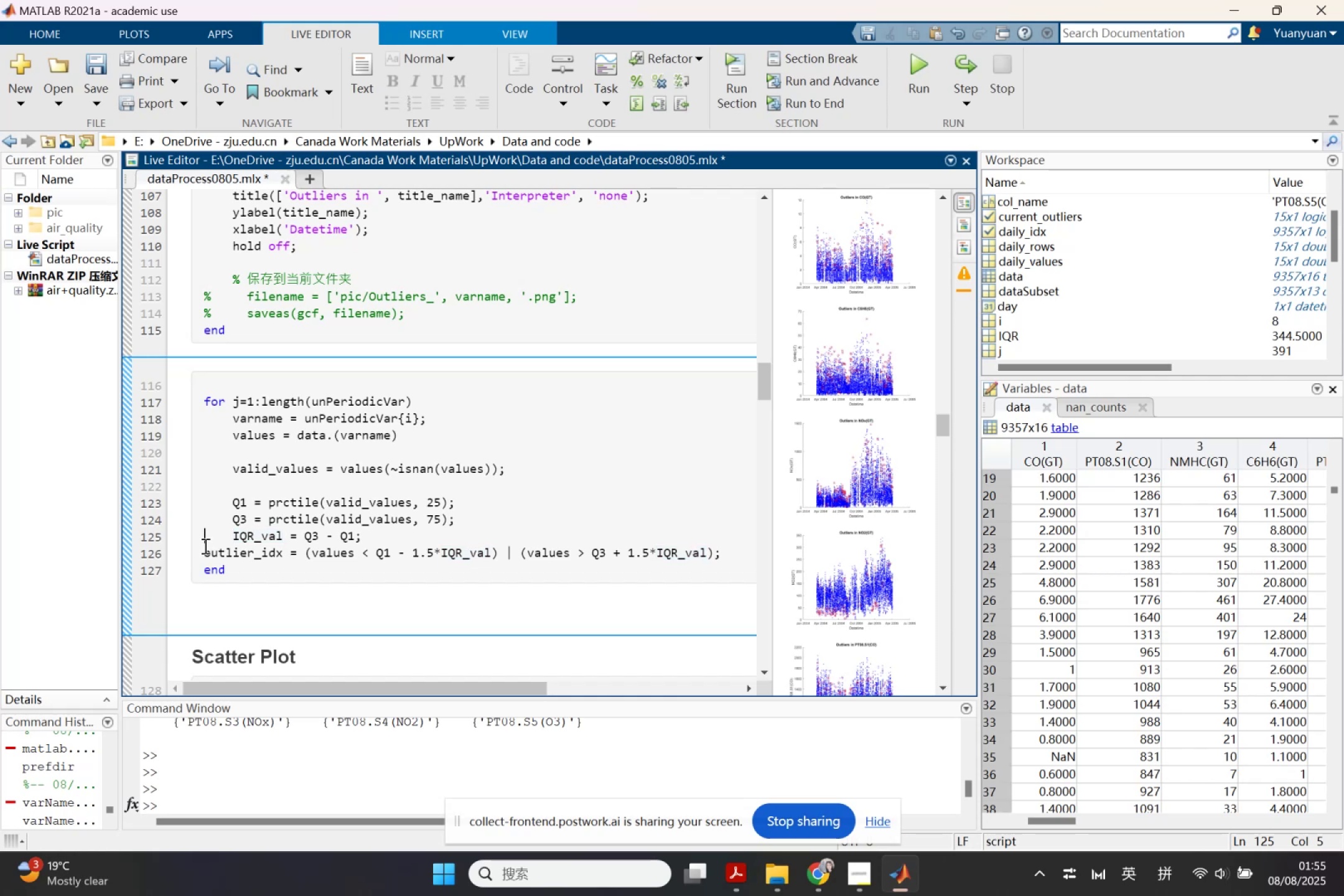 
hold_key(key=Tab, duration=3.31)
 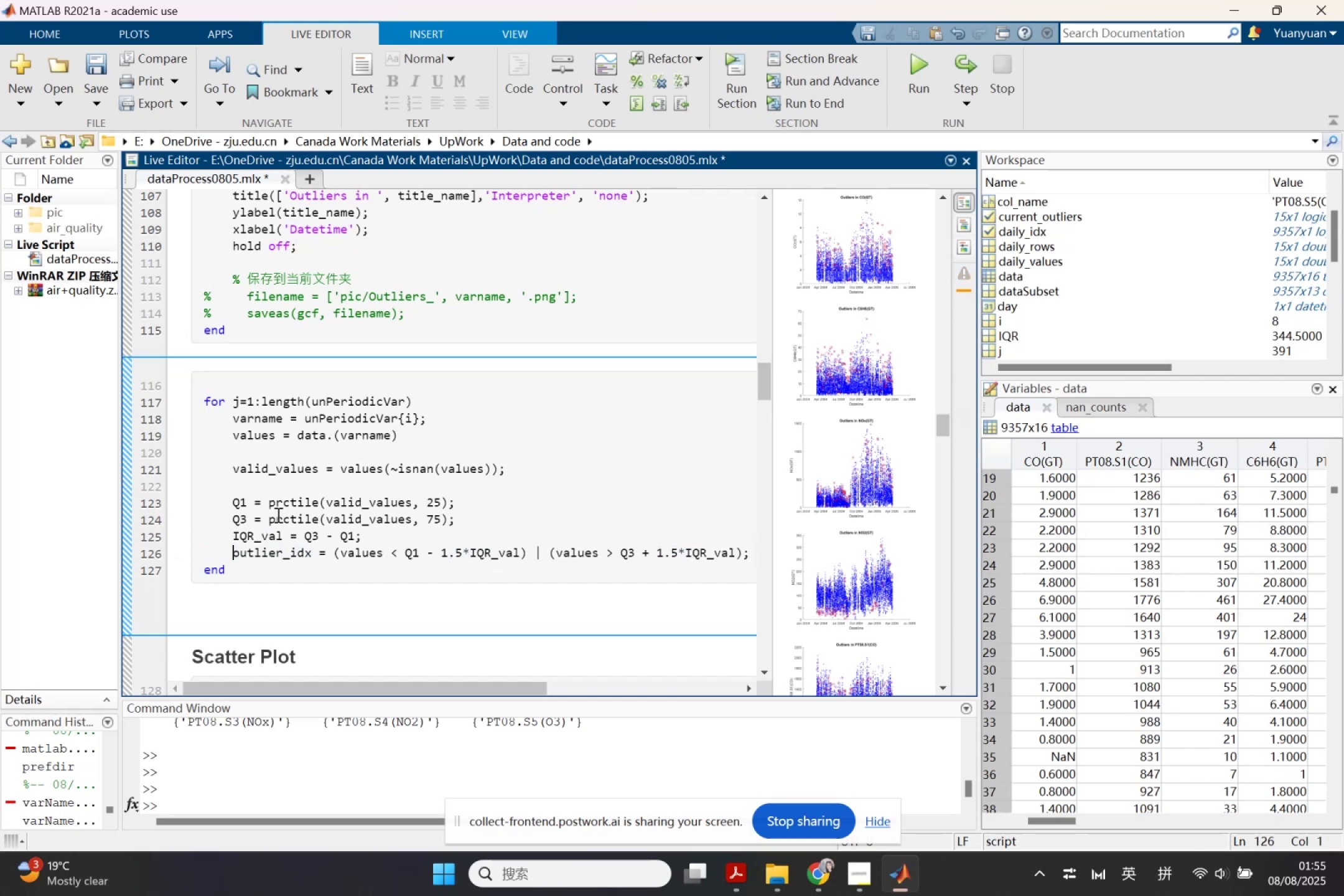 
key(Control+Z)
 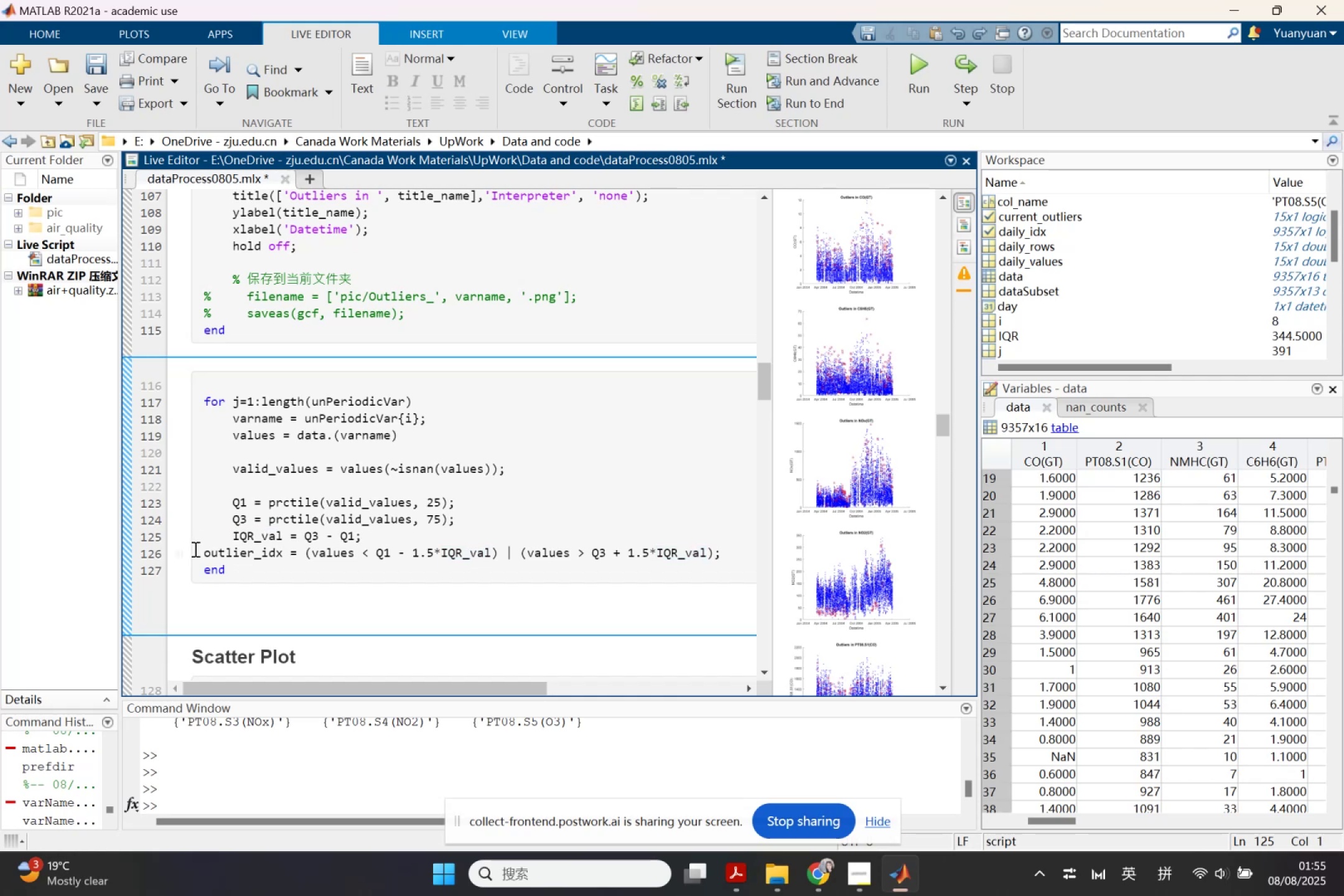 
left_click([208, 553])
 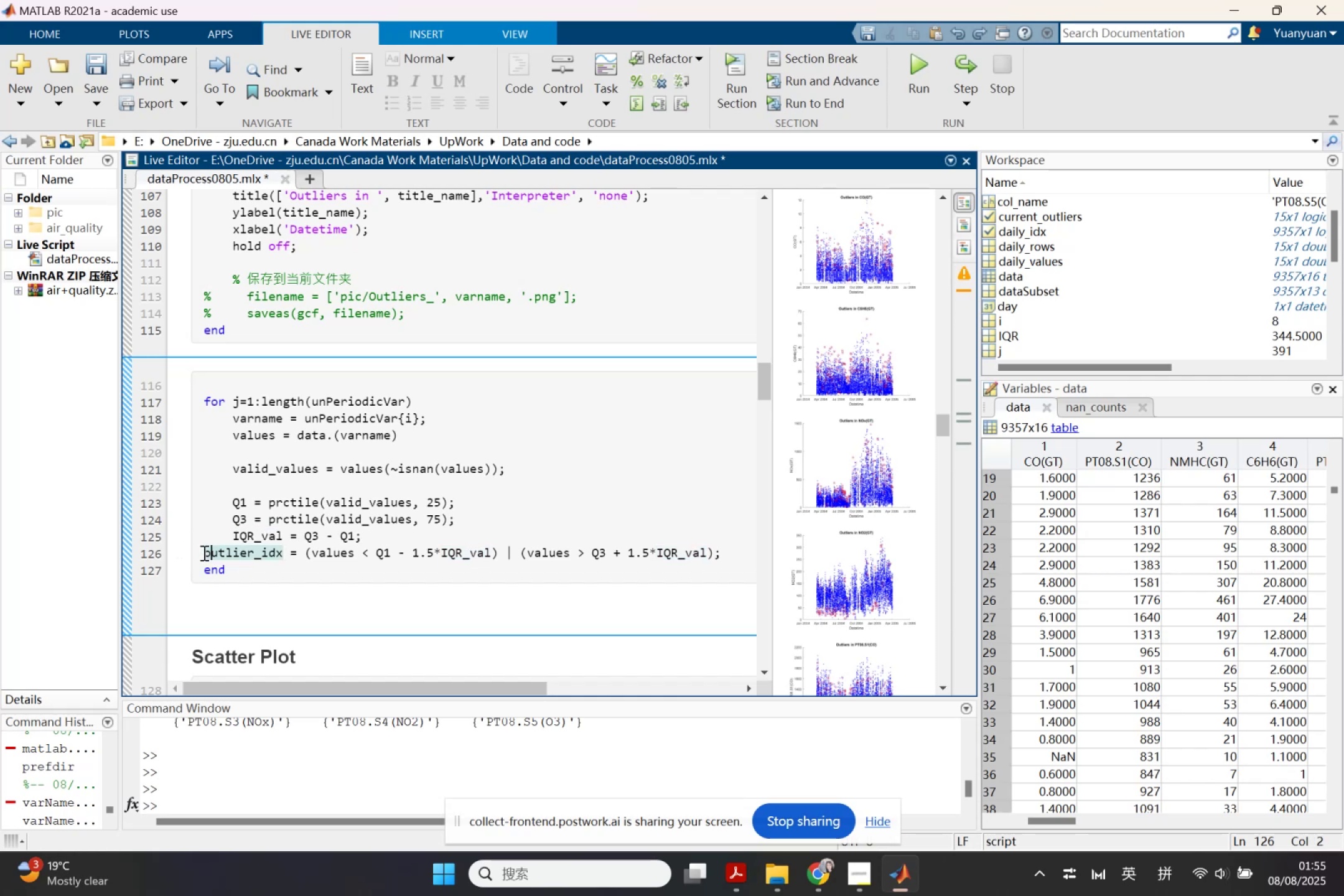 
left_click([203, 553])
 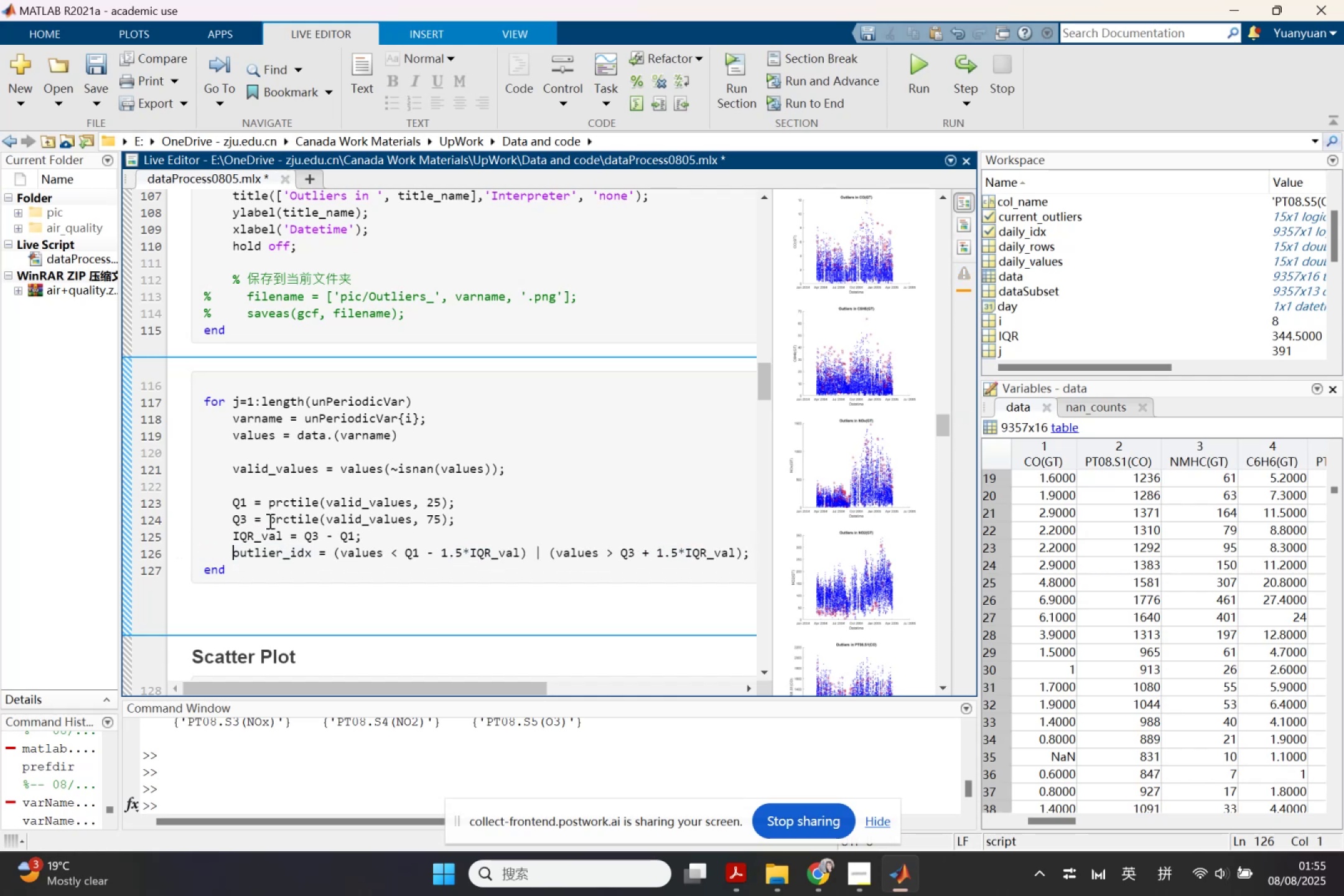 
scroll: coordinate [282, 512], scroll_direction: up, amount: 2.0
 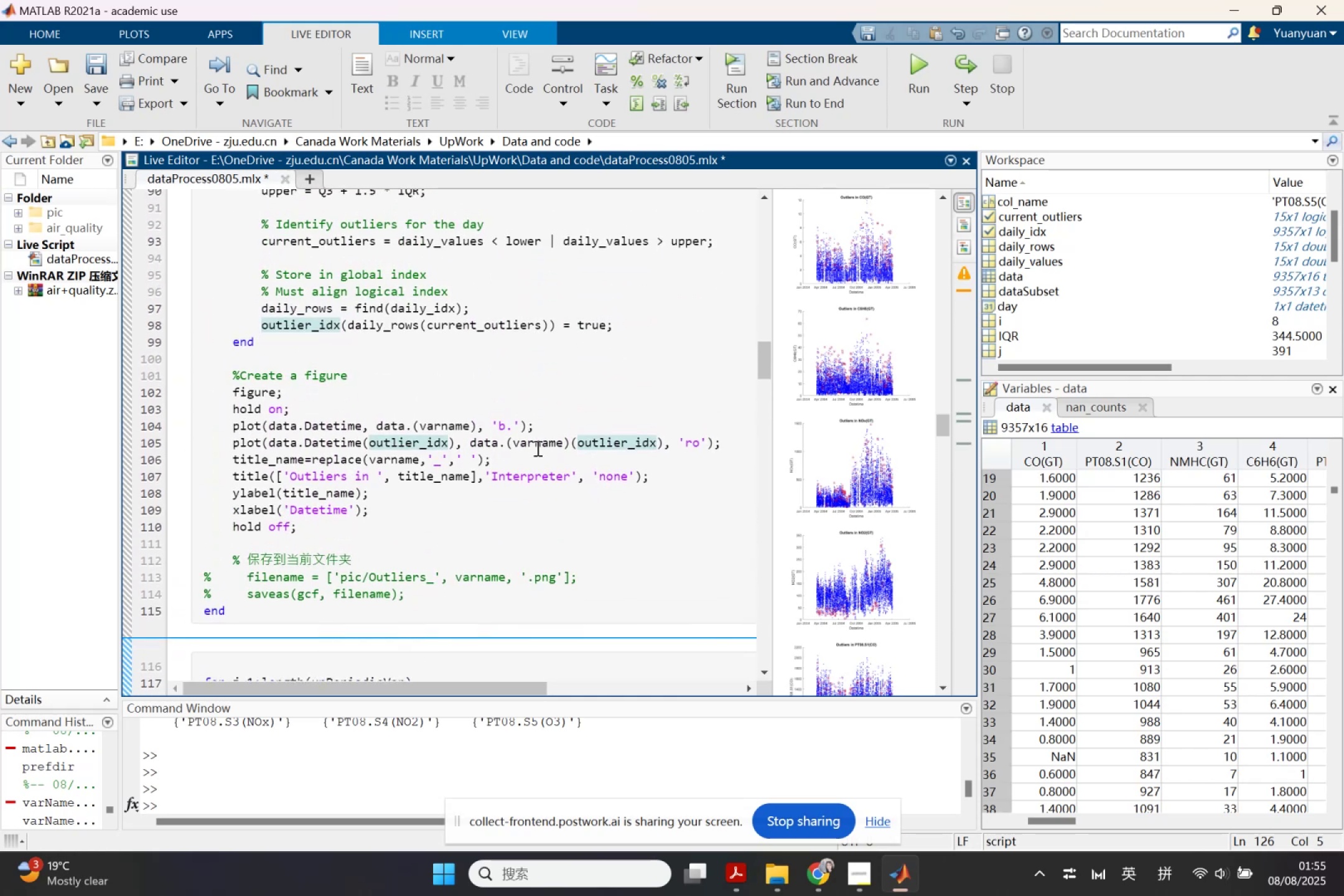 
left_click([466, 476])
 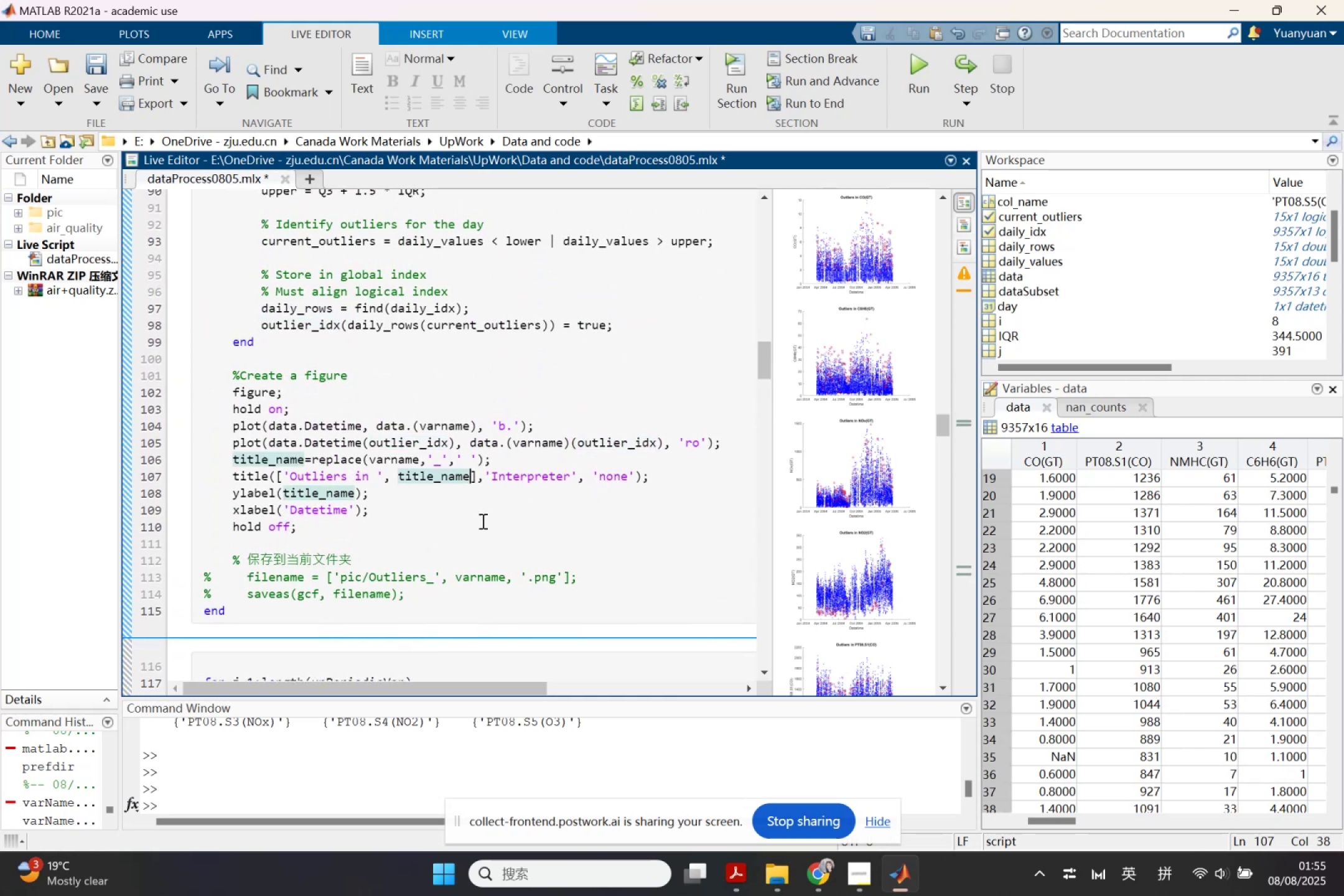 
scroll: coordinate [492, 558], scroll_direction: up, amount: 2.0
 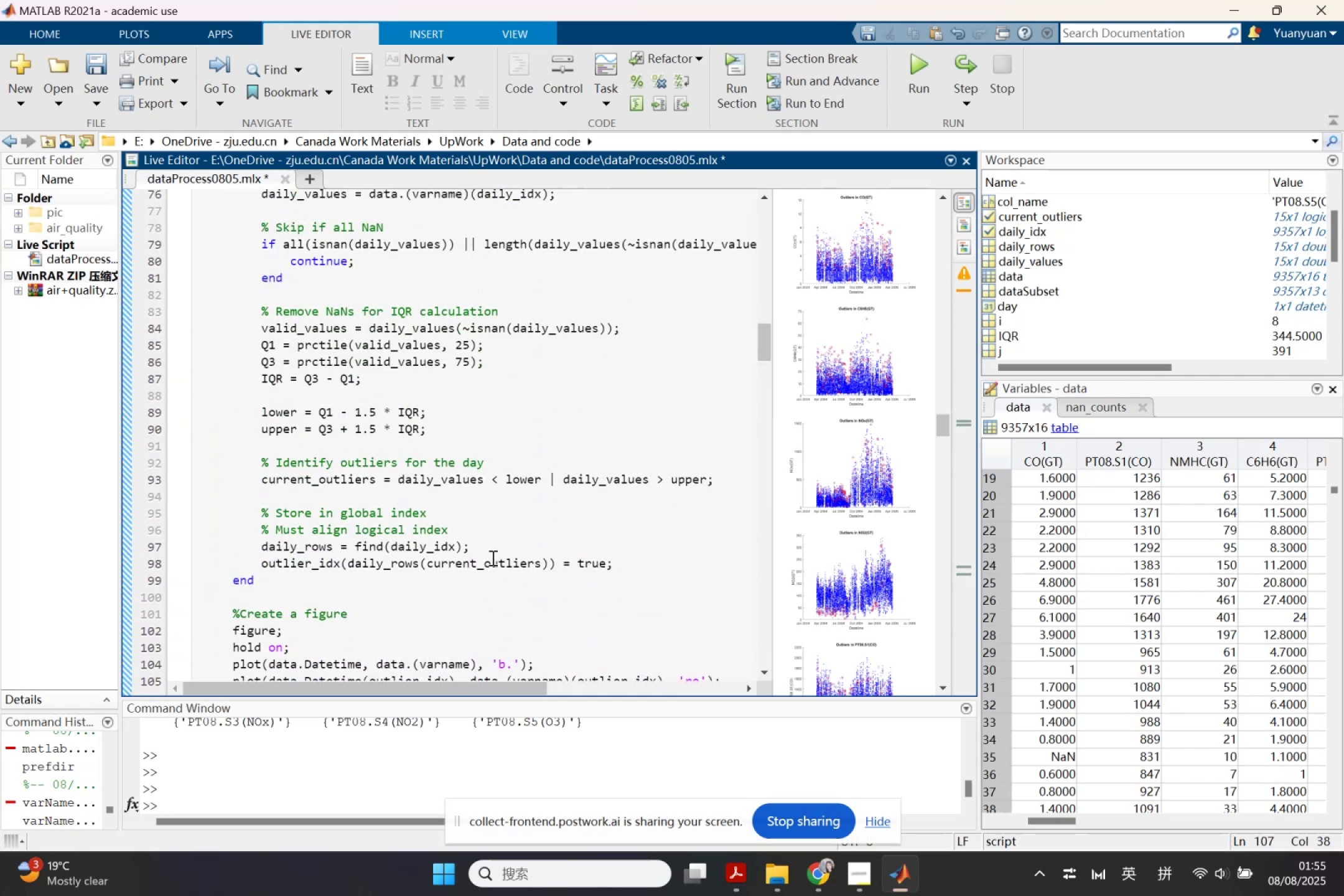 
scroll: coordinate [492, 558], scroll_direction: down, amount: 1.0
 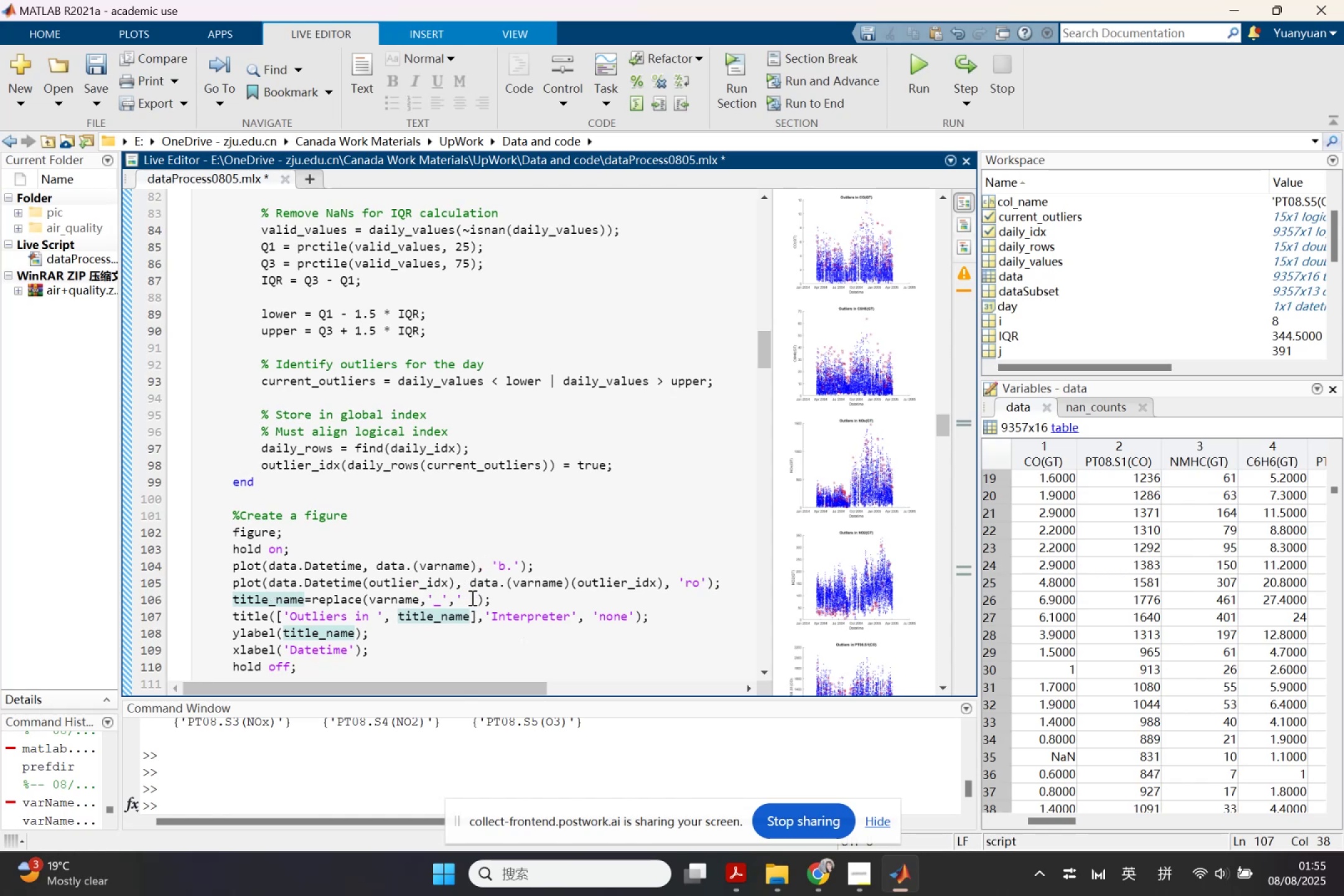 
wait(6.75)
 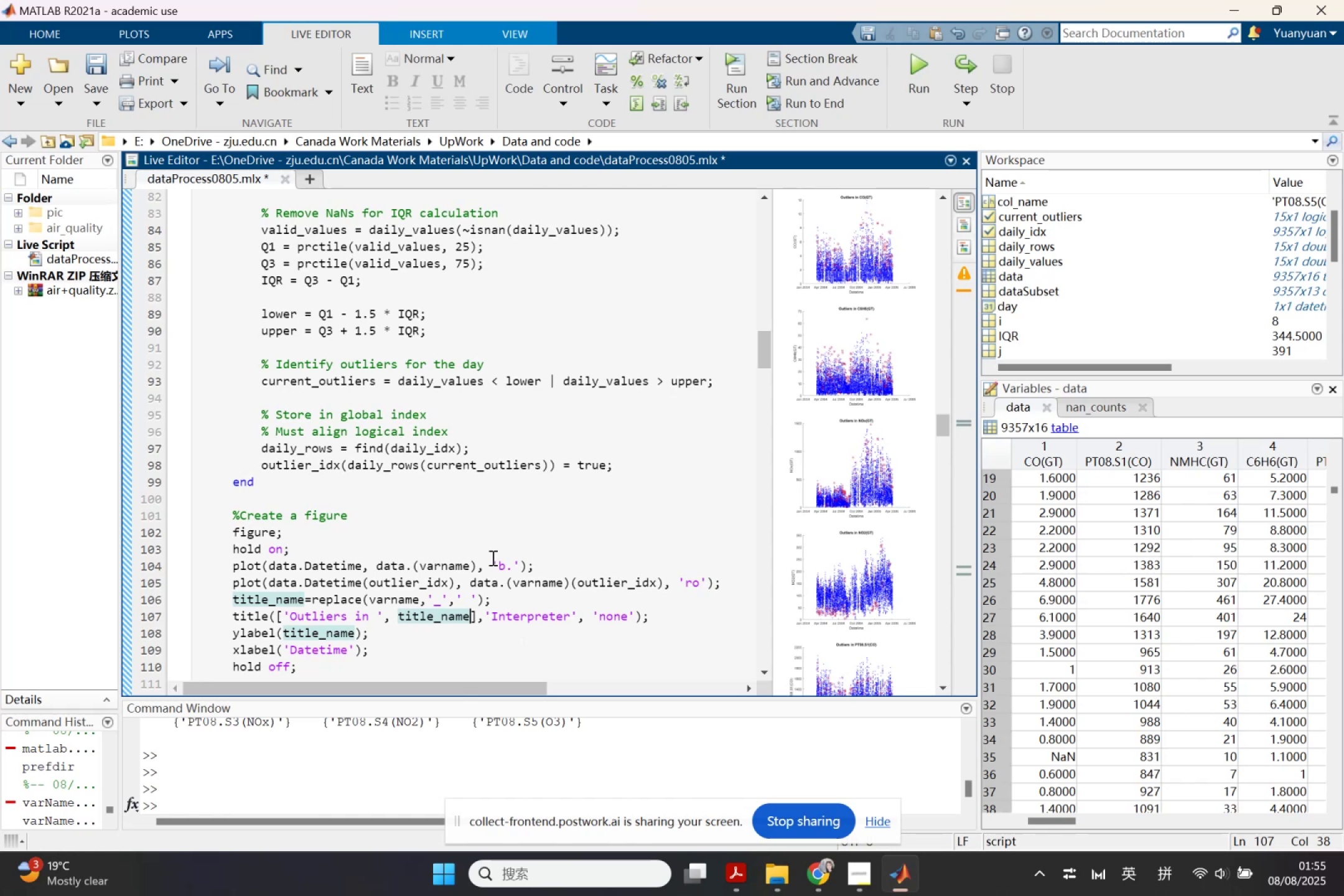 
double_click([523, 587])
 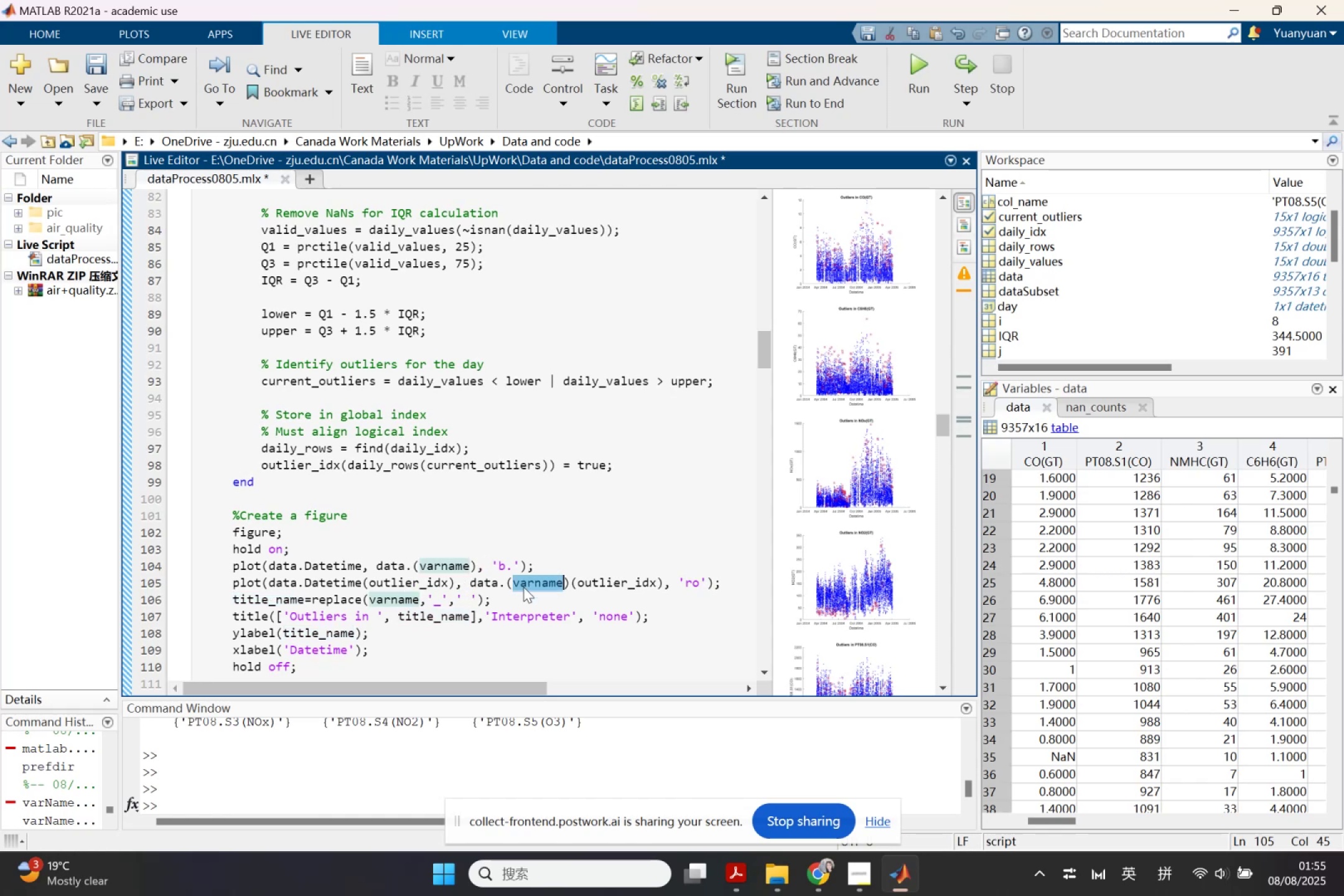 
key(Control+ControlLeft)
 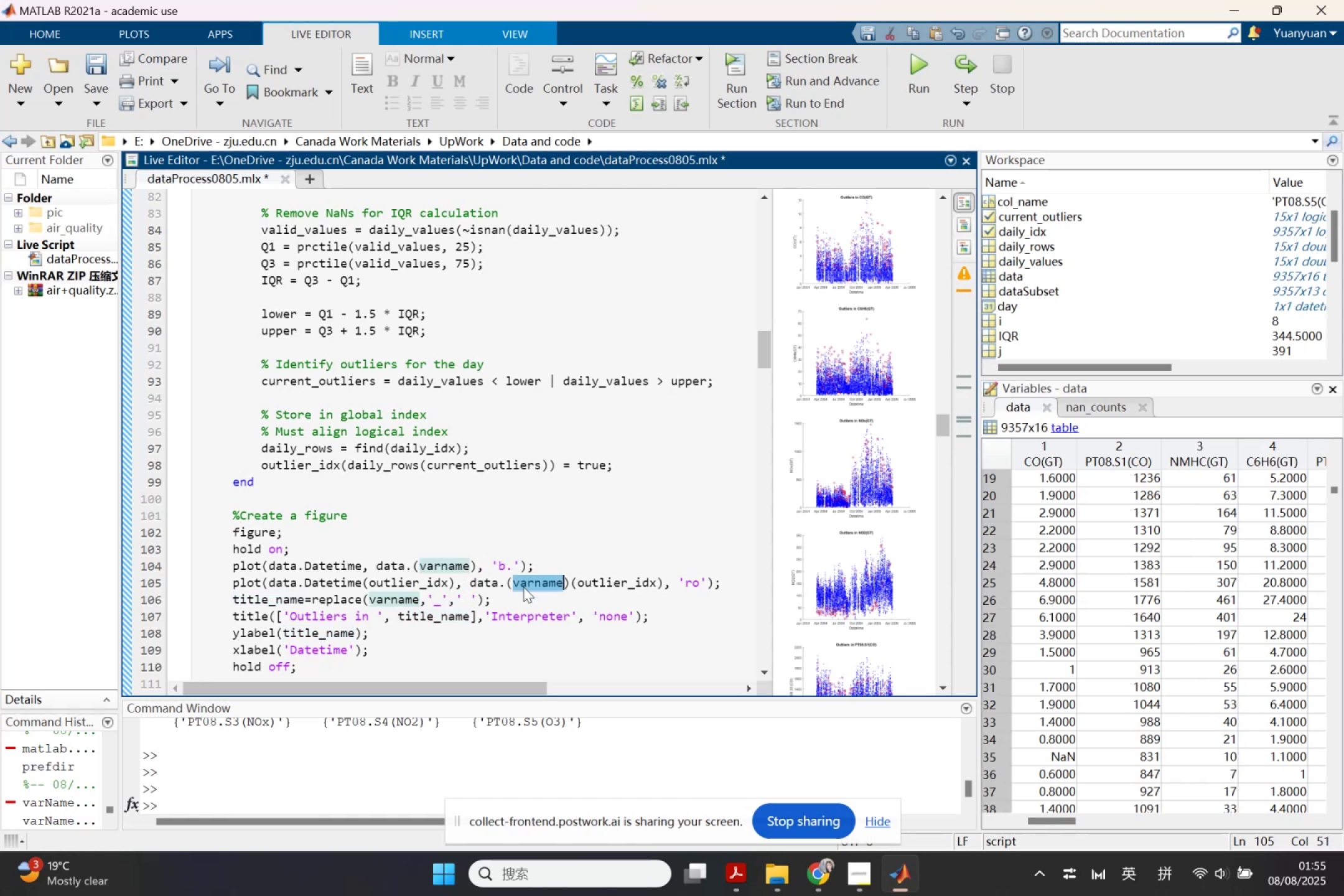 
key(Control+C)
 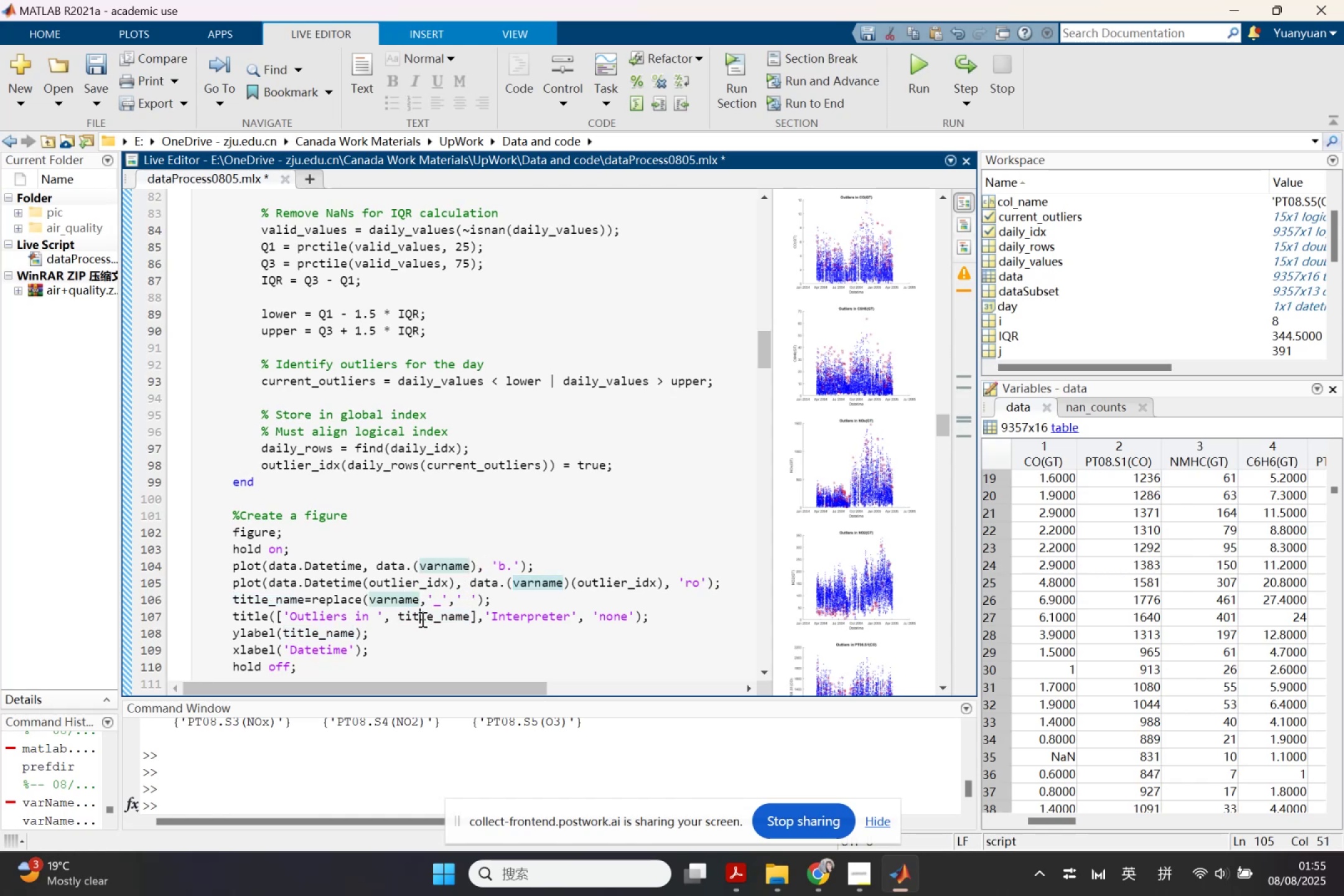 
double_click([421, 619])
 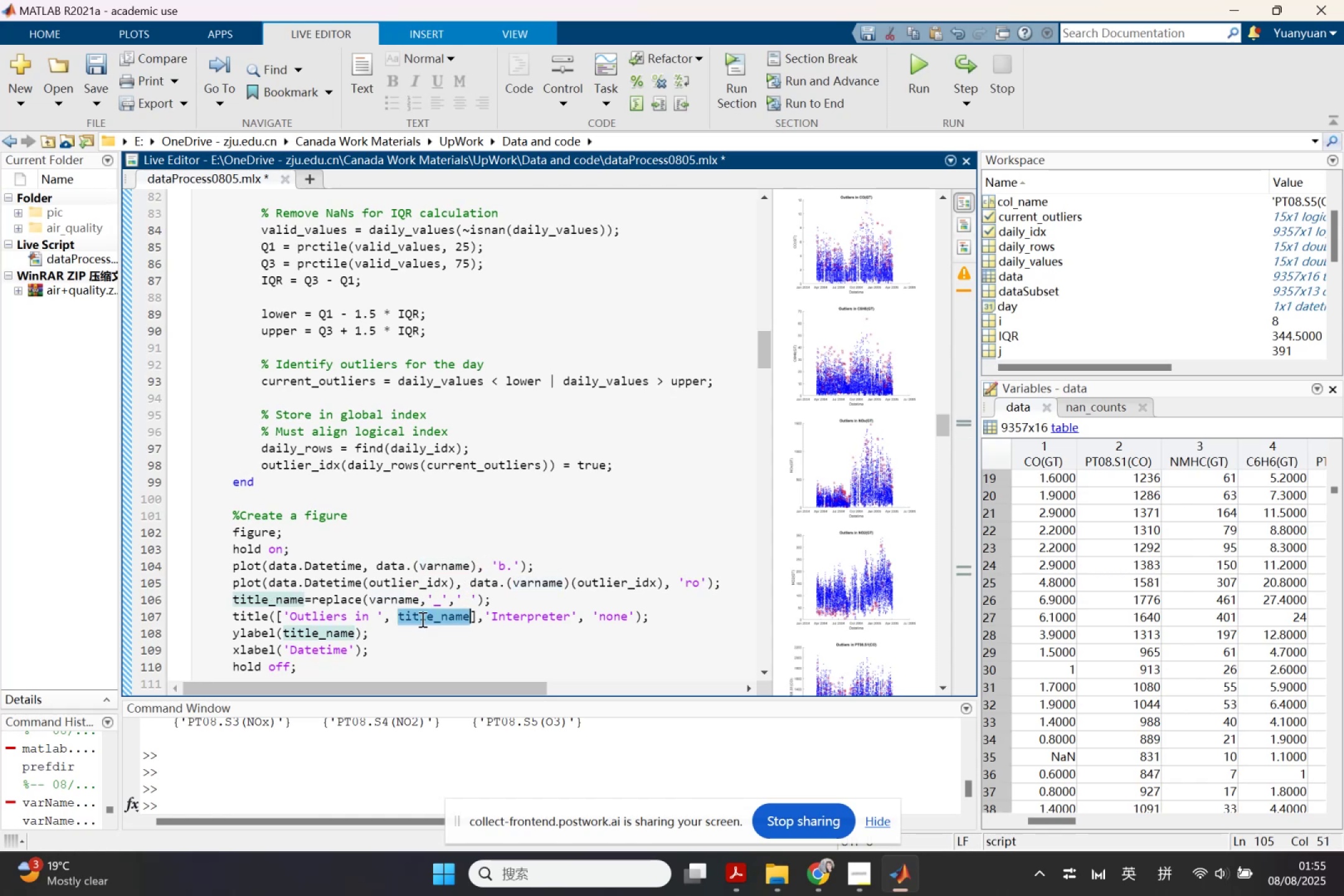 
key(Control+V)
 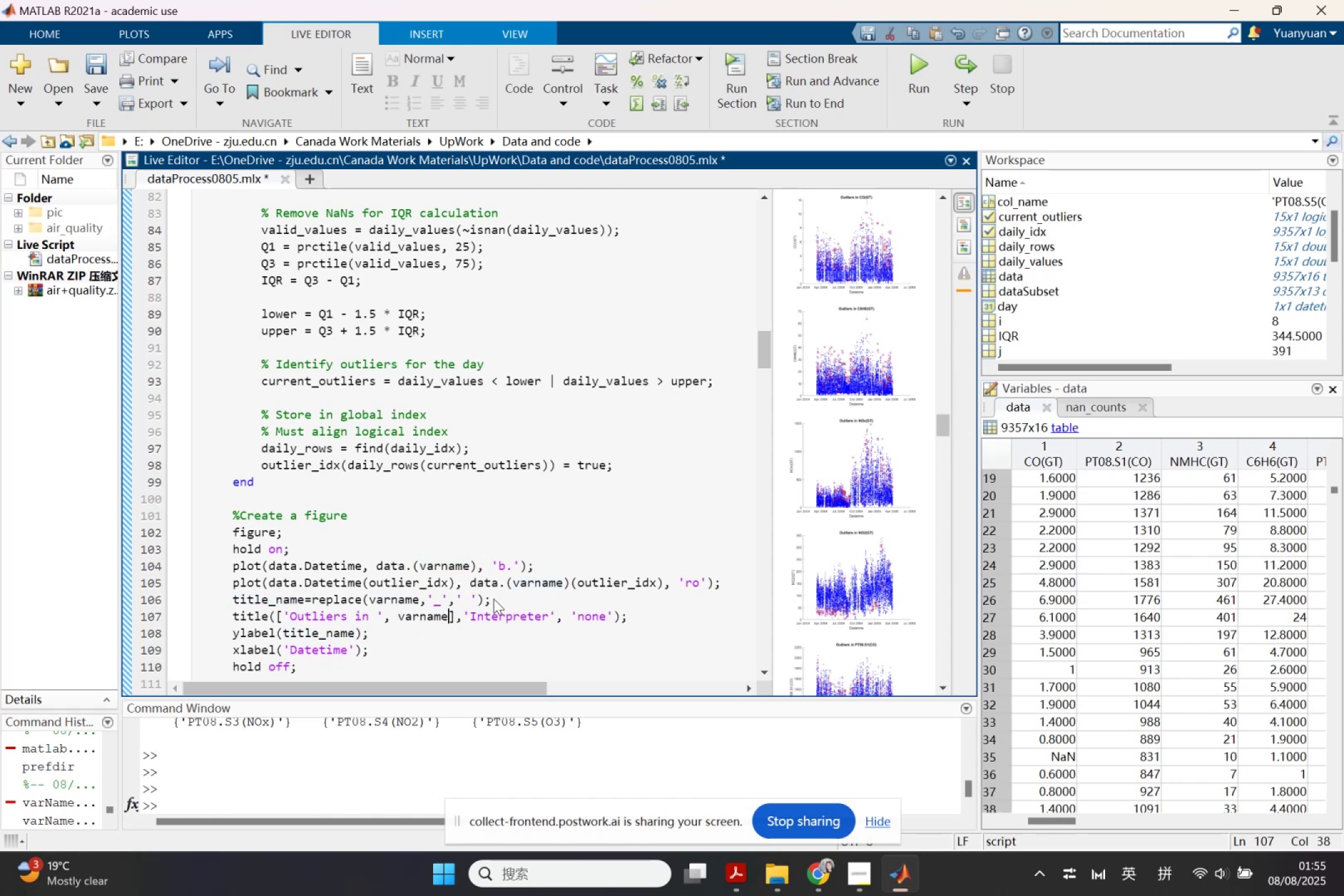 
left_click_drag(start_coordinate=[502, 599], to_coordinate=[231, 595])
 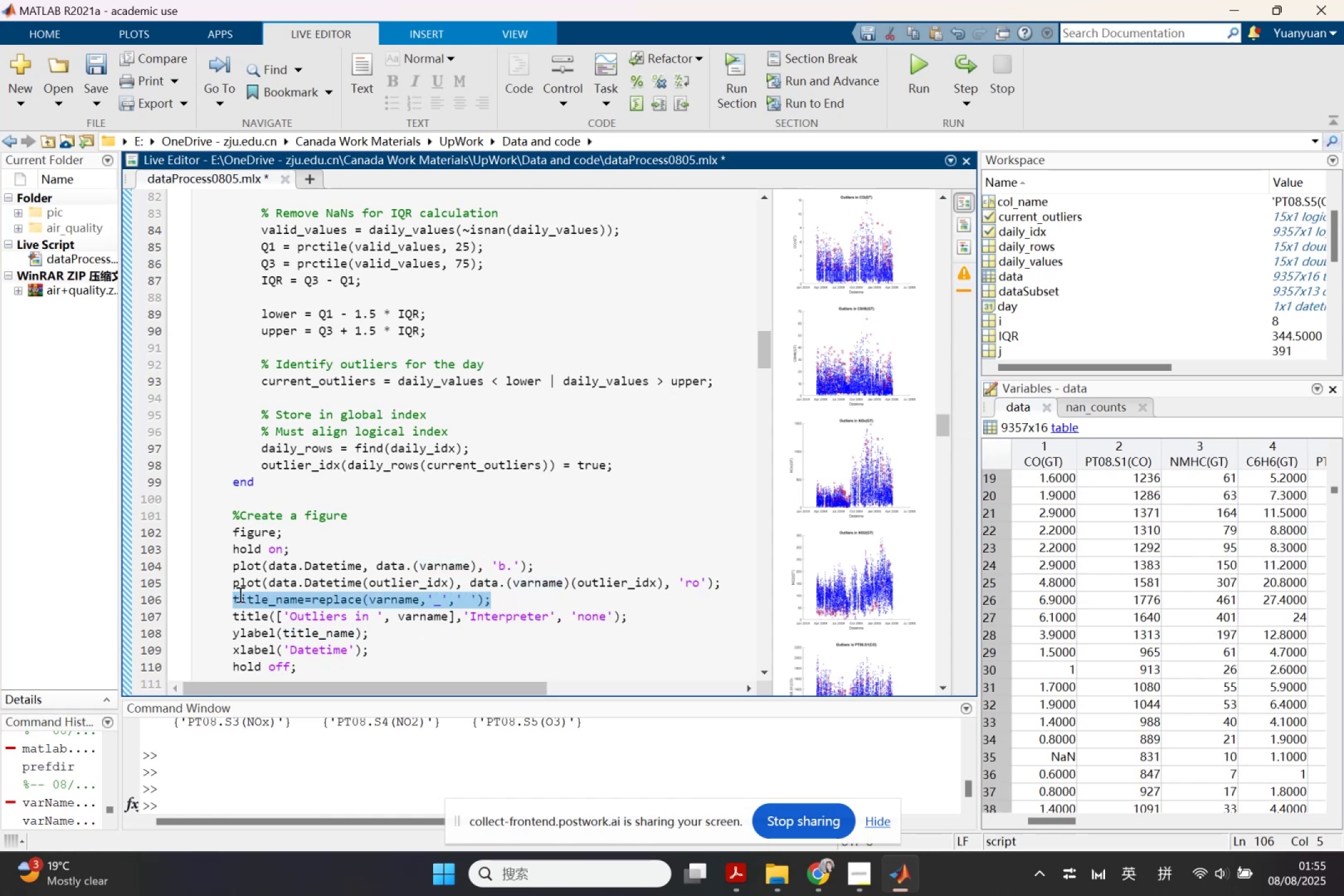 
key(Backspace)
 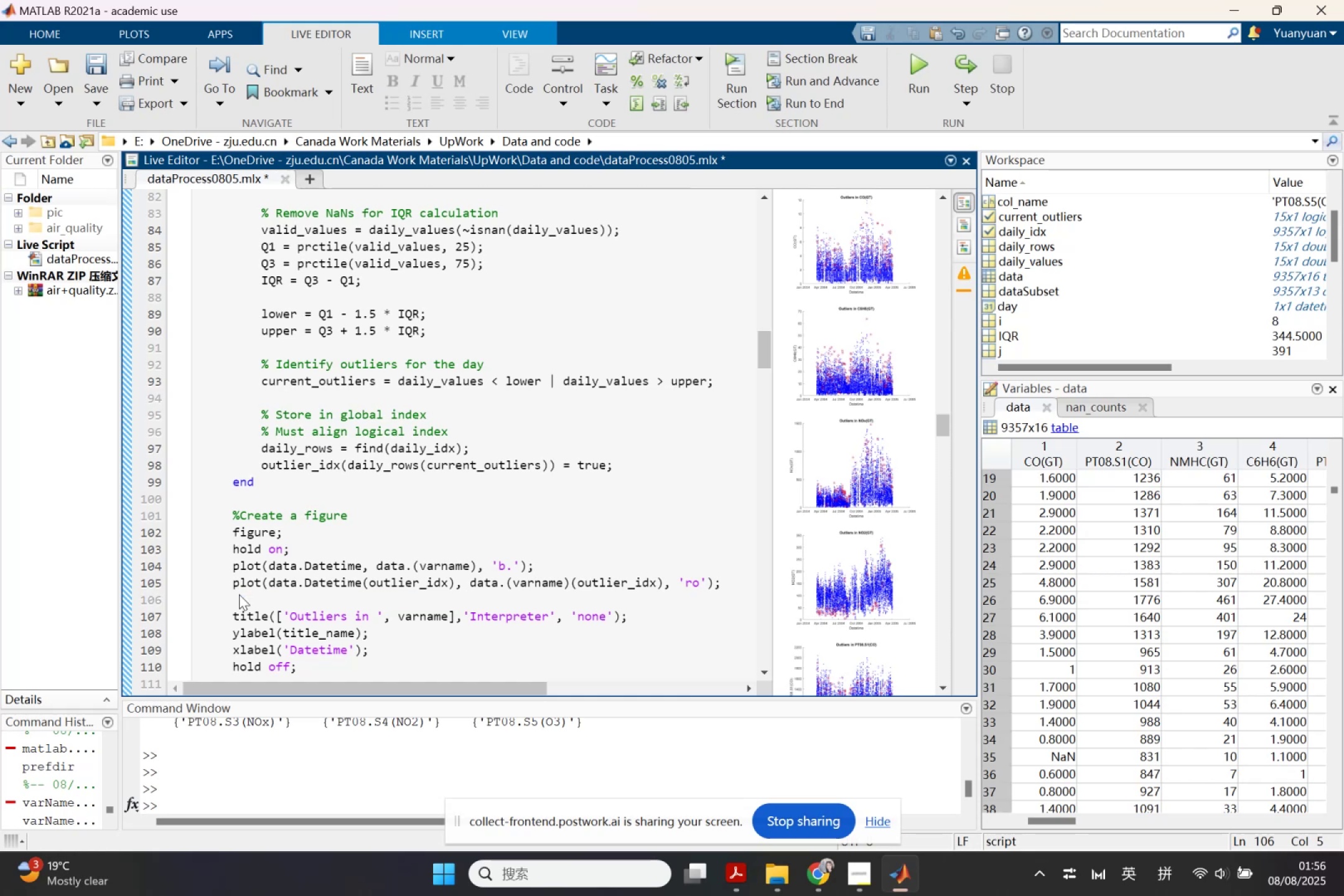 
key(Backspace)
 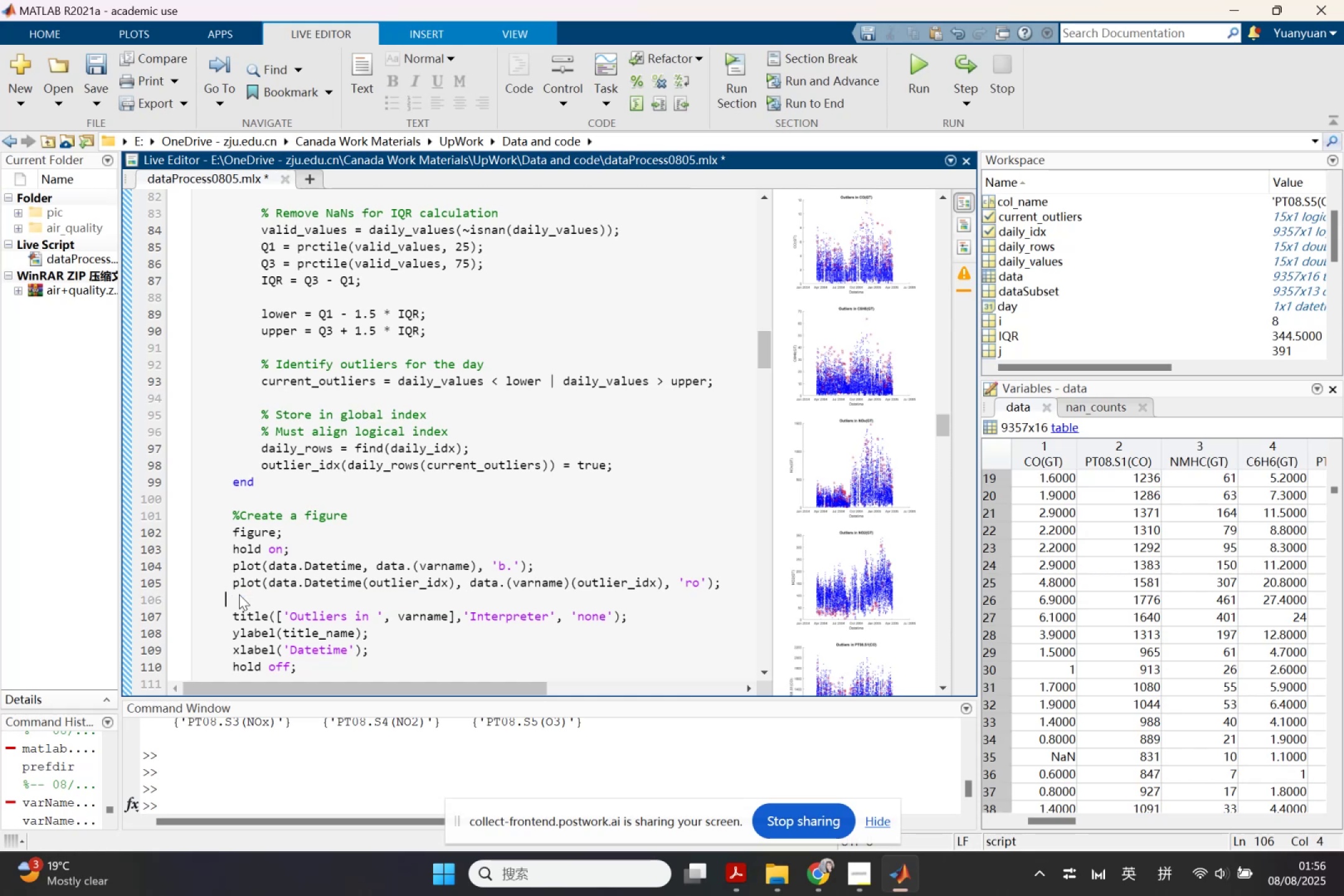 
key(Backspace)
 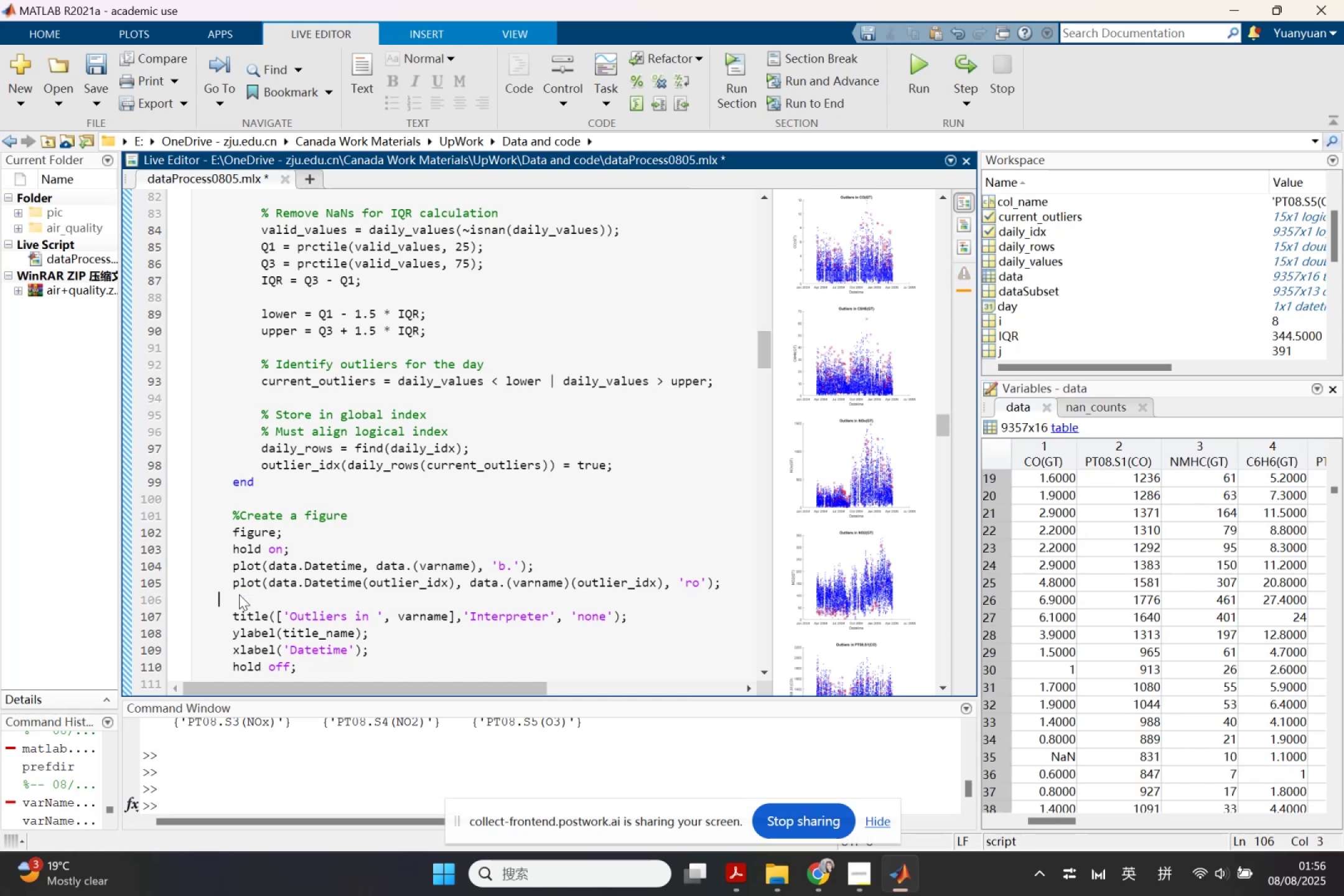 
key(Backspace)
 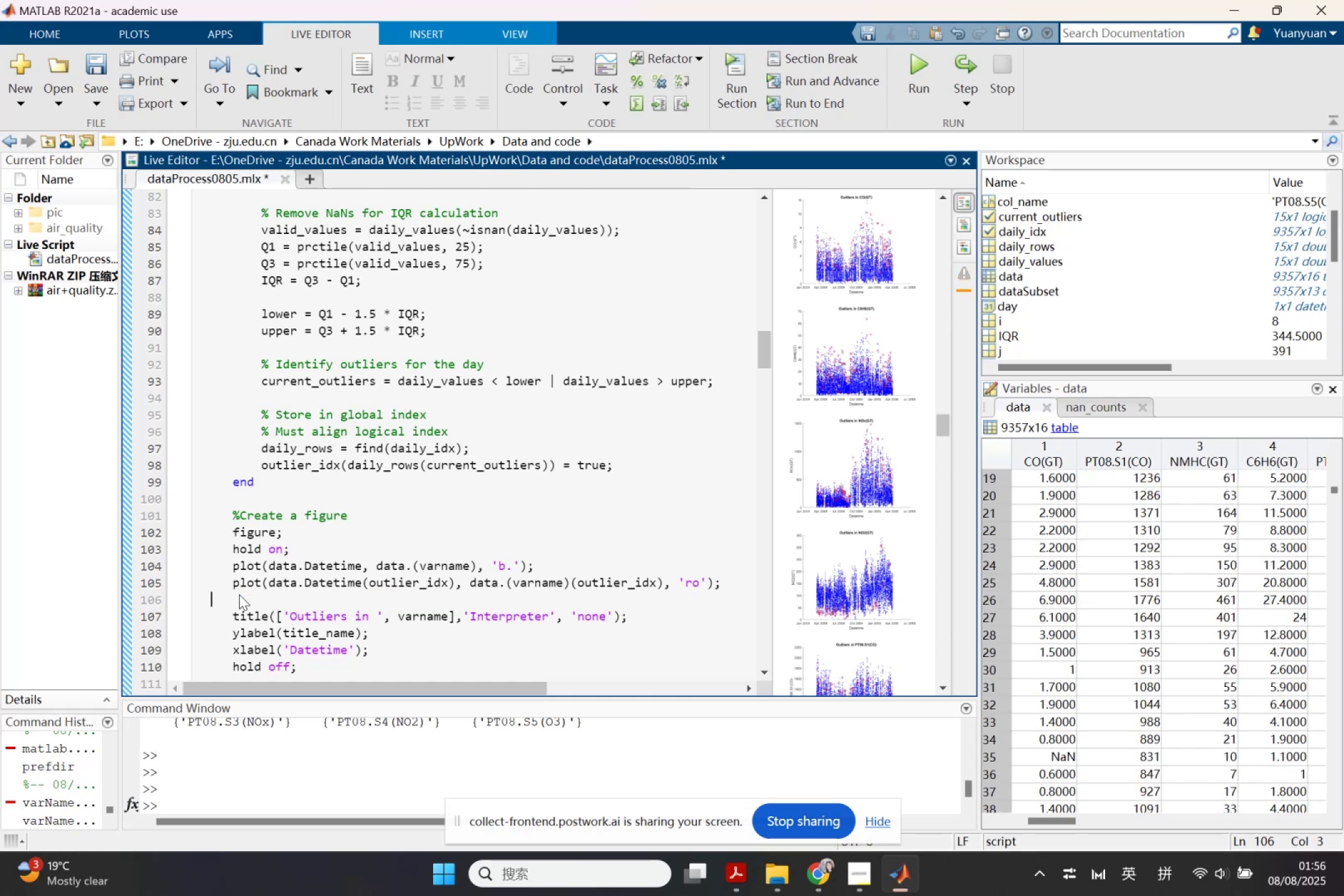 
key(Backspace)
 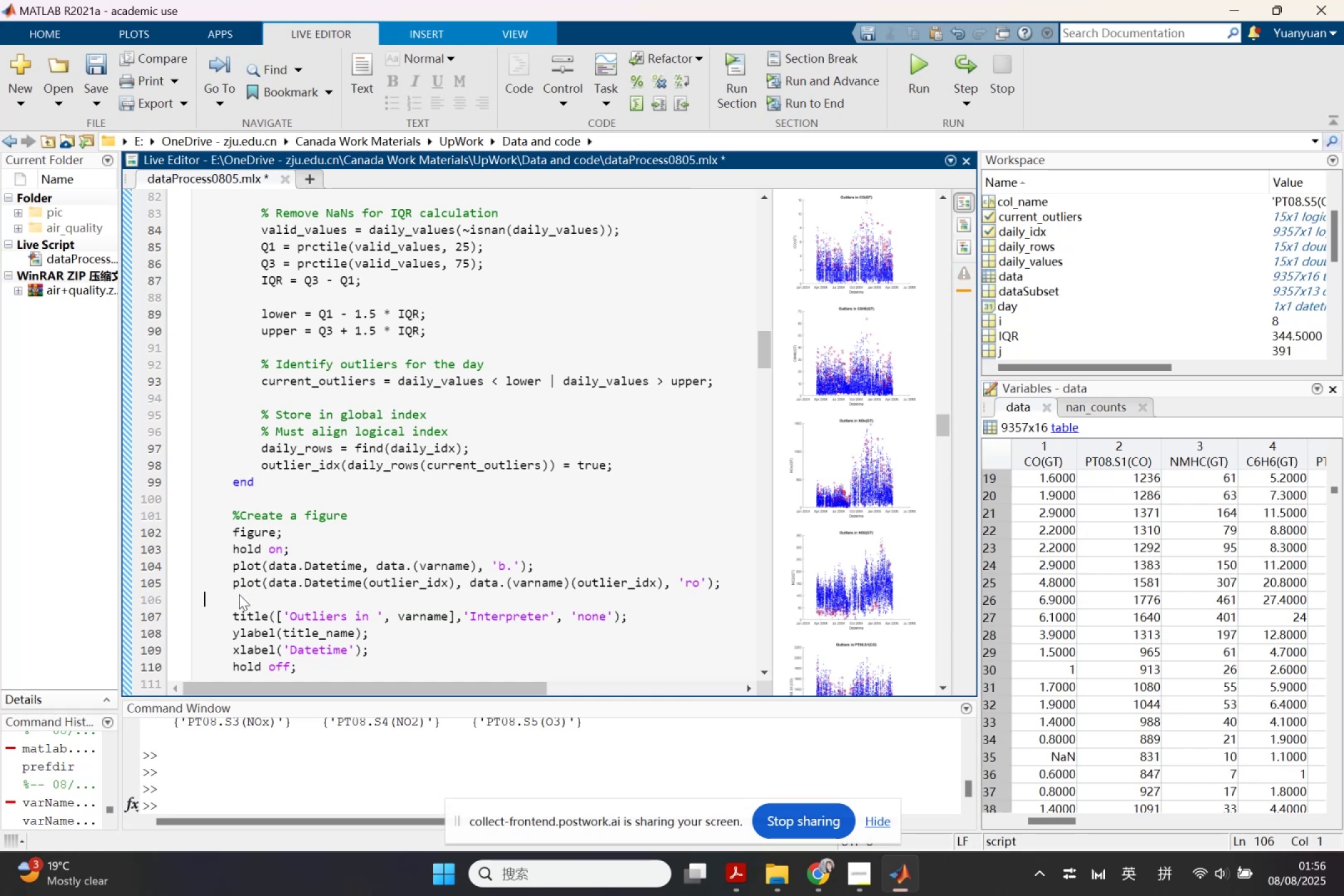 
key(Backspace)
 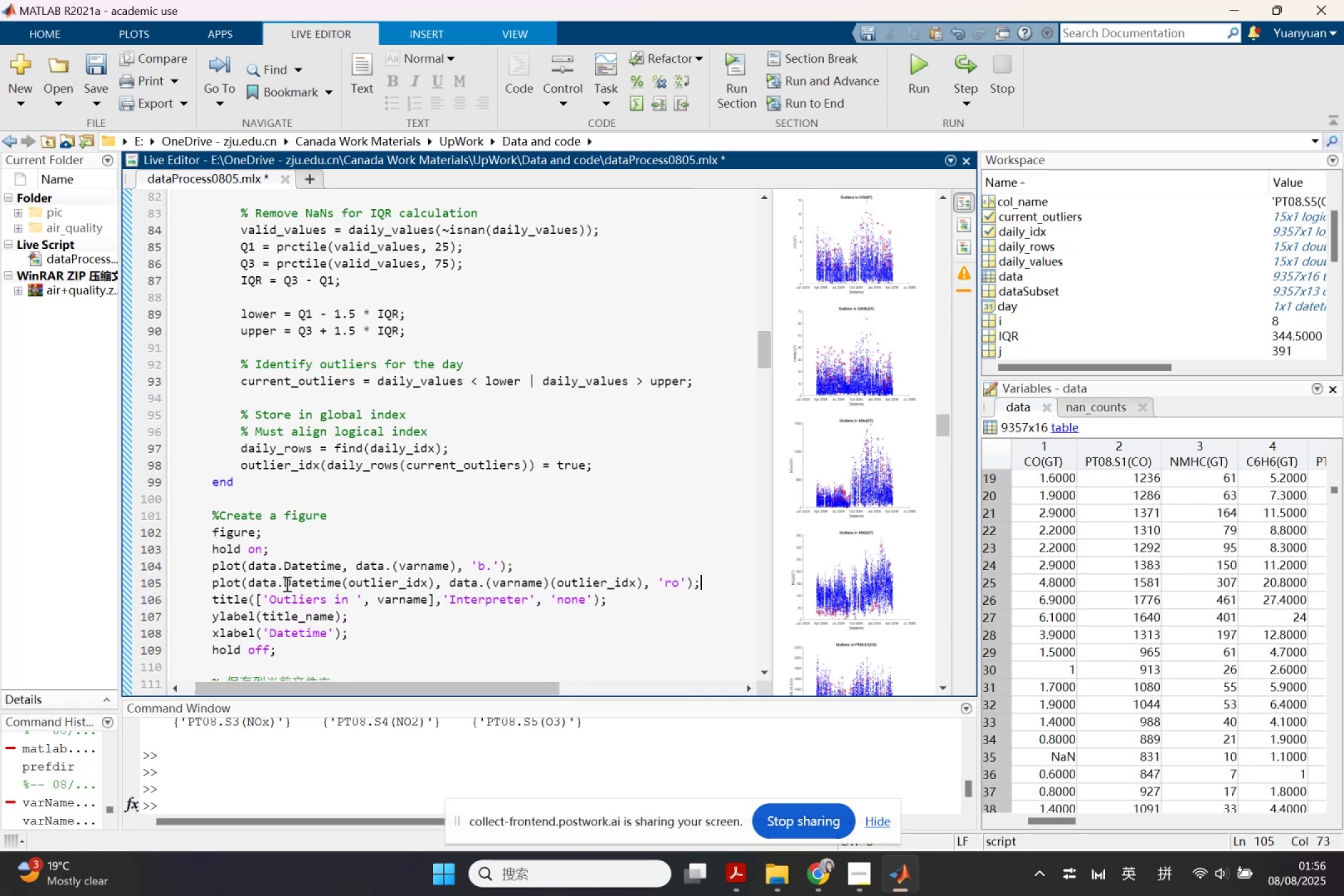 
scroll: coordinate [314, 571], scroll_direction: down, amount: 3.0
 